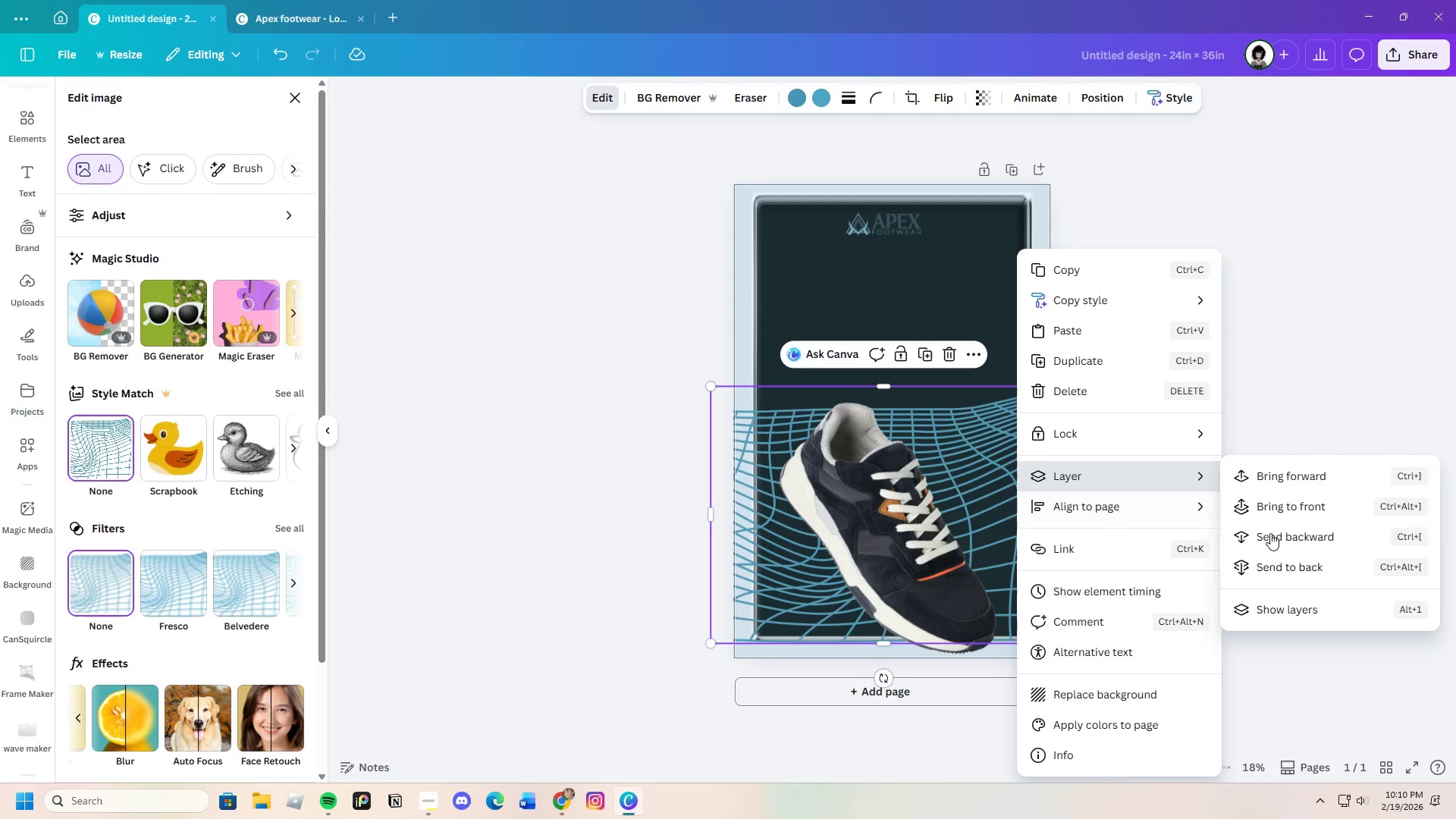 
left_click([1286, 531])
 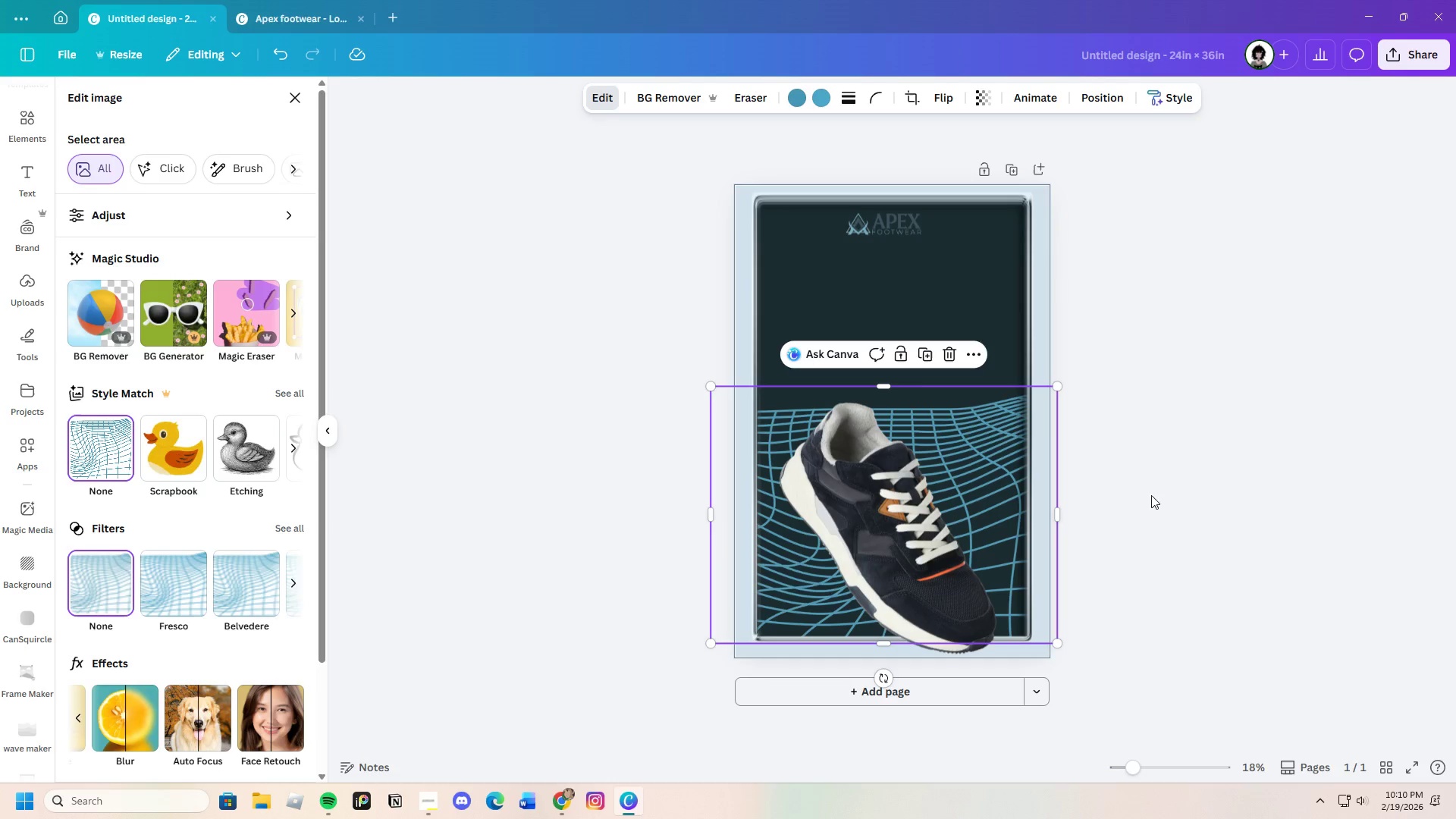 
left_click([1194, 494])
 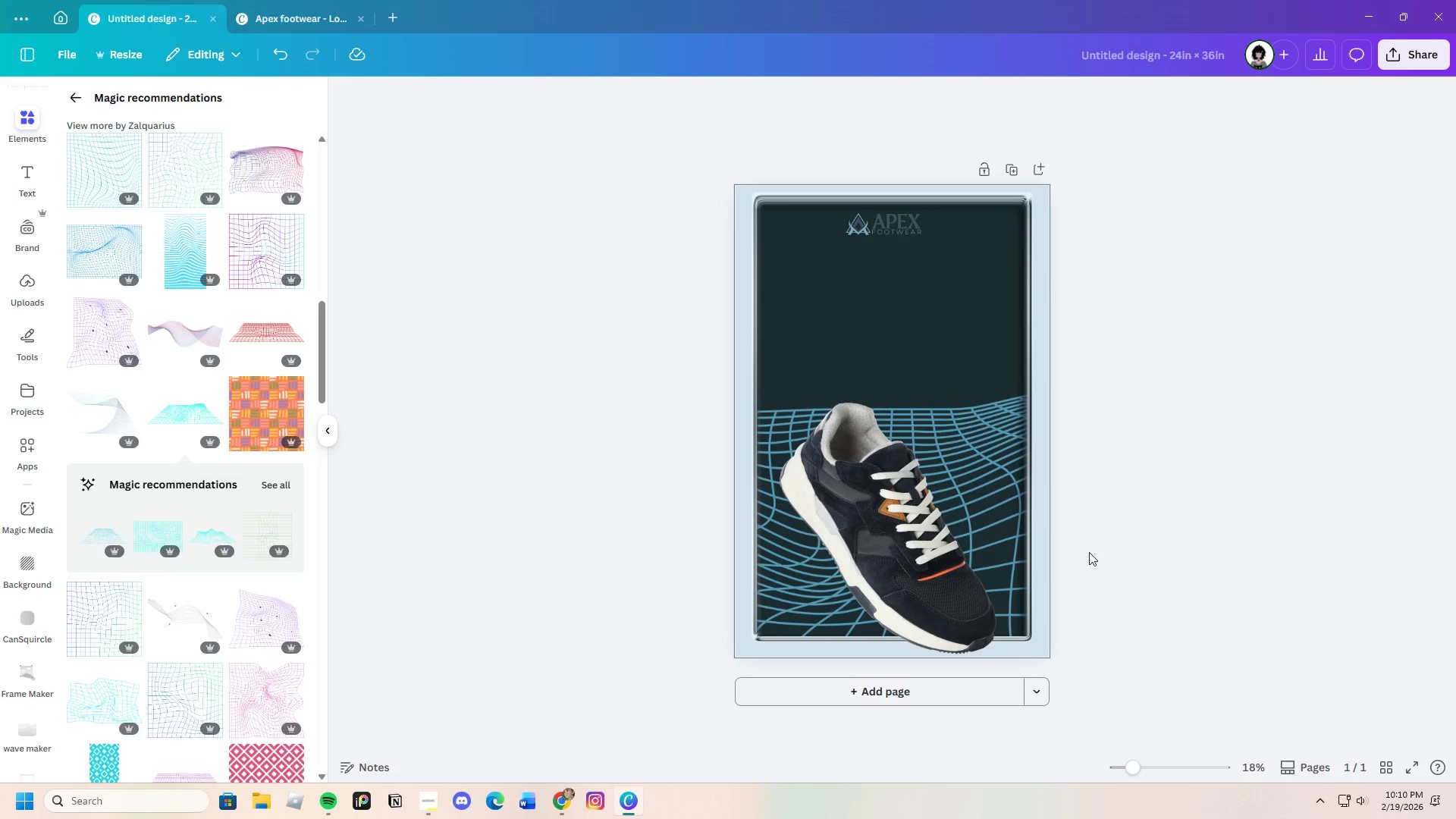 
left_click_drag(start_coordinate=[921, 555], to_coordinate=[937, 559])
 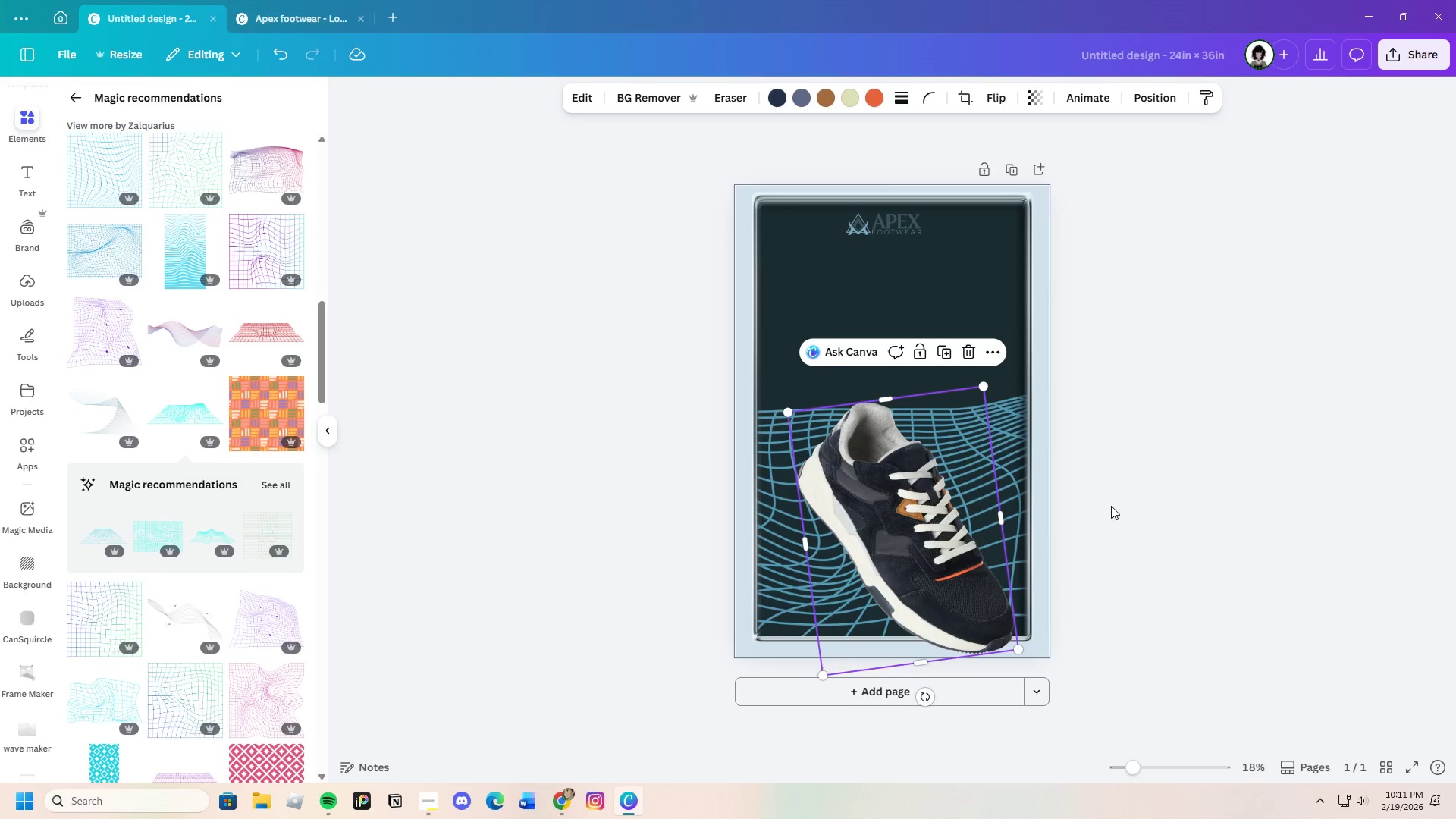 
left_click([1111, 506])
 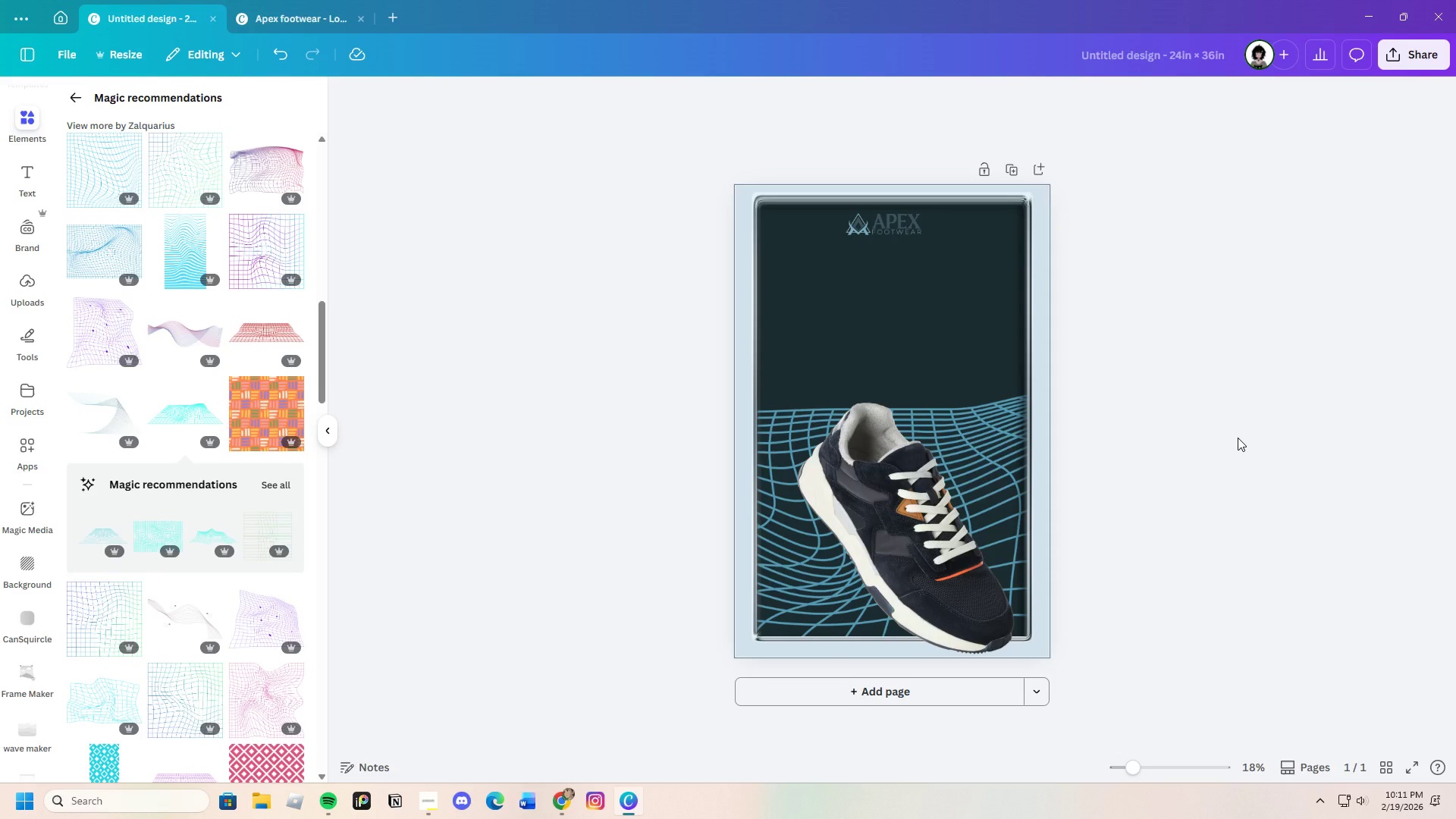 
wait(13.44)
 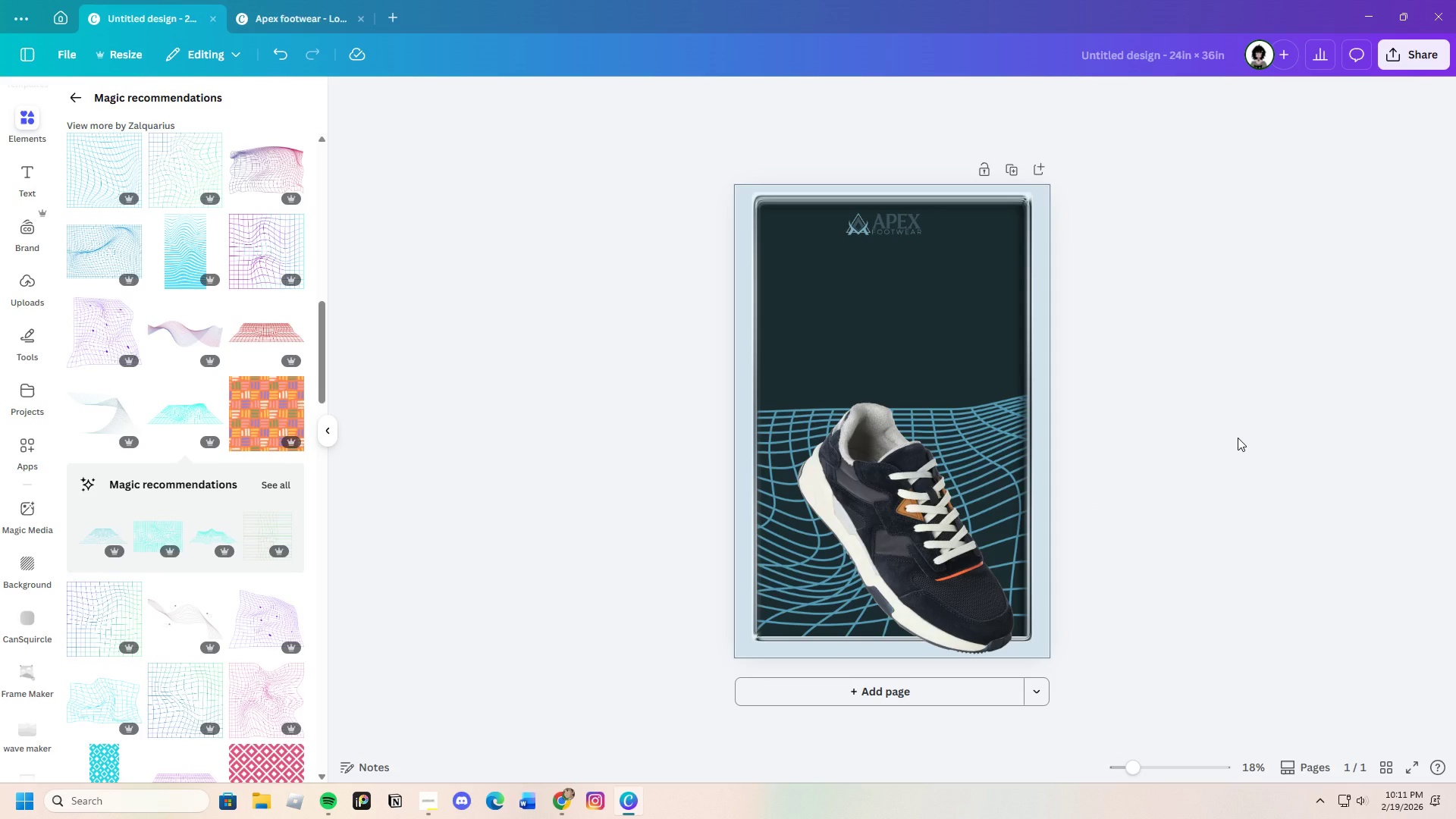 
left_click([252, 165])
 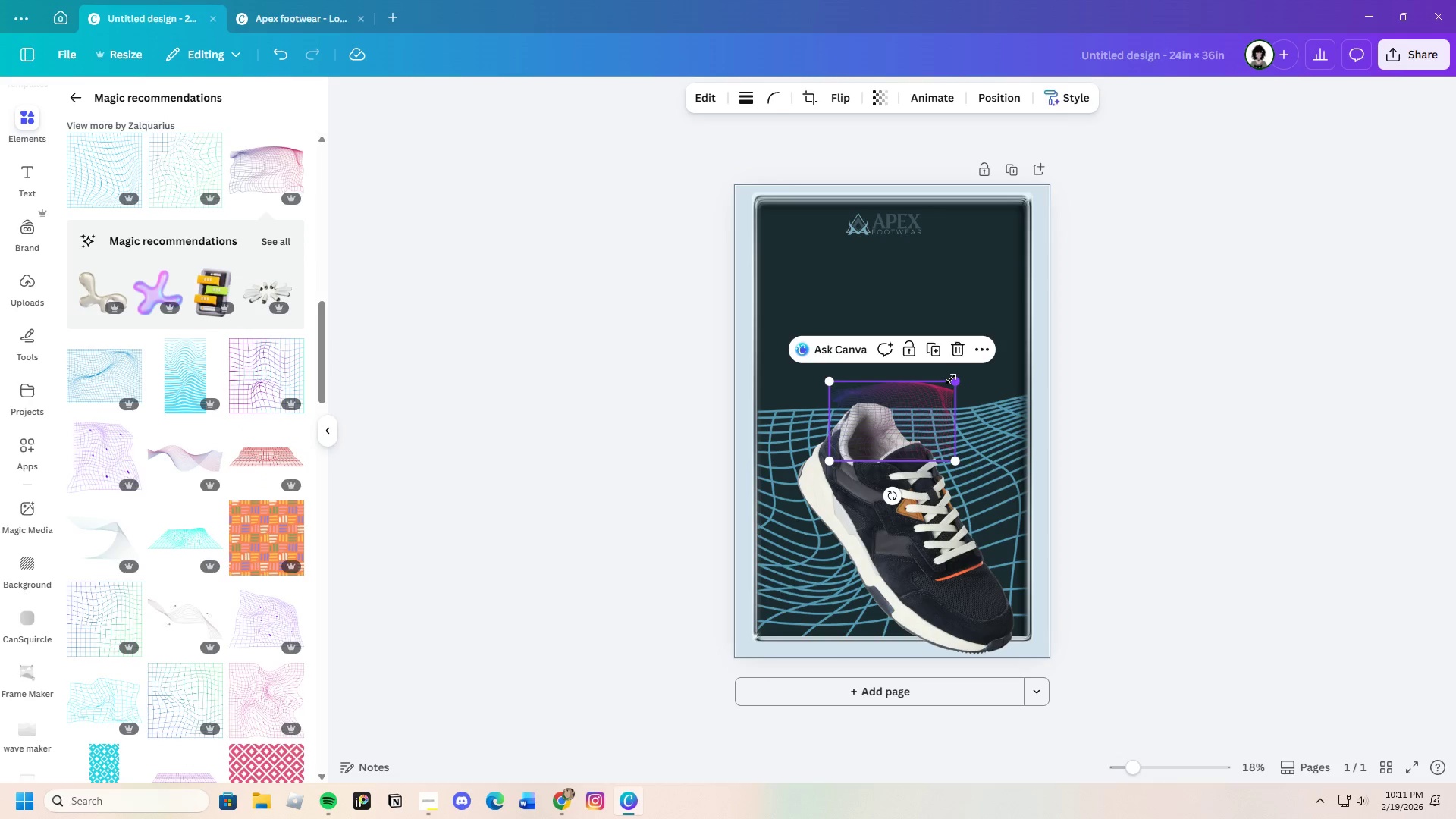 
left_click_drag(start_coordinate=[960, 380], to_coordinate=[1126, 197])
 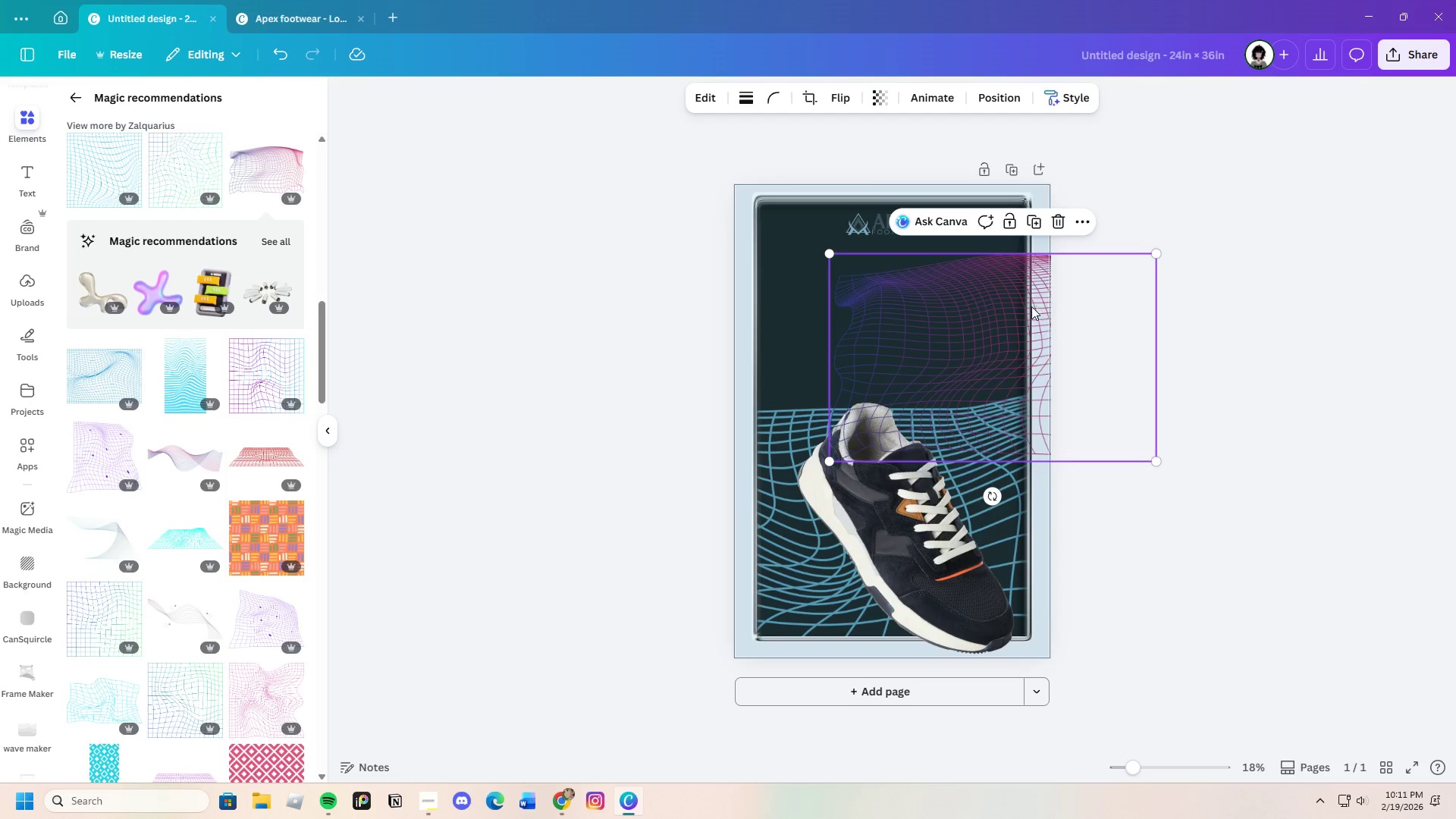 
left_click_drag(start_coordinate=[1024, 318], to_coordinate=[977, 423])
 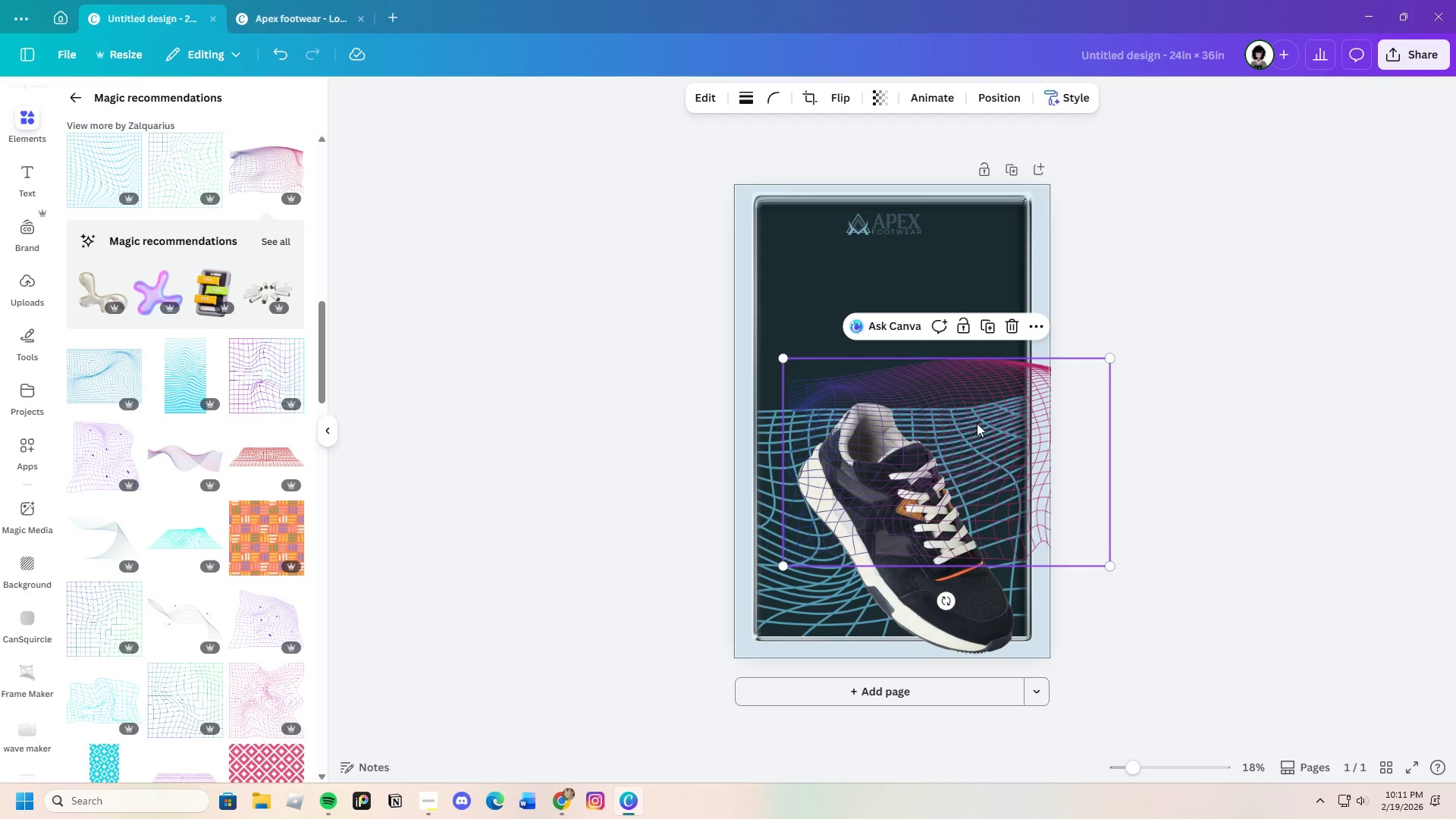 
left_click_drag(start_coordinate=[977, 423], to_coordinate=[850, 408])
 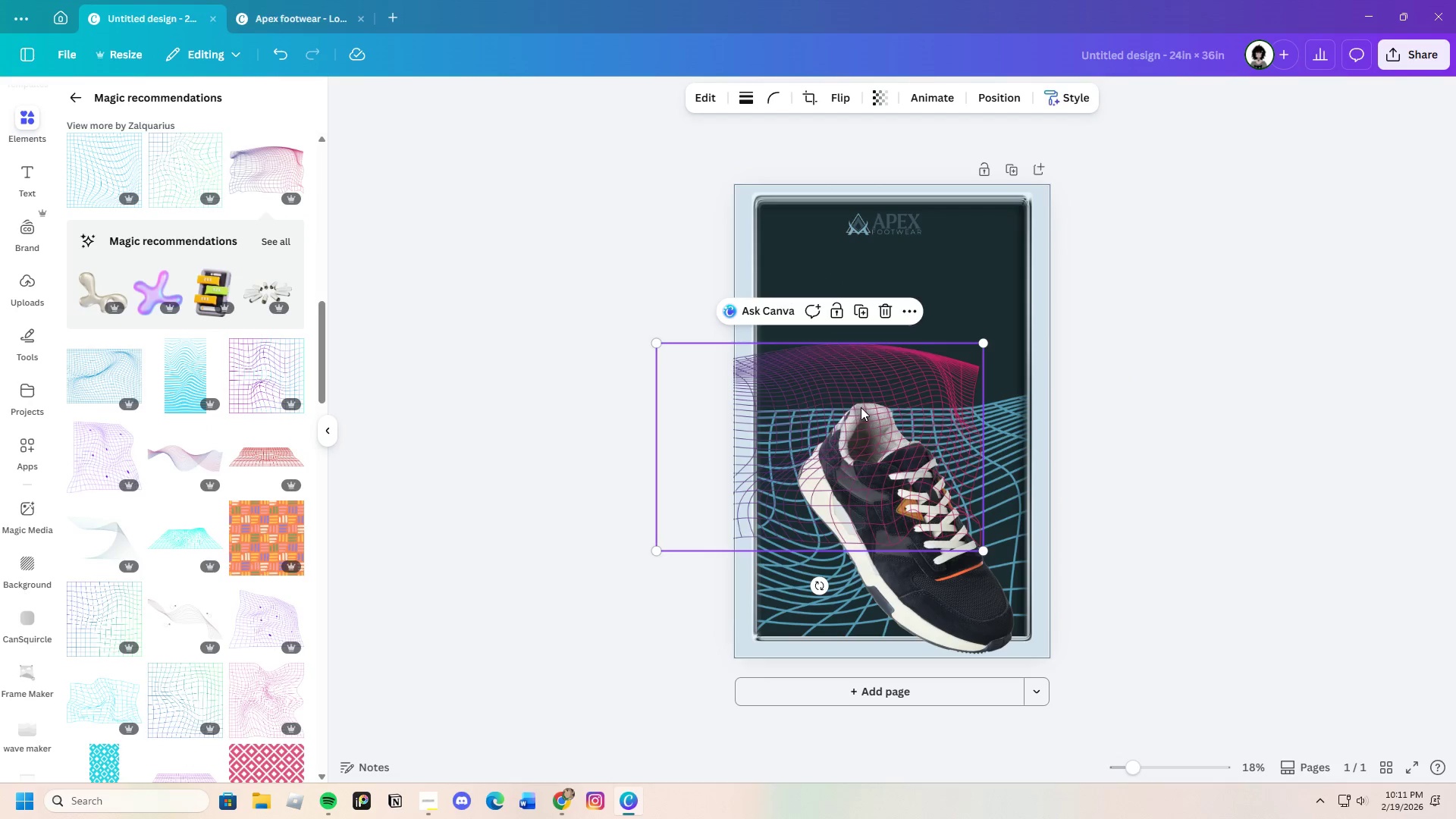 
left_click_drag(start_coordinate=[864, 407], to_coordinate=[1215, 400])
 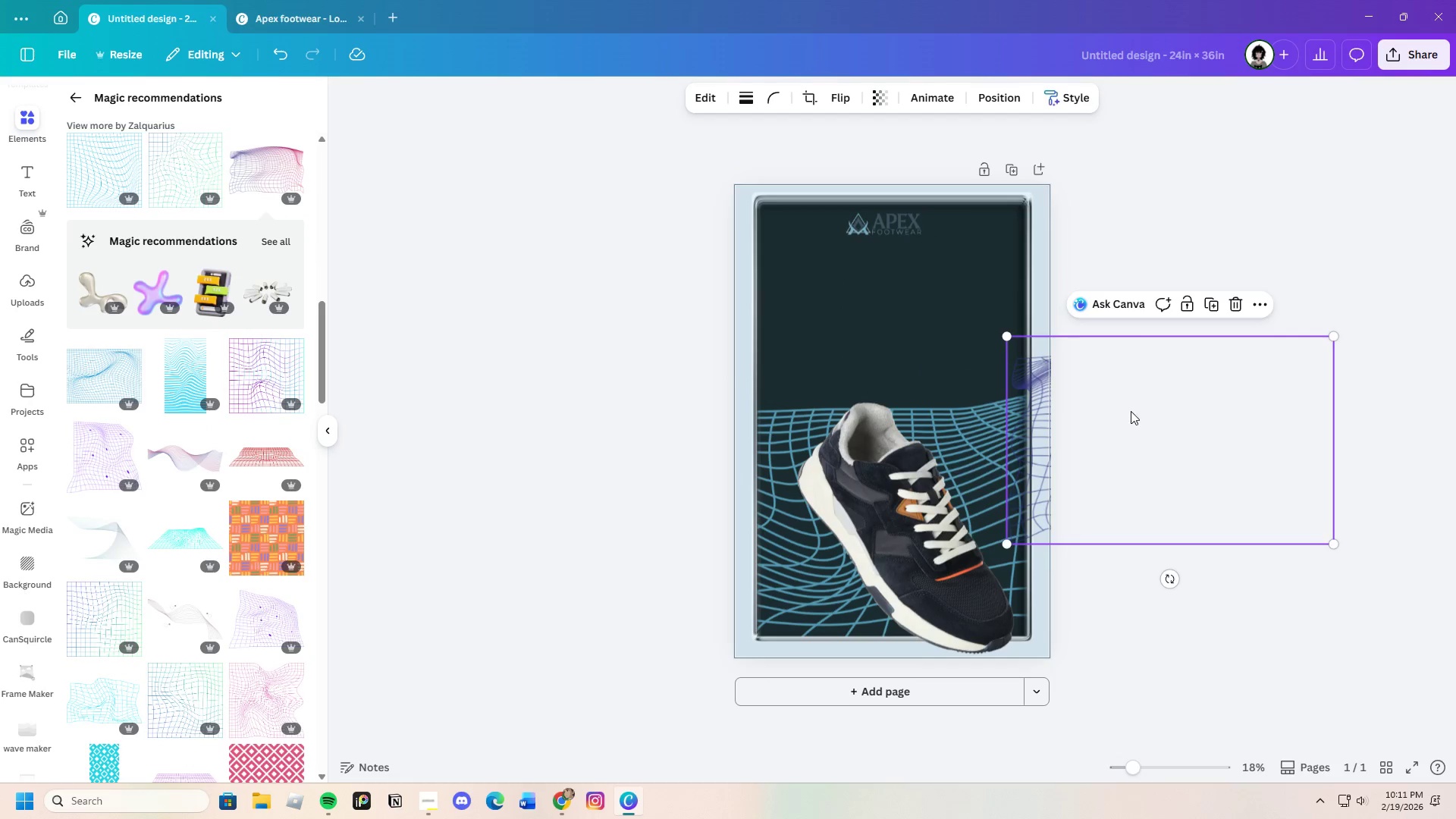 
left_click_drag(start_coordinate=[1131, 410], to_coordinate=[1059, 284])
 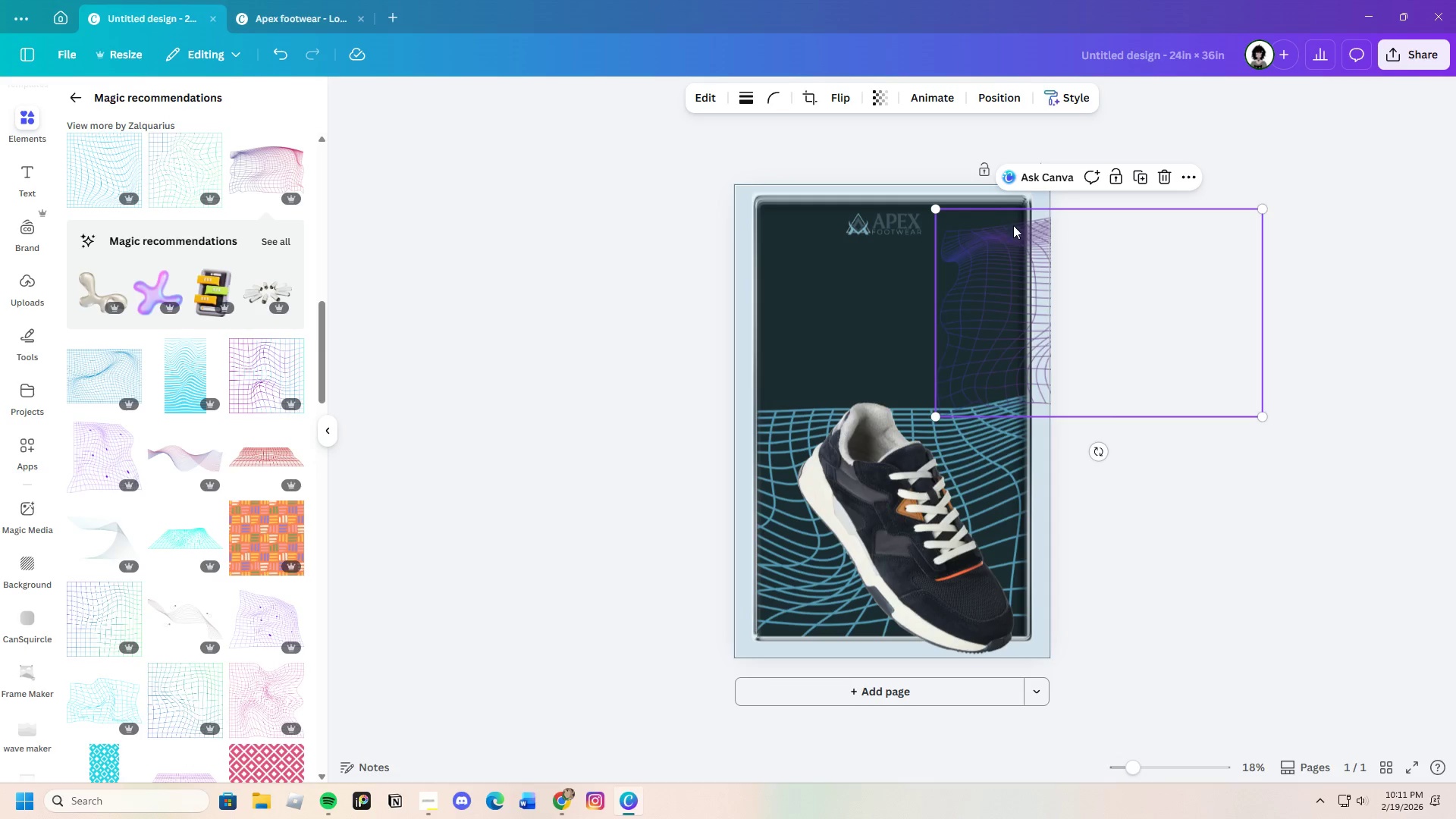 
left_click_drag(start_coordinate=[1052, 259], to_coordinate=[876, 287])
 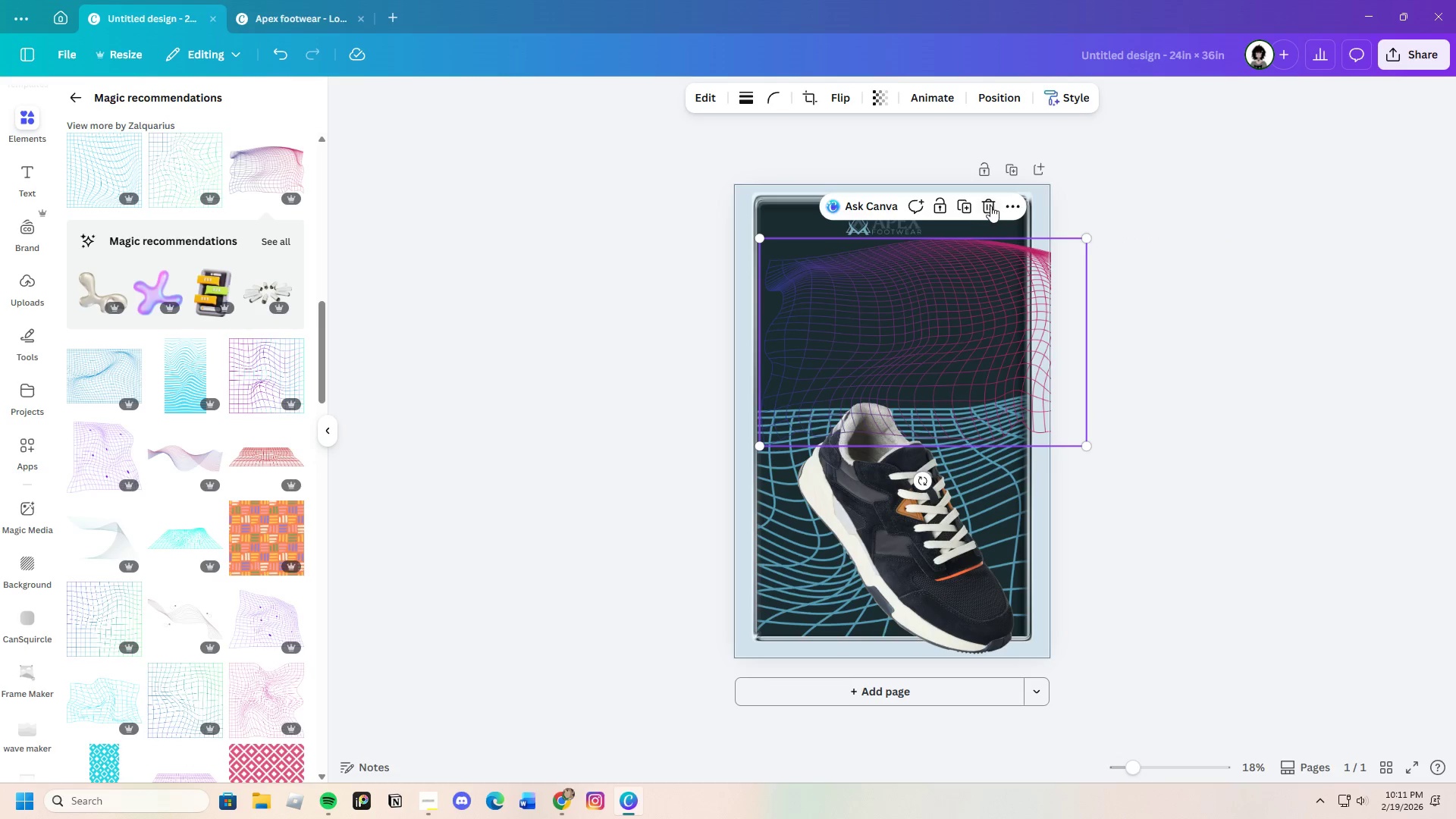 
left_click([985, 202])
 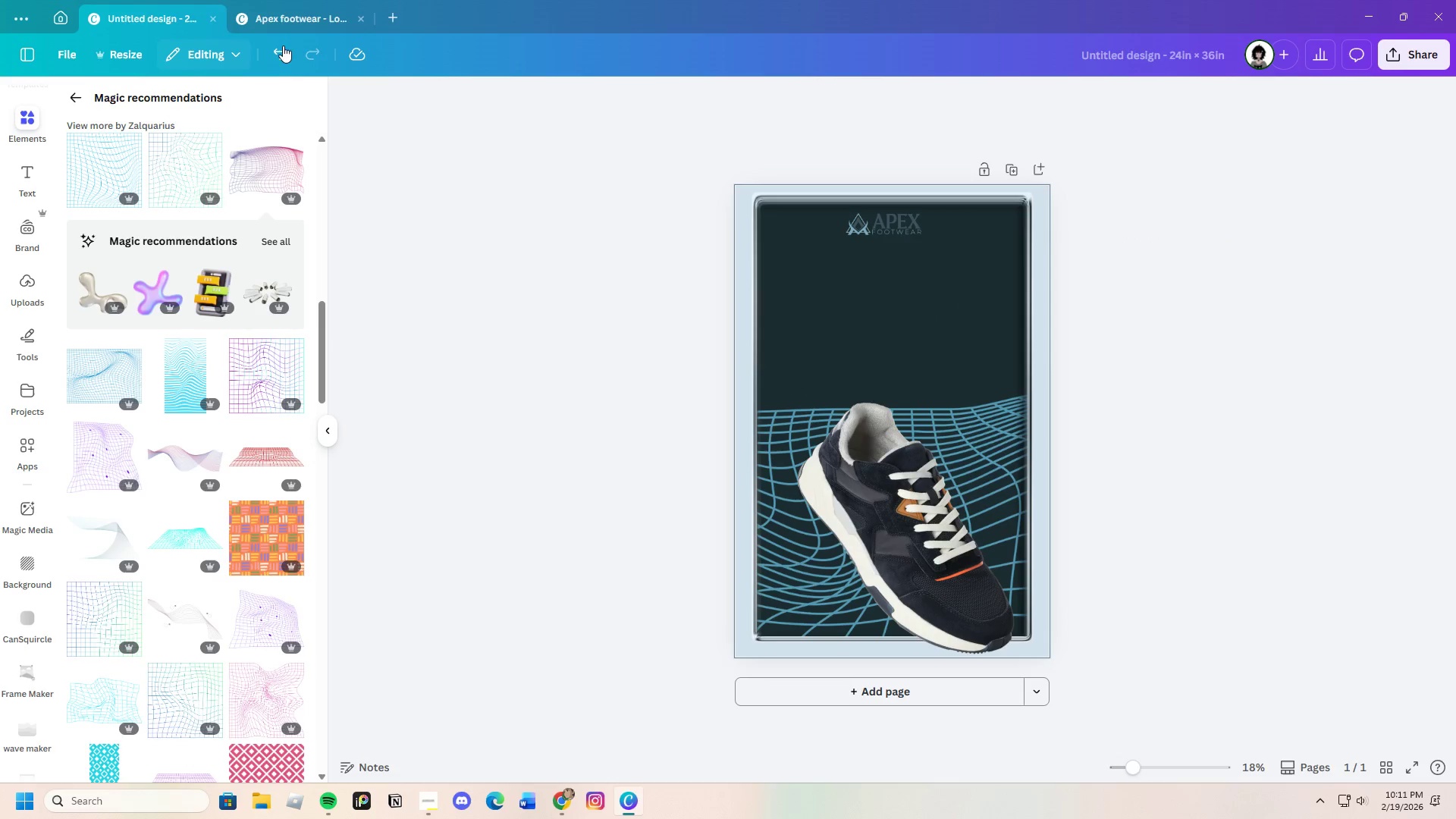 
left_click([288, 46])
 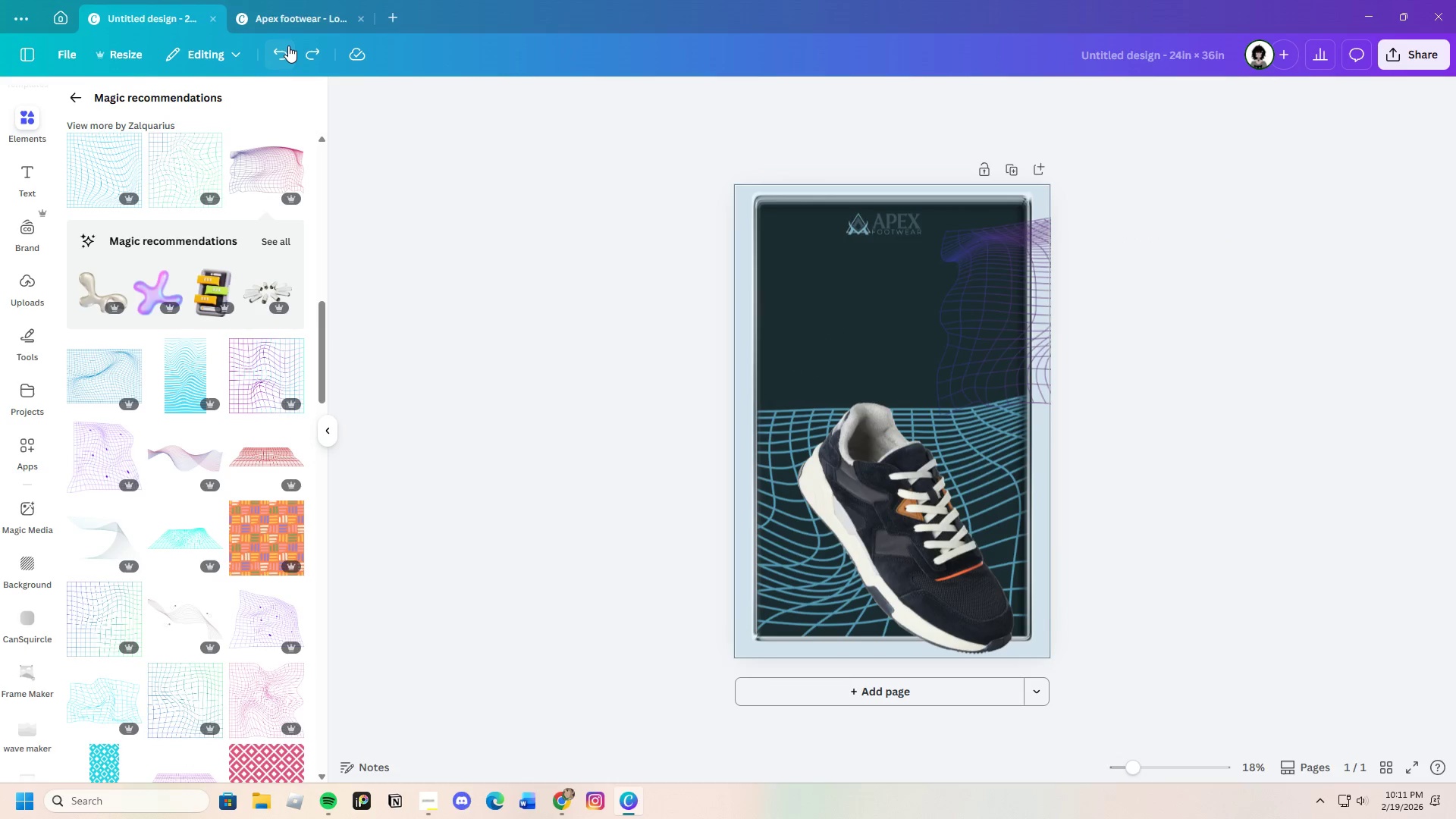 
double_click([288, 46])
 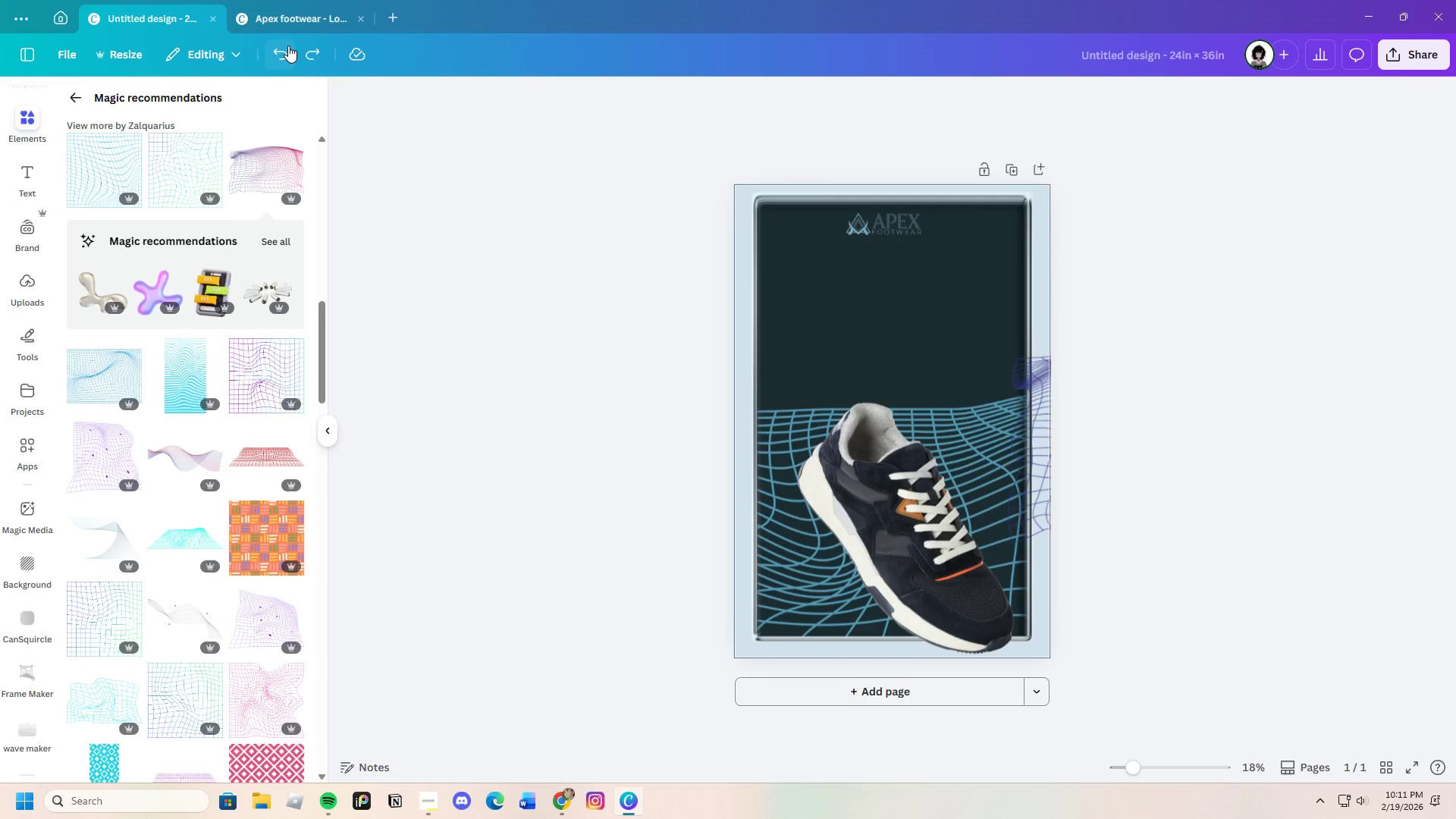 
triple_click([288, 46])
 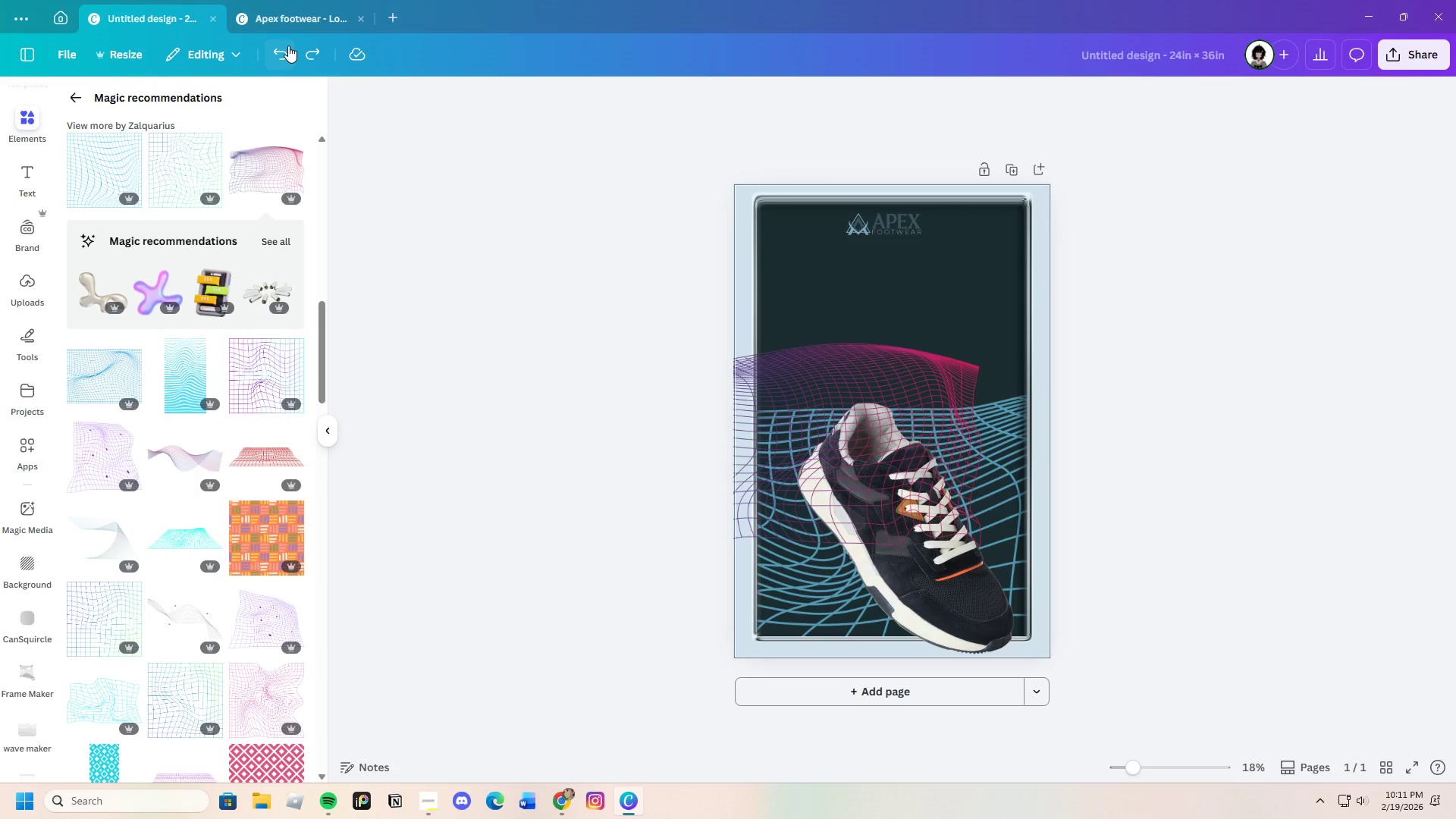 
triple_click([288, 46])
 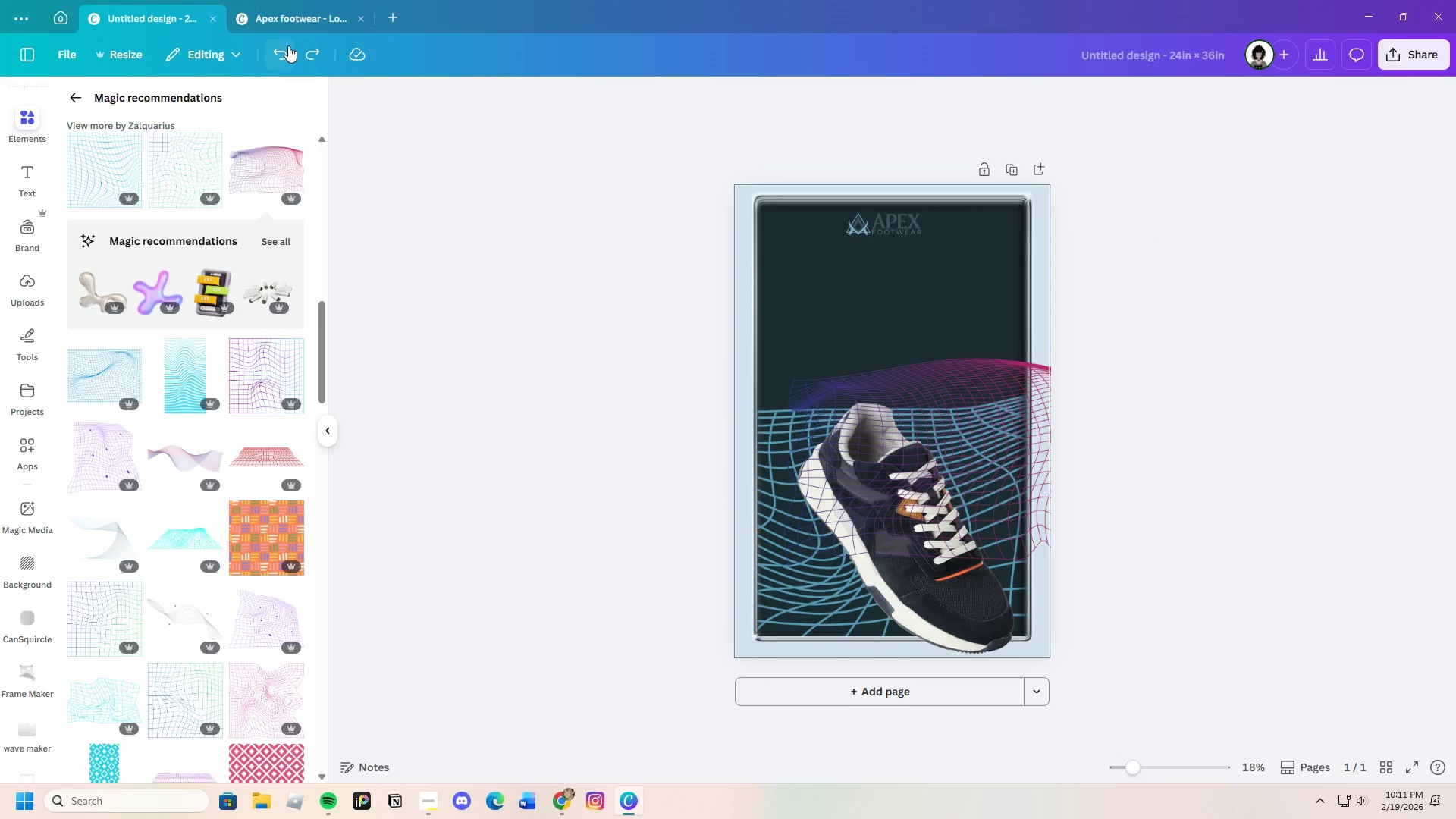 
triple_click([288, 46])
 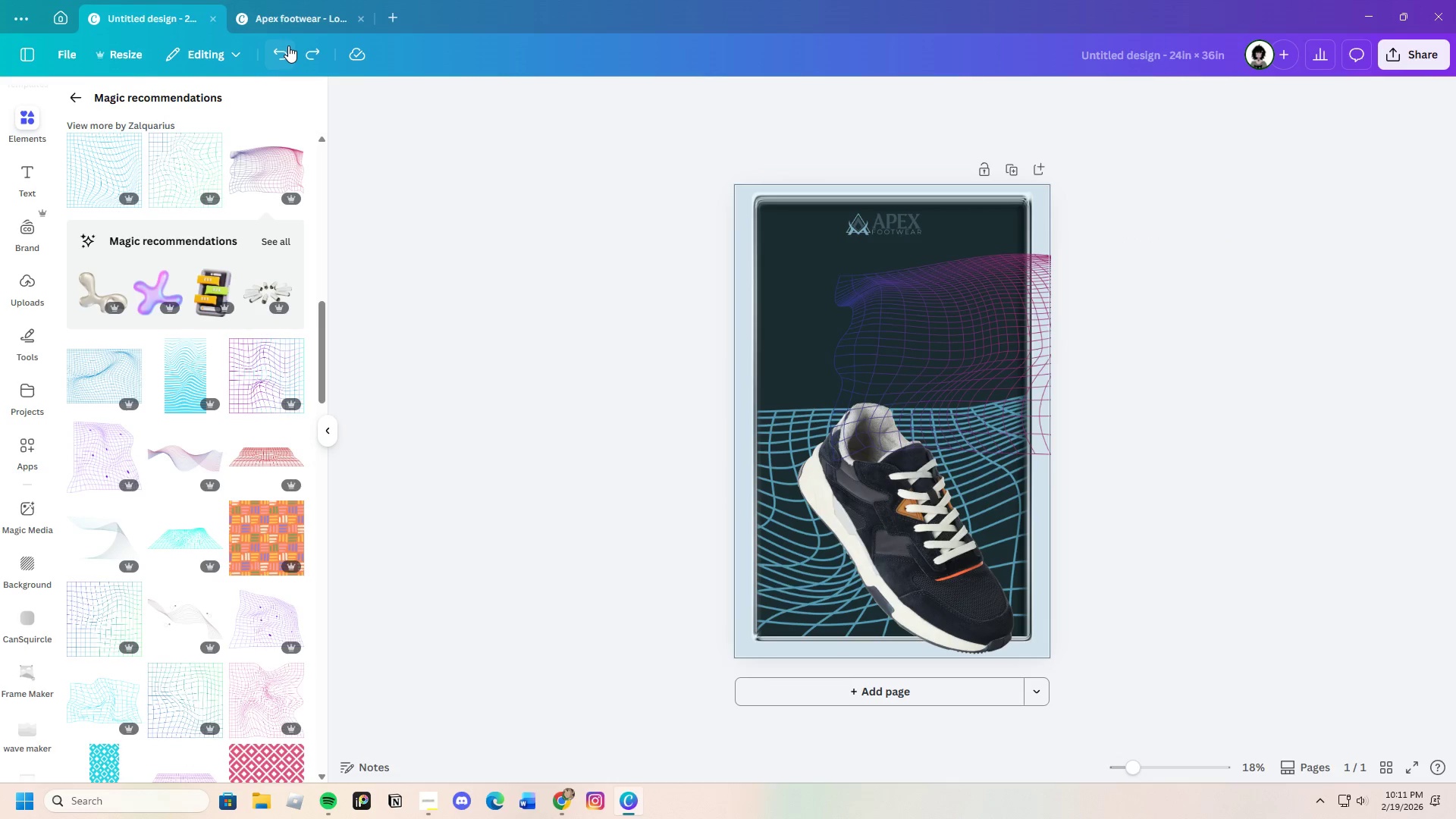 
triple_click([288, 46])
 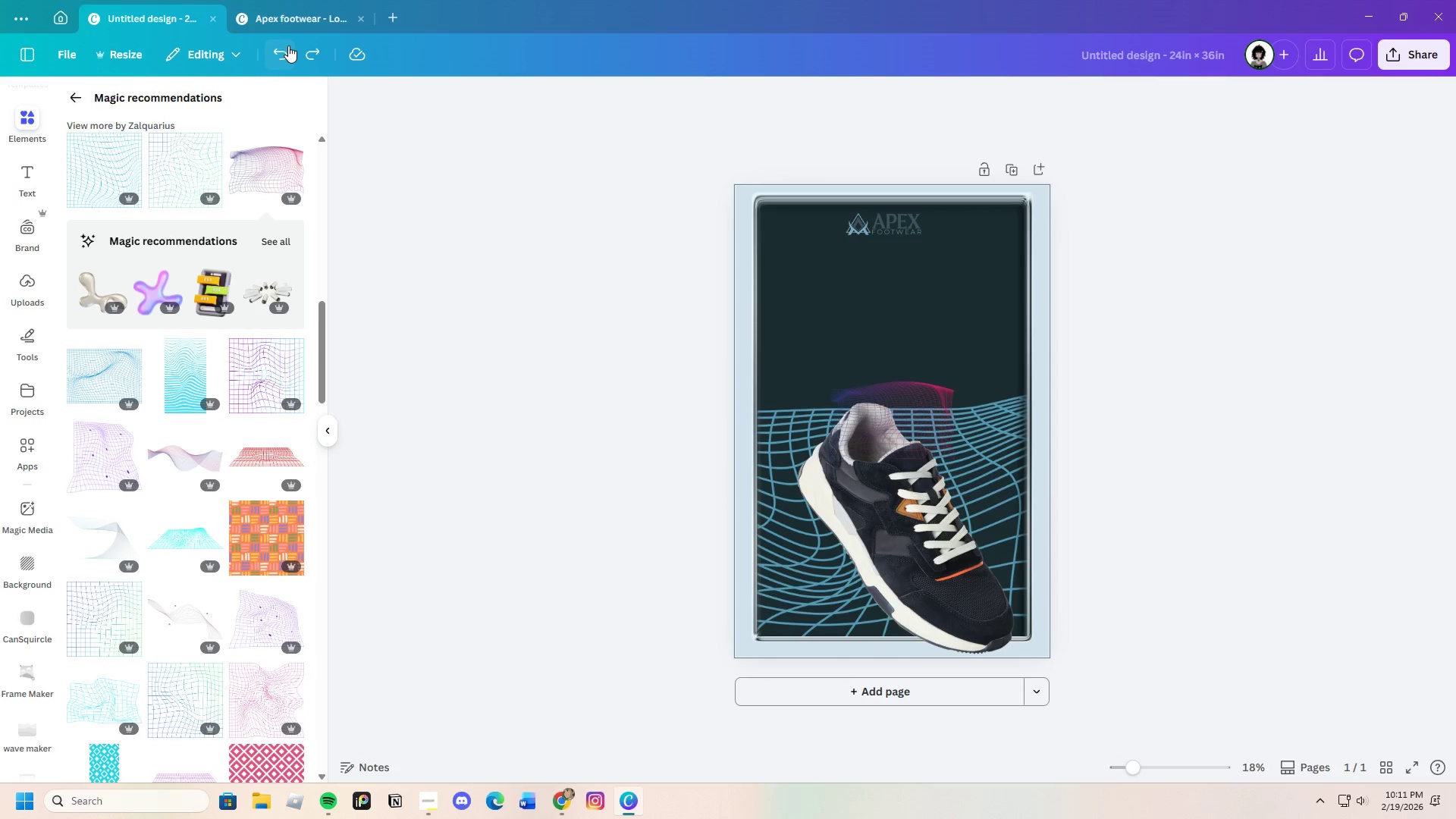 
triple_click([288, 46])
 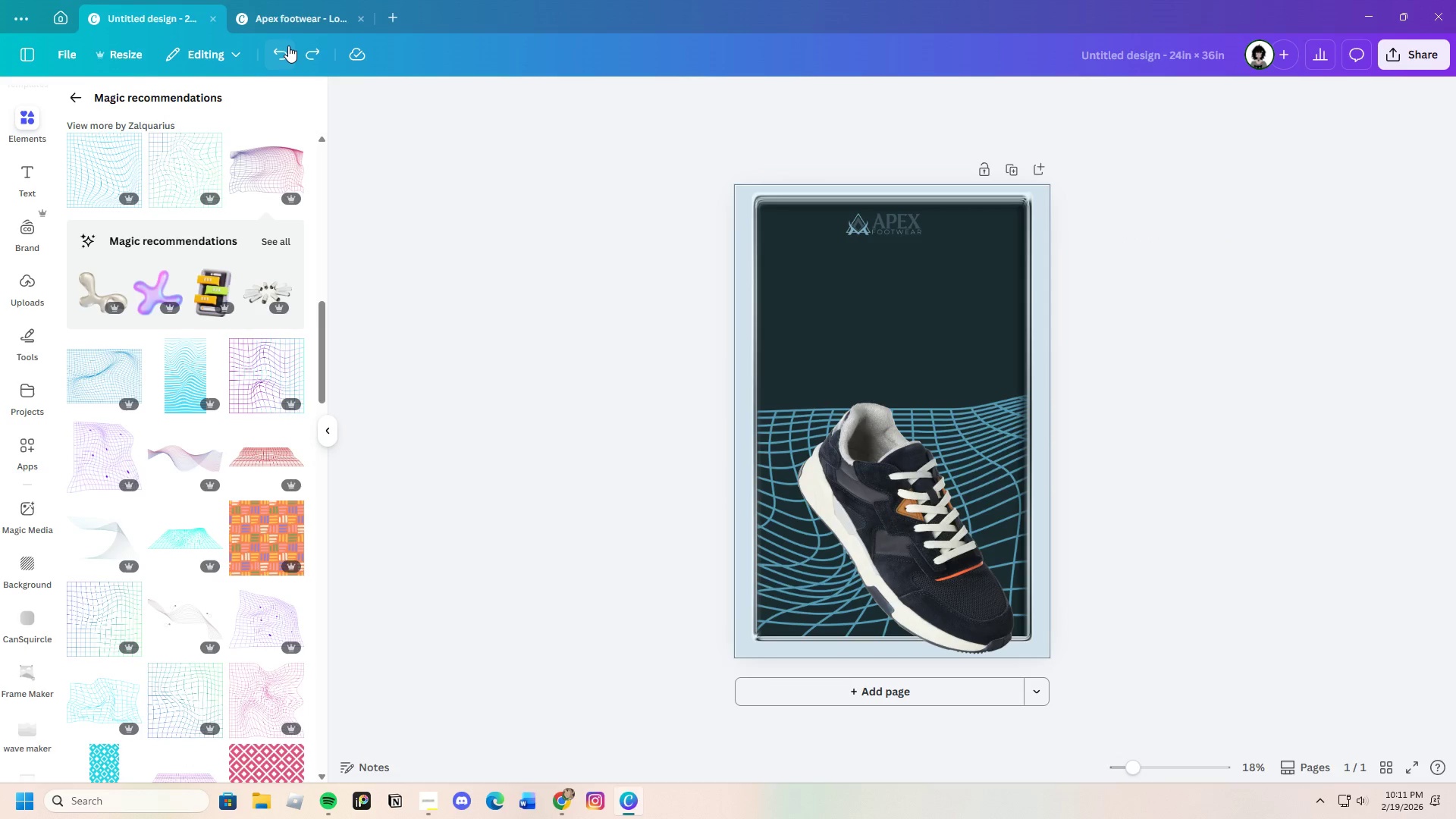 
left_click([288, 46])
 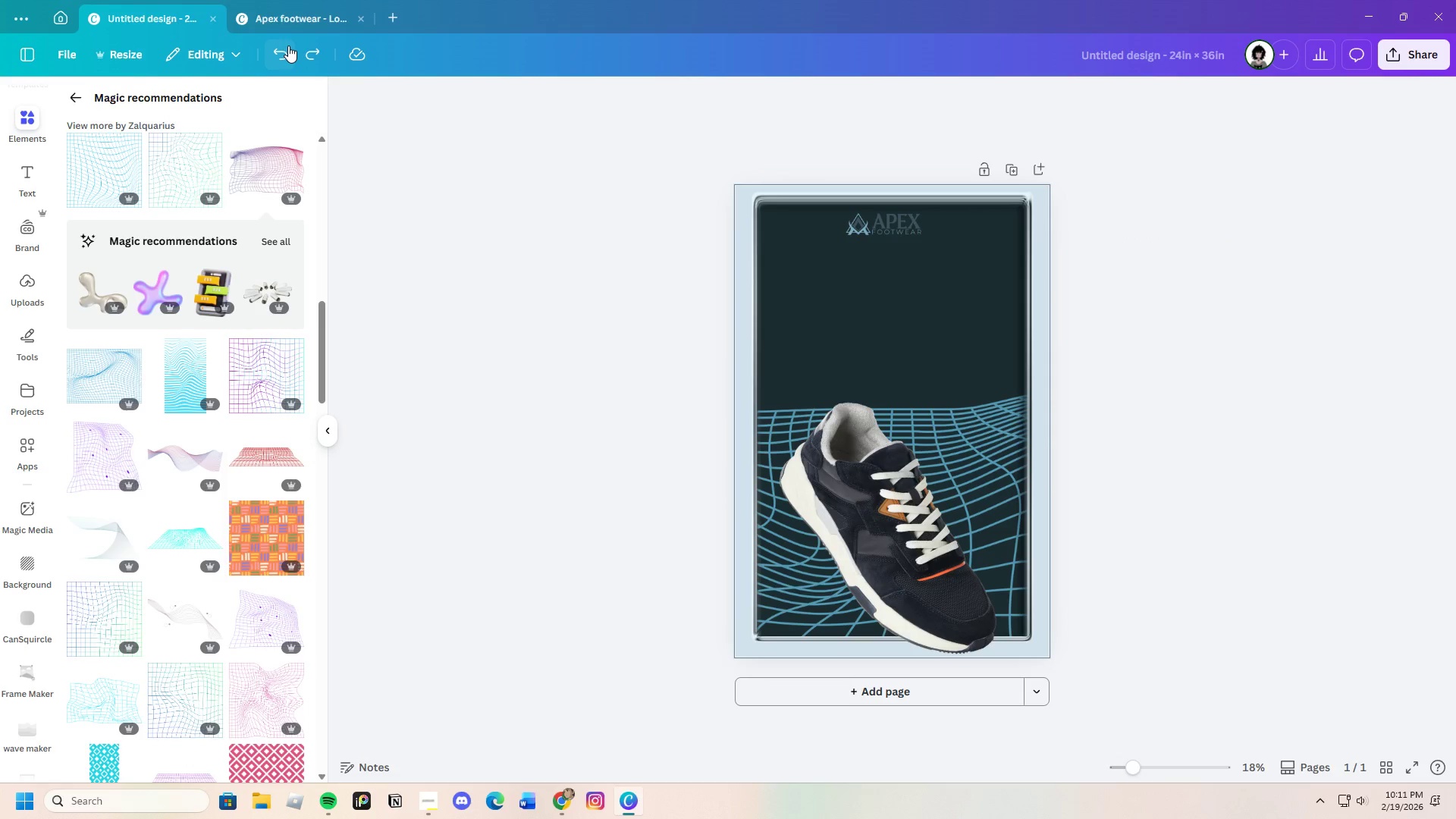 
left_click([288, 46])
 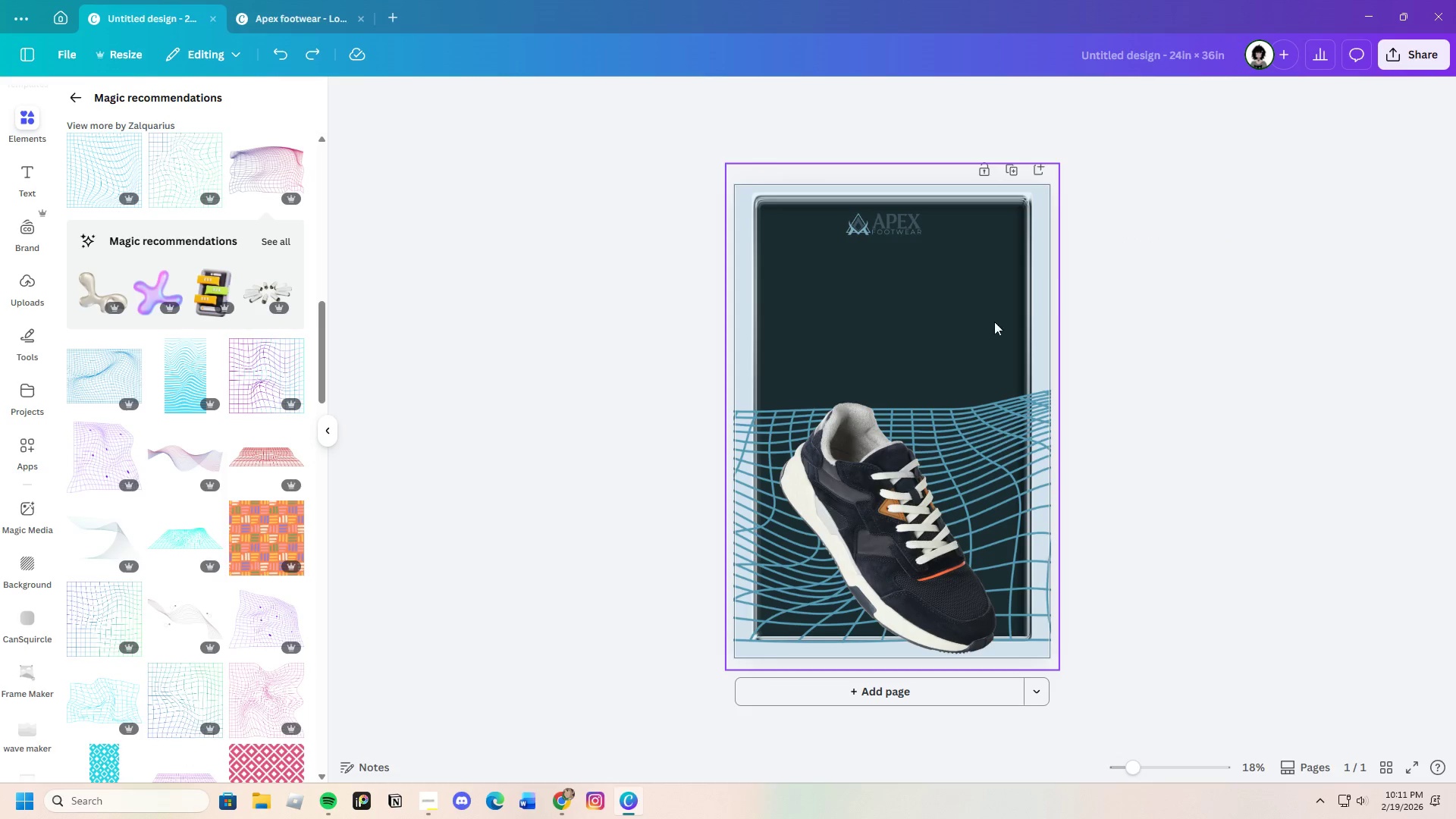 
left_click([1013, 434])
 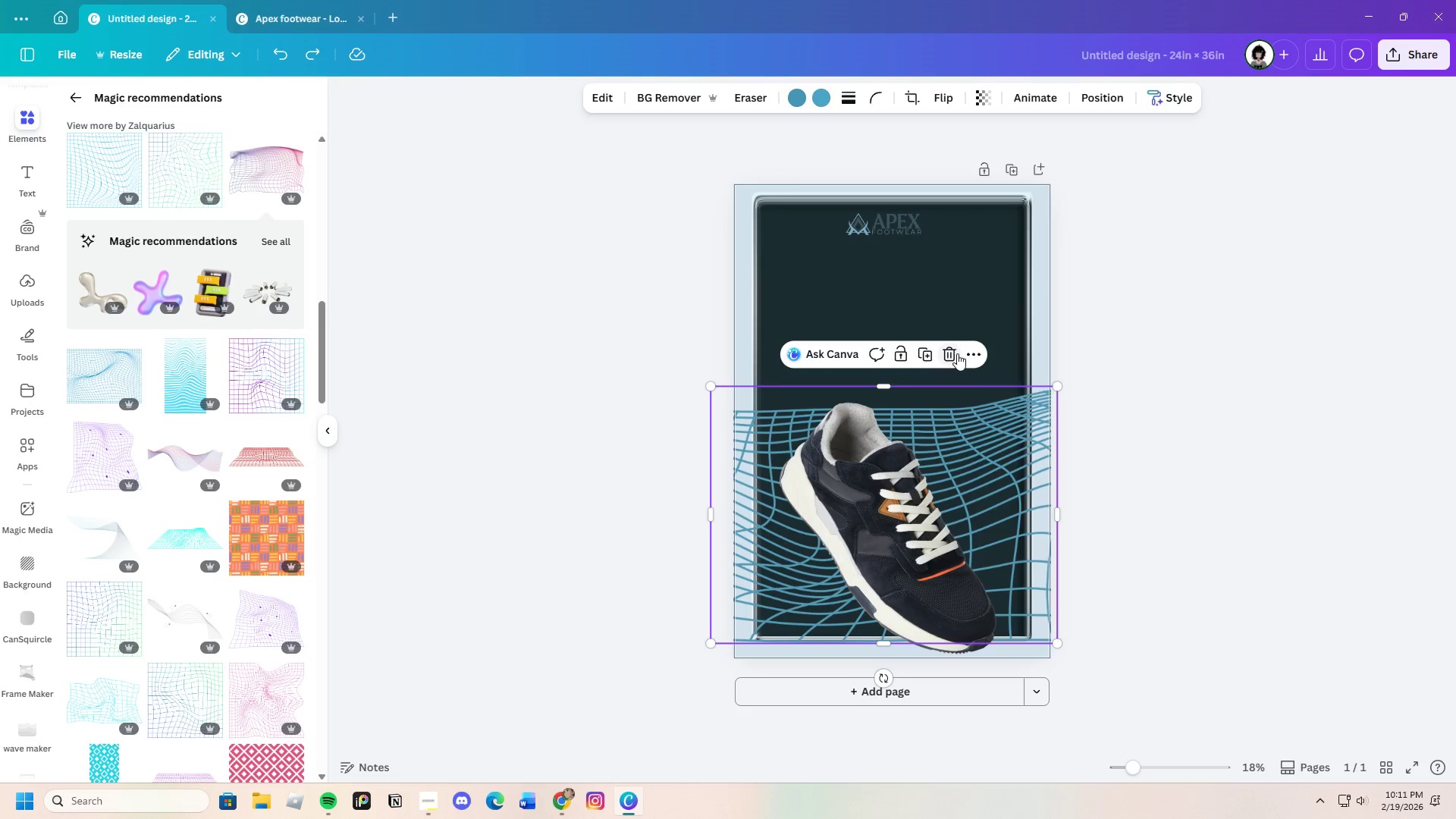 
left_click([956, 353])
 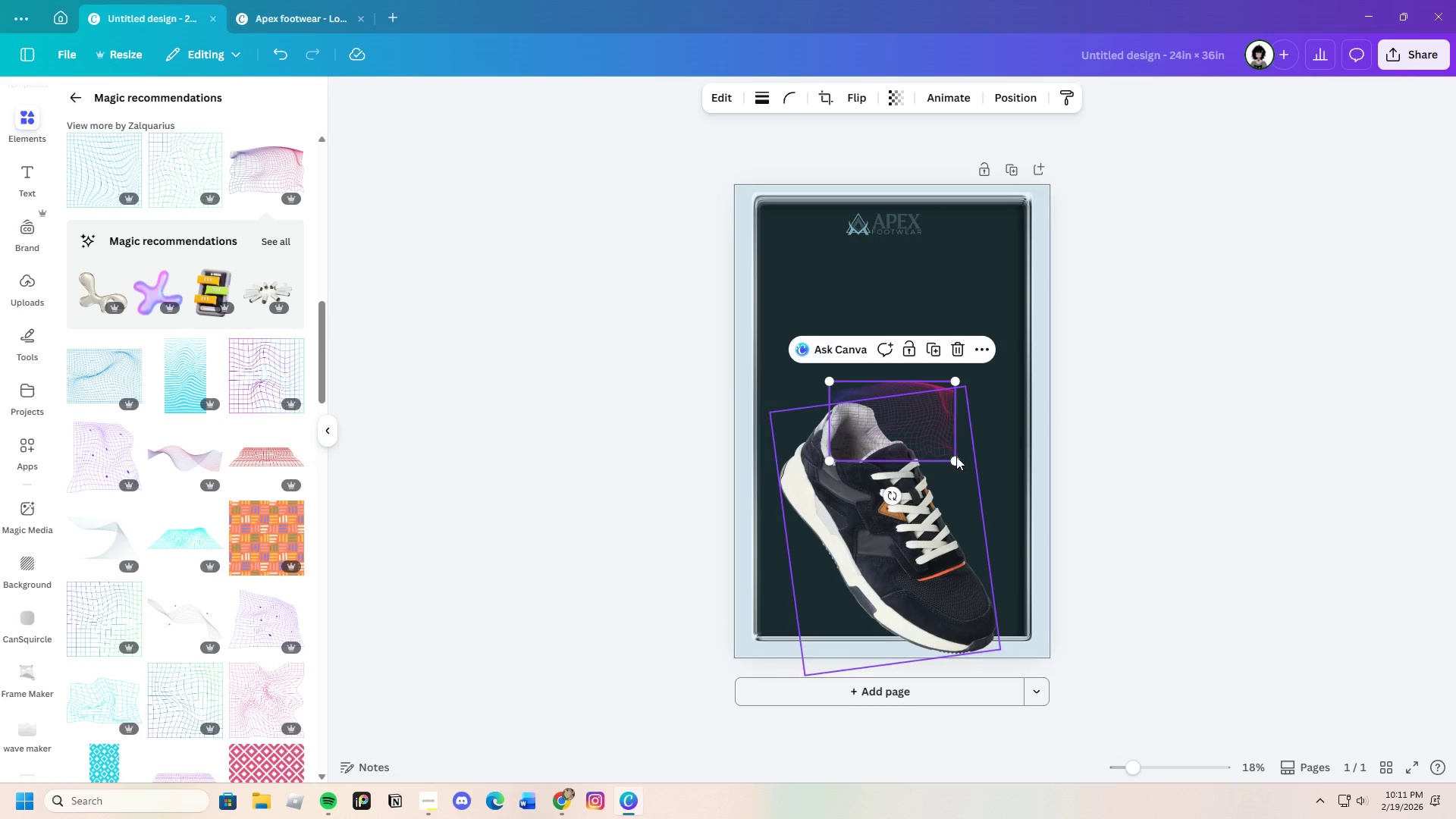 
left_click_drag(start_coordinate=[956, 459], to_coordinate=[1273, 752])
 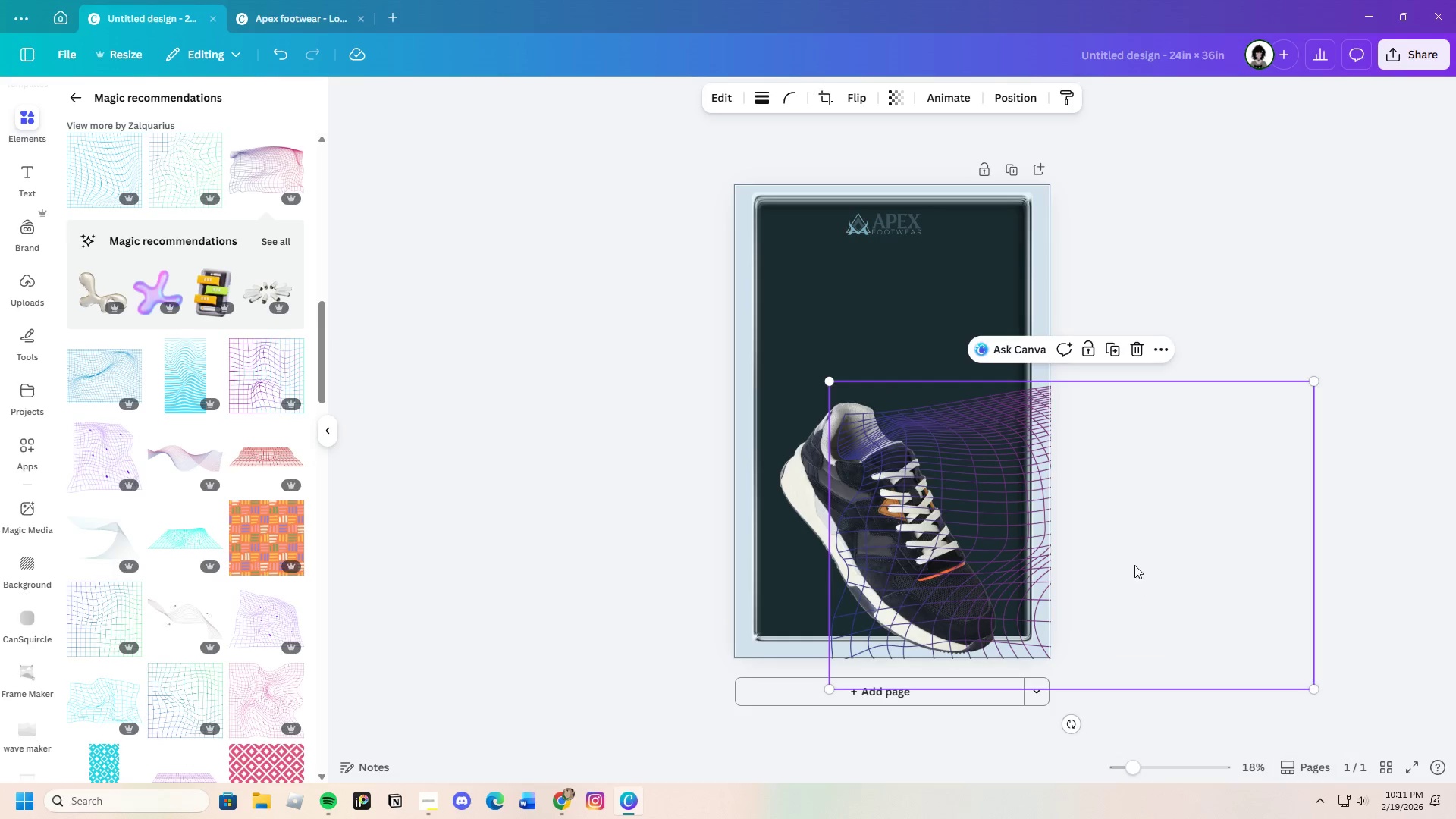 
left_click_drag(start_coordinate=[1134, 563], to_coordinate=[912, 548])
 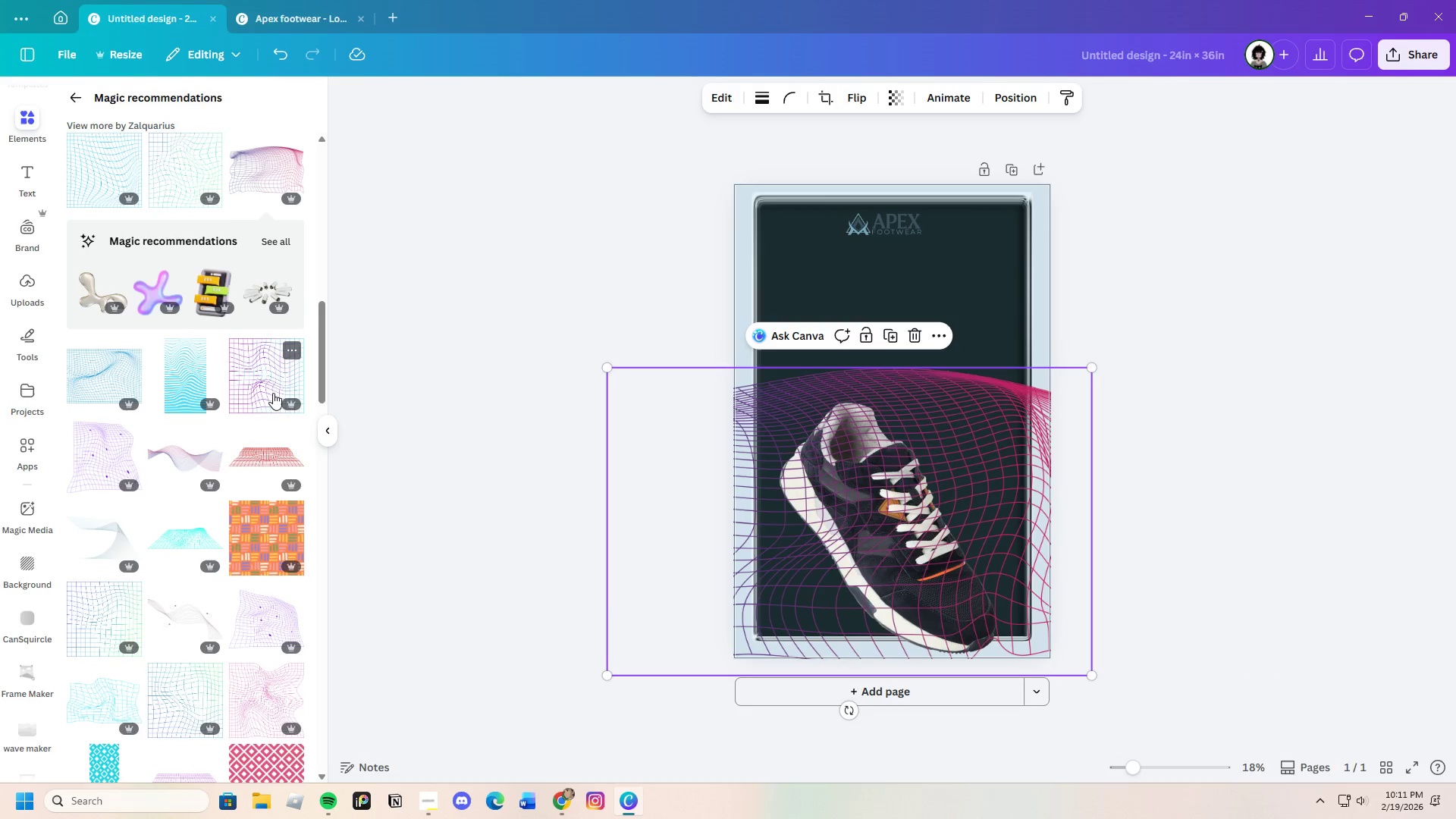 
scroll: coordinate [275, 497], scroll_direction: down, amount: 3.0
 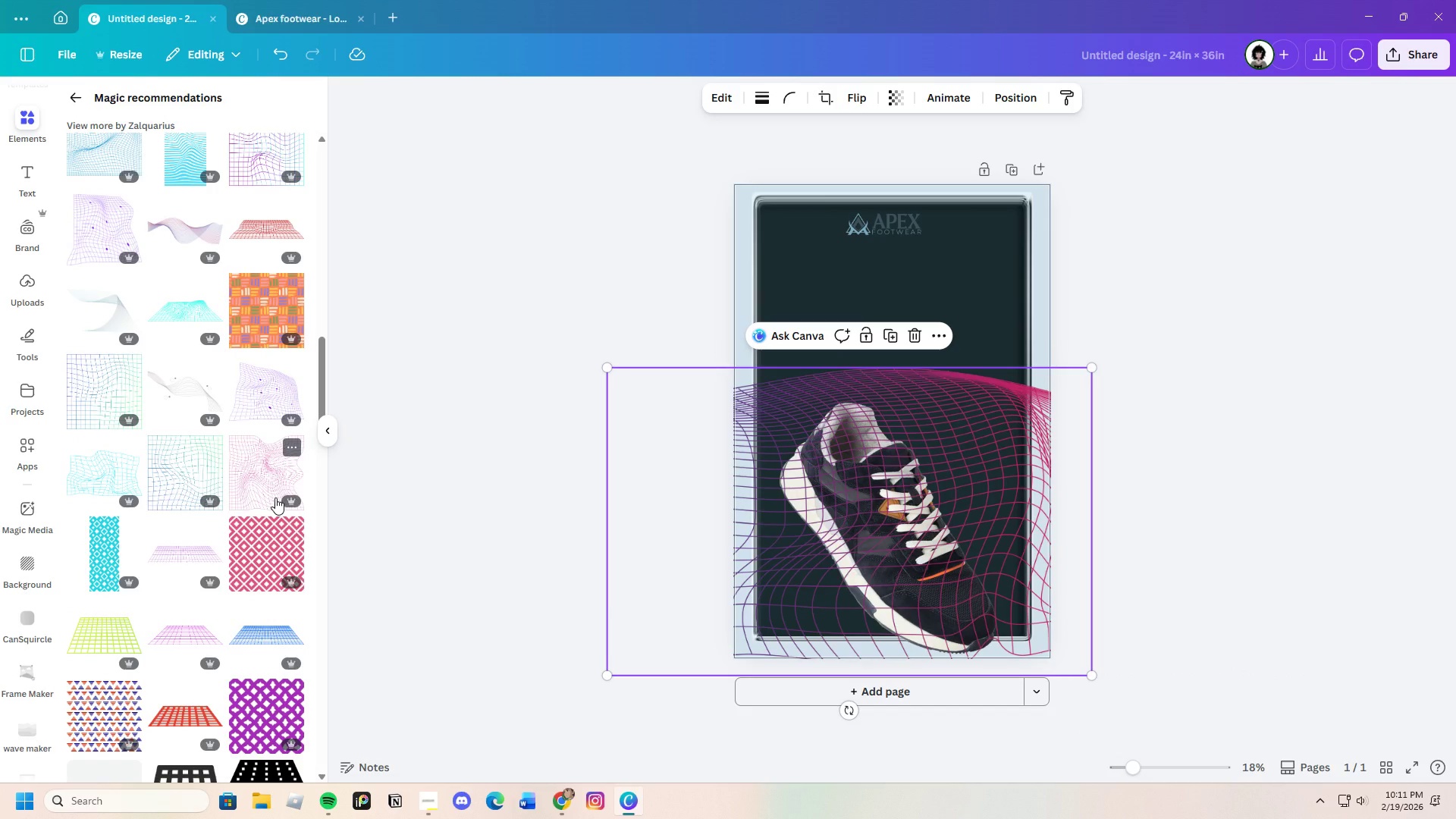 
wait(5.14)
 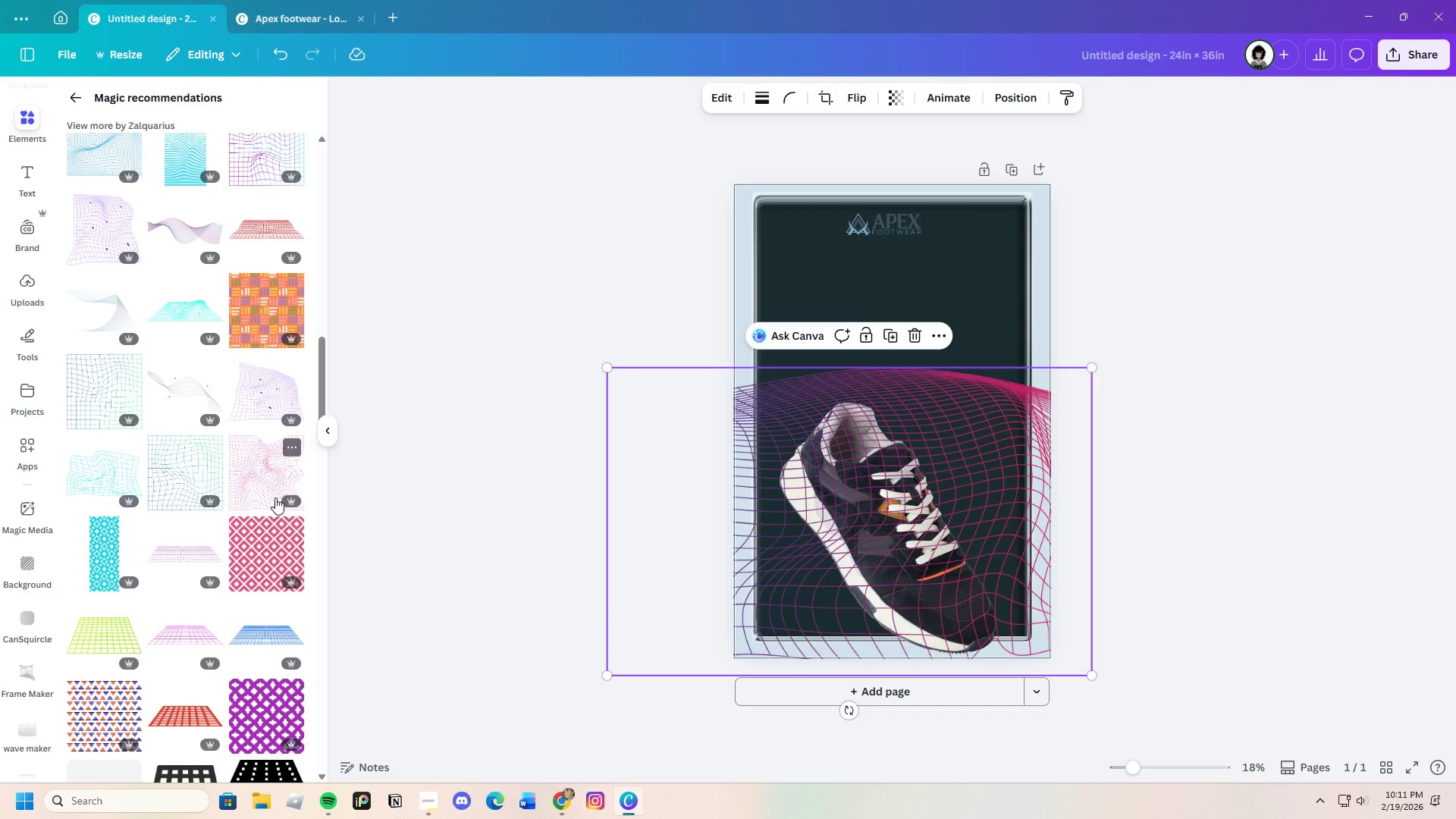 
left_click_drag(start_coordinate=[927, 456], to_coordinate=[833, 377])
 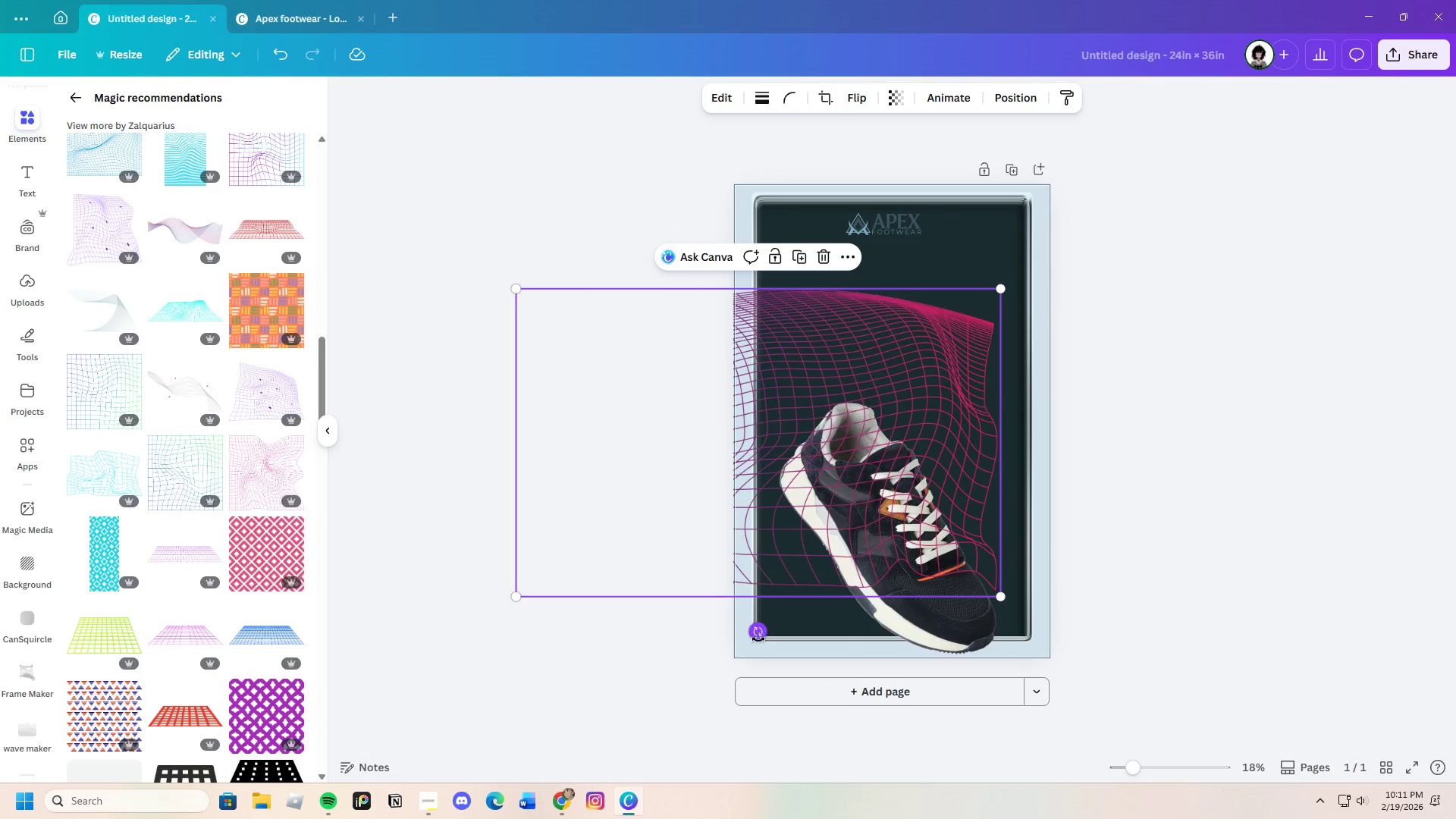 
left_click_drag(start_coordinate=[763, 637], to_coordinate=[714, 446])
 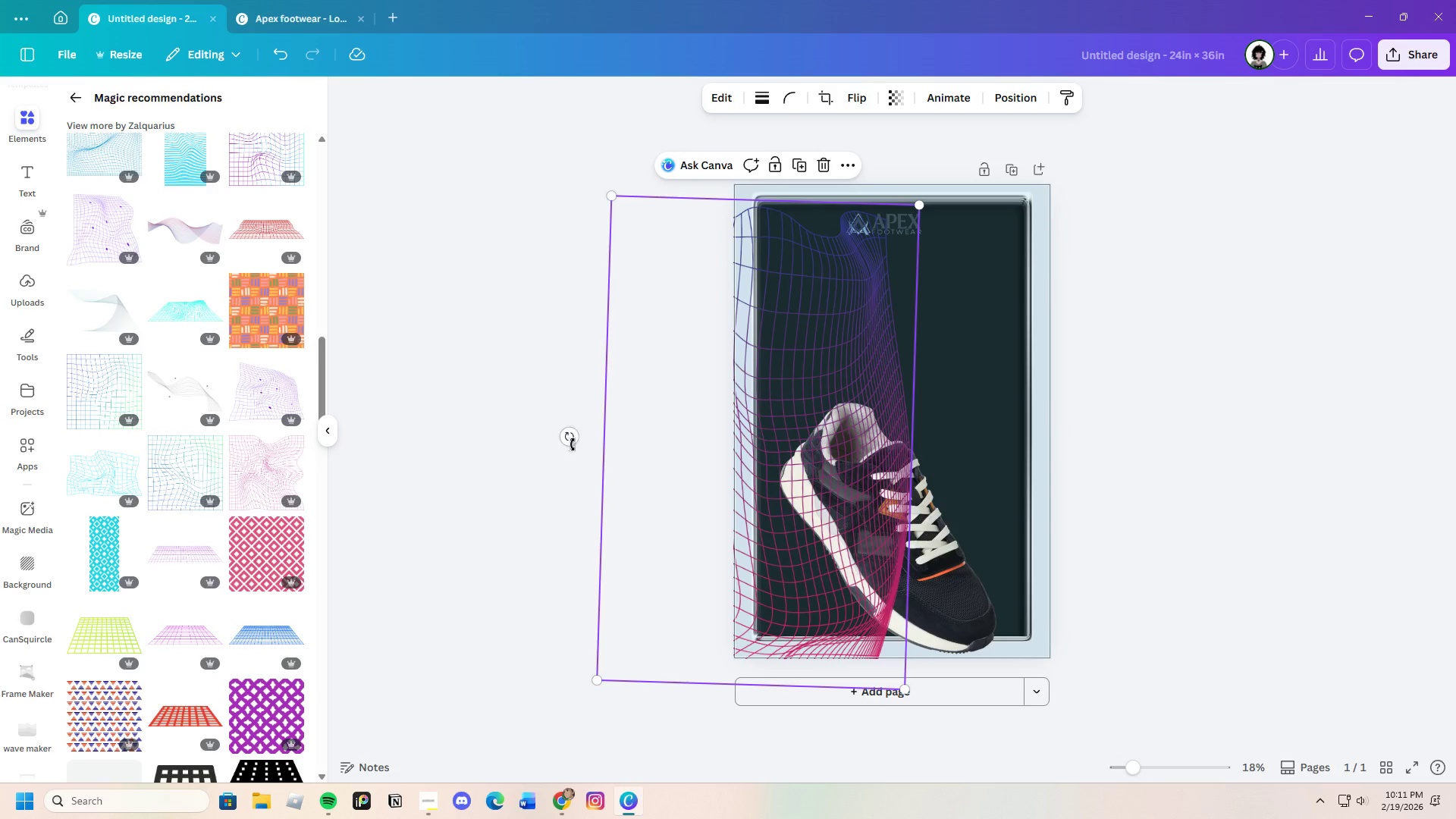 
left_click_drag(start_coordinate=[571, 439], to_coordinate=[786, 596])
 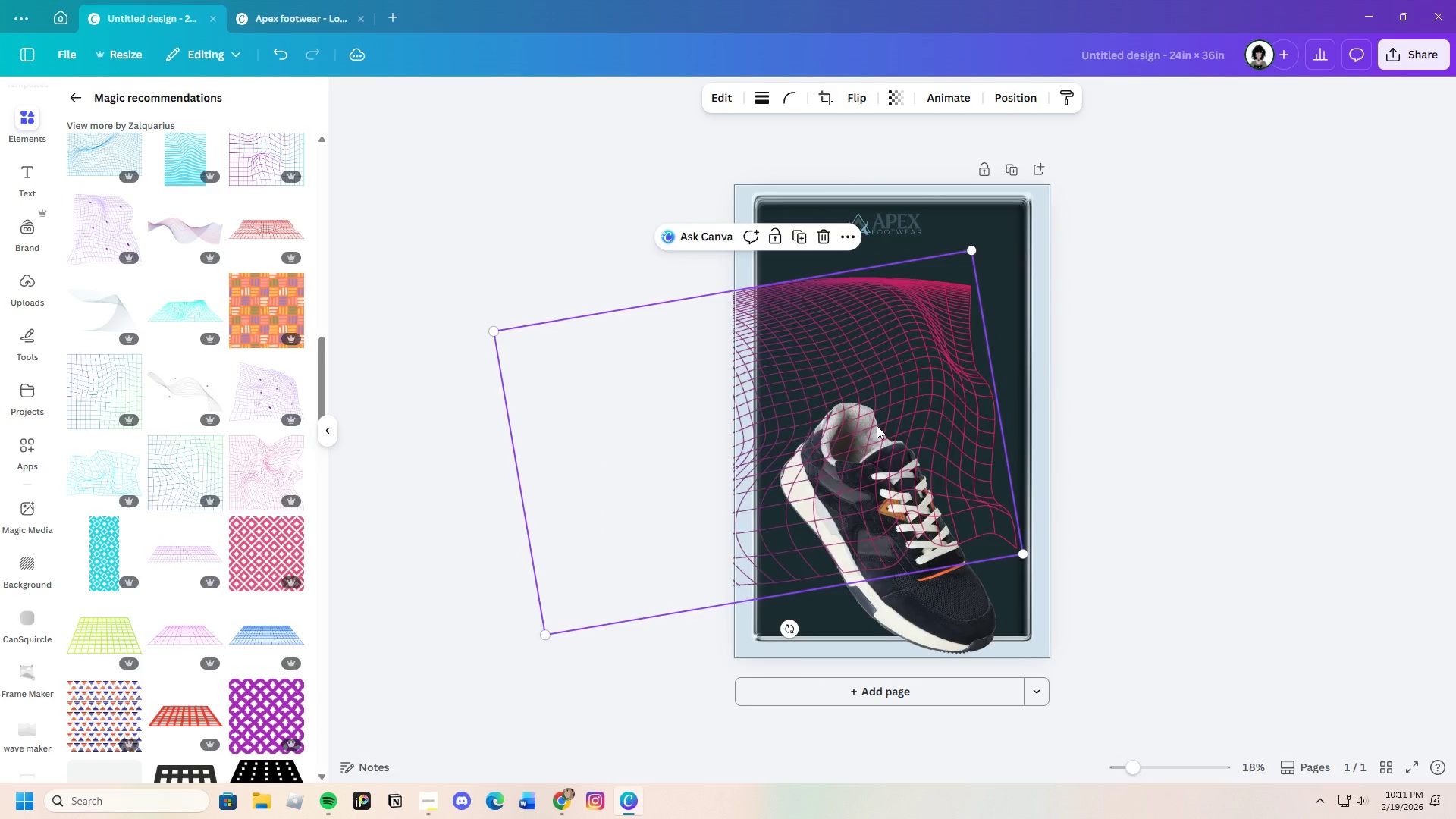 
left_click_drag(start_coordinate=[878, 425], to_coordinate=[1068, 469])
 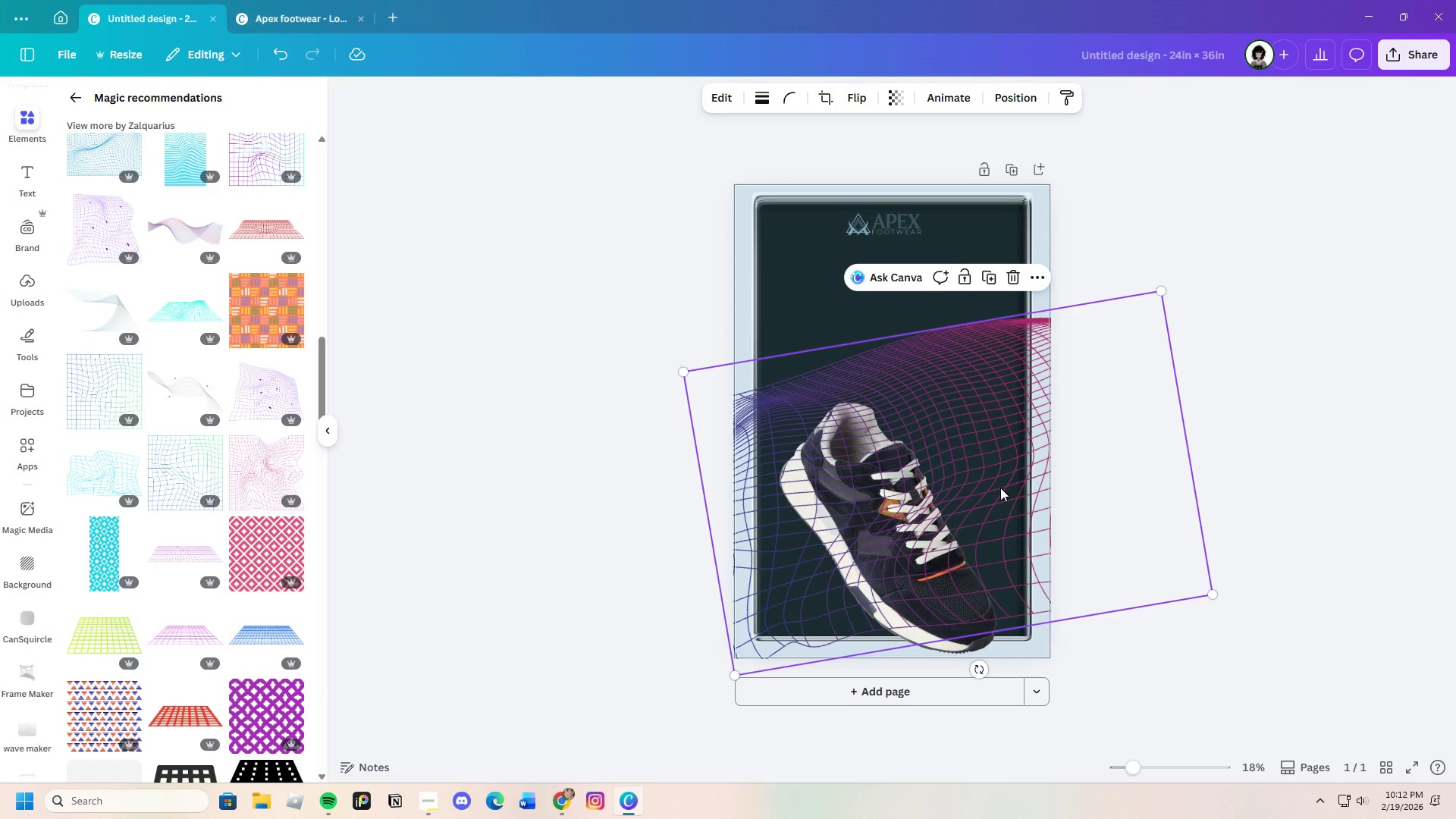 
wait(6.2)
 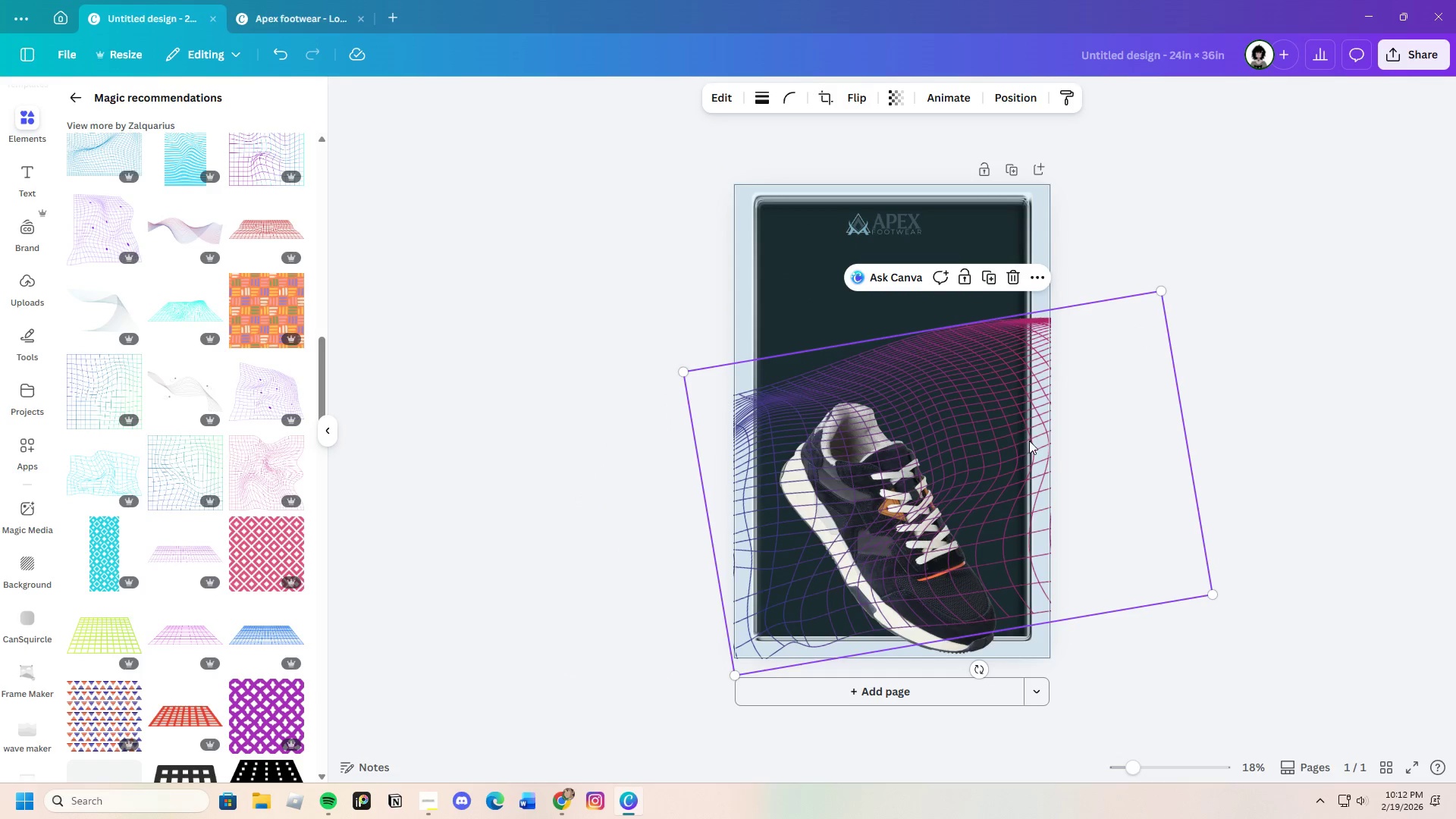 
left_click([1015, 275])
 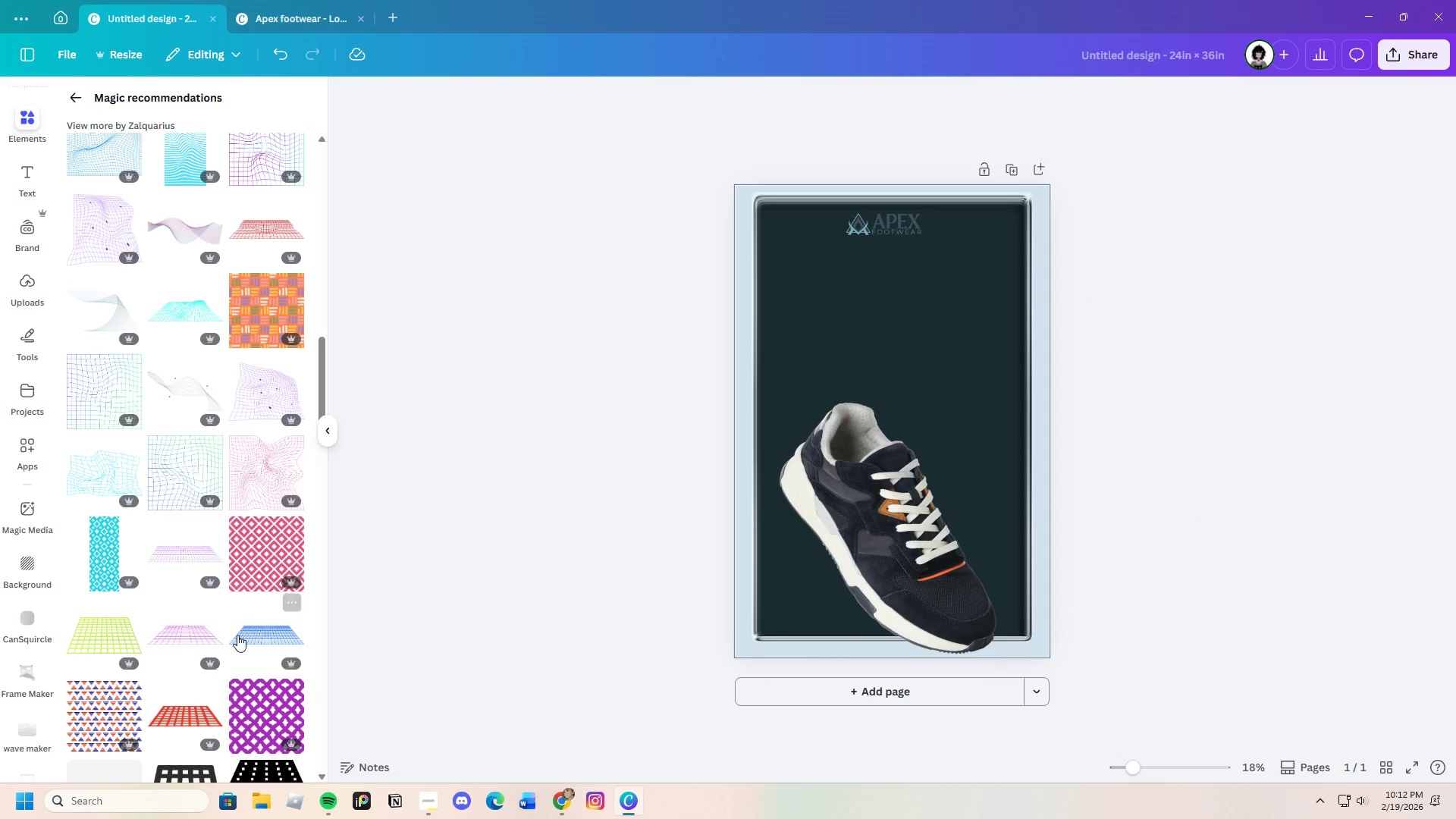 
scroll: coordinate [229, 676], scroll_direction: down, amount: 19.0
 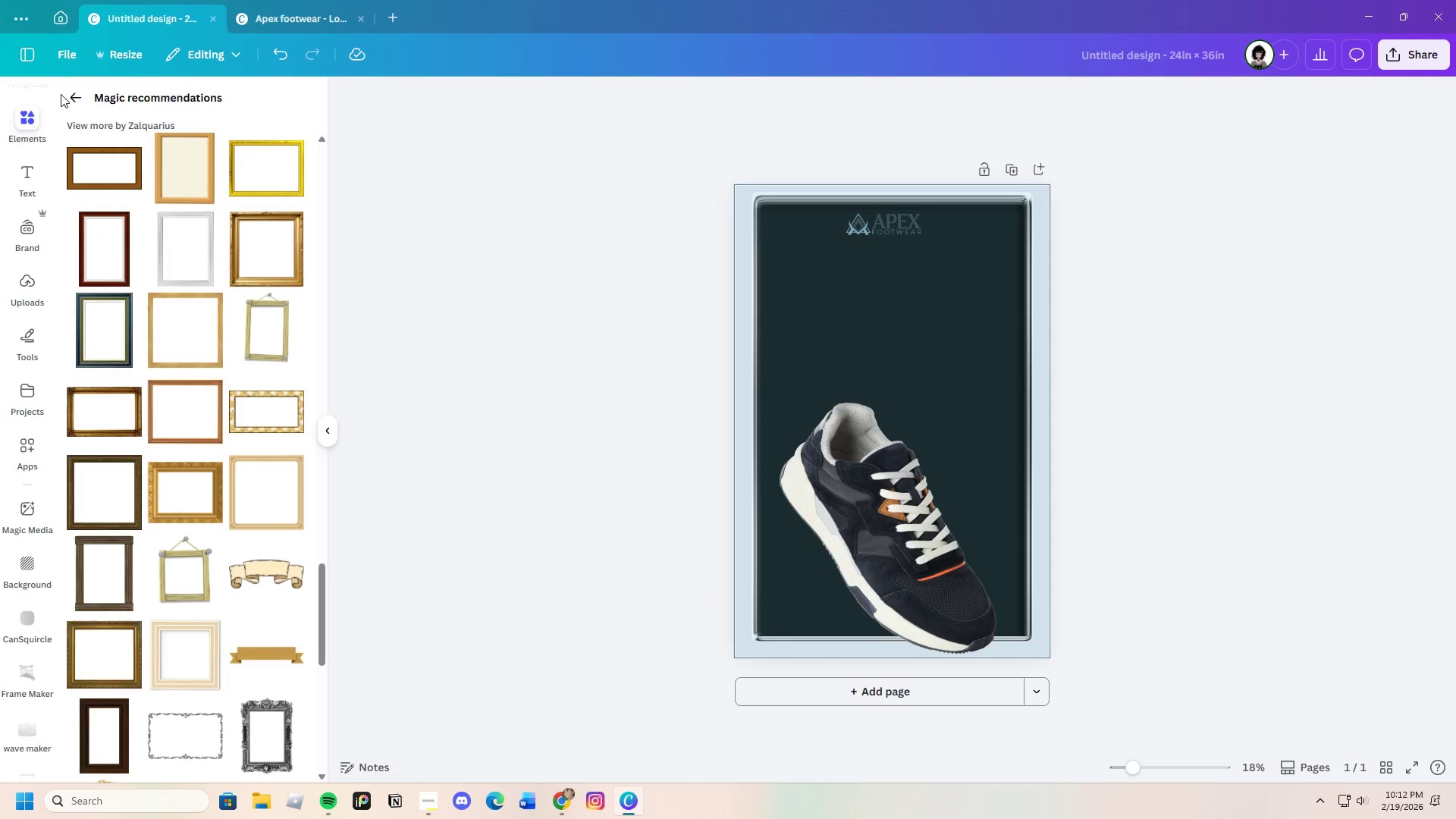 
left_click([70, 89])
 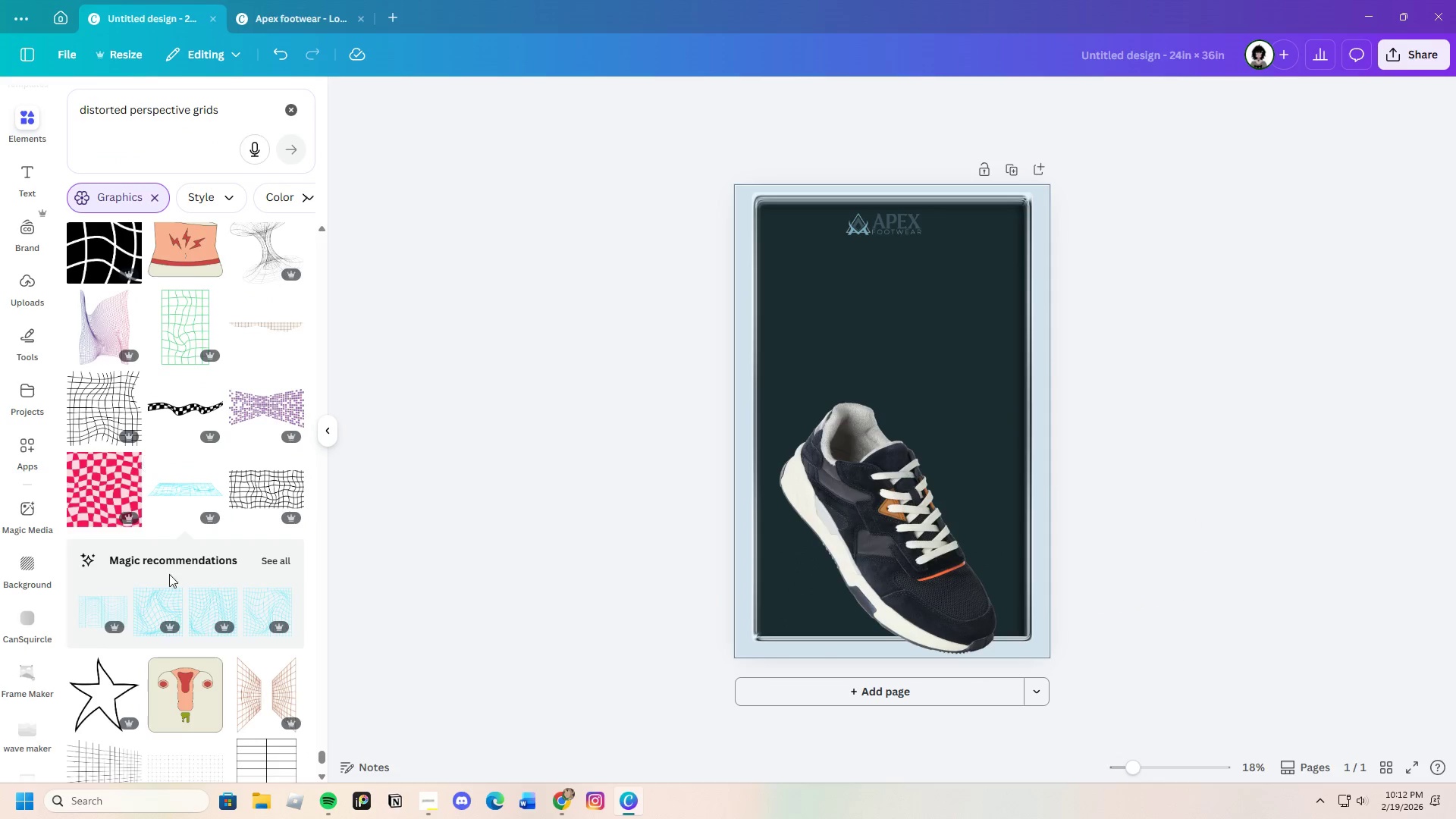 
scroll: coordinate [170, 589], scroll_direction: down, amount: 6.0
 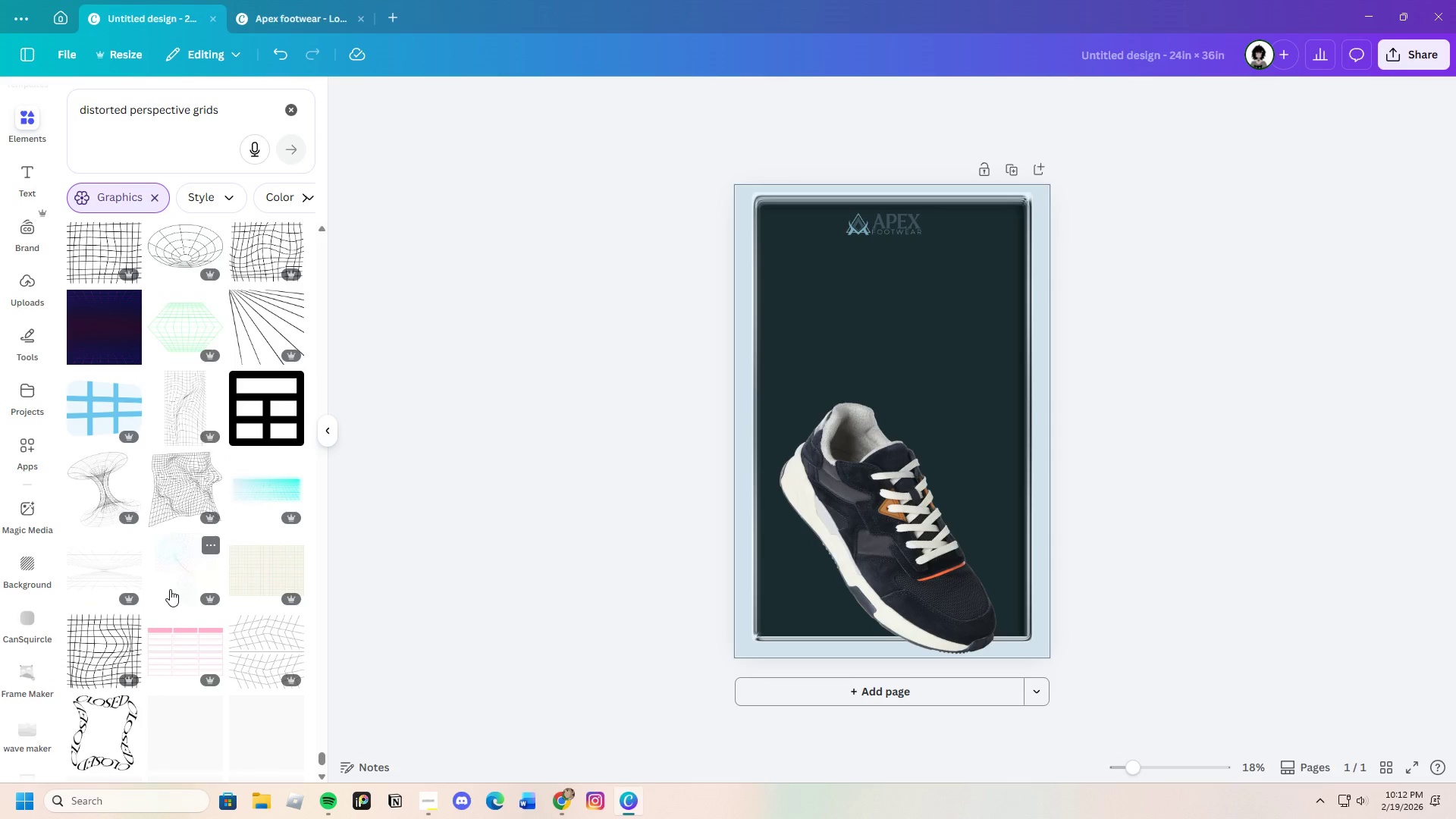 
scroll: coordinate [170, 589], scroll_direction: up, amount: 2.0
 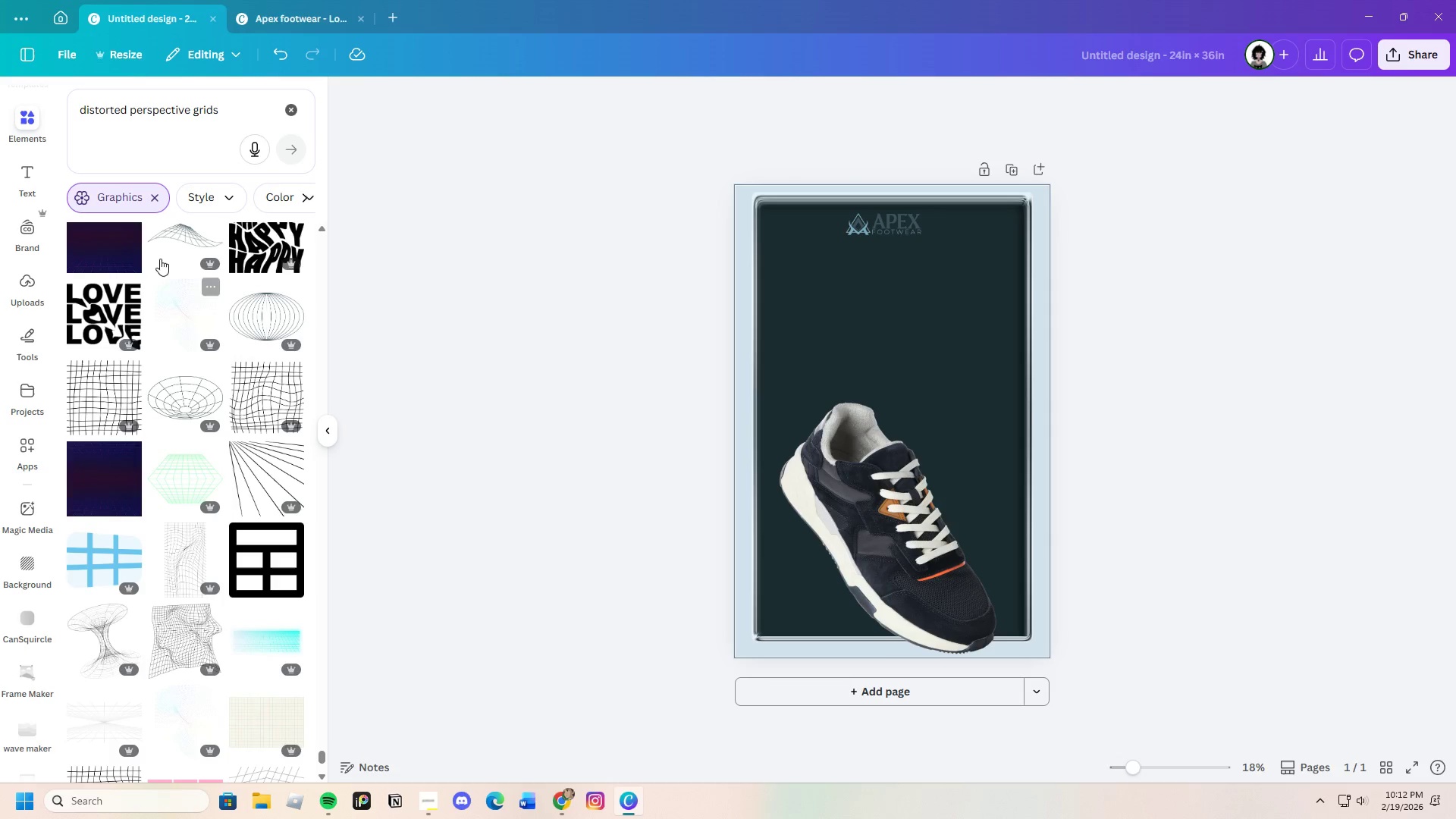 
left_click([159, 232])
 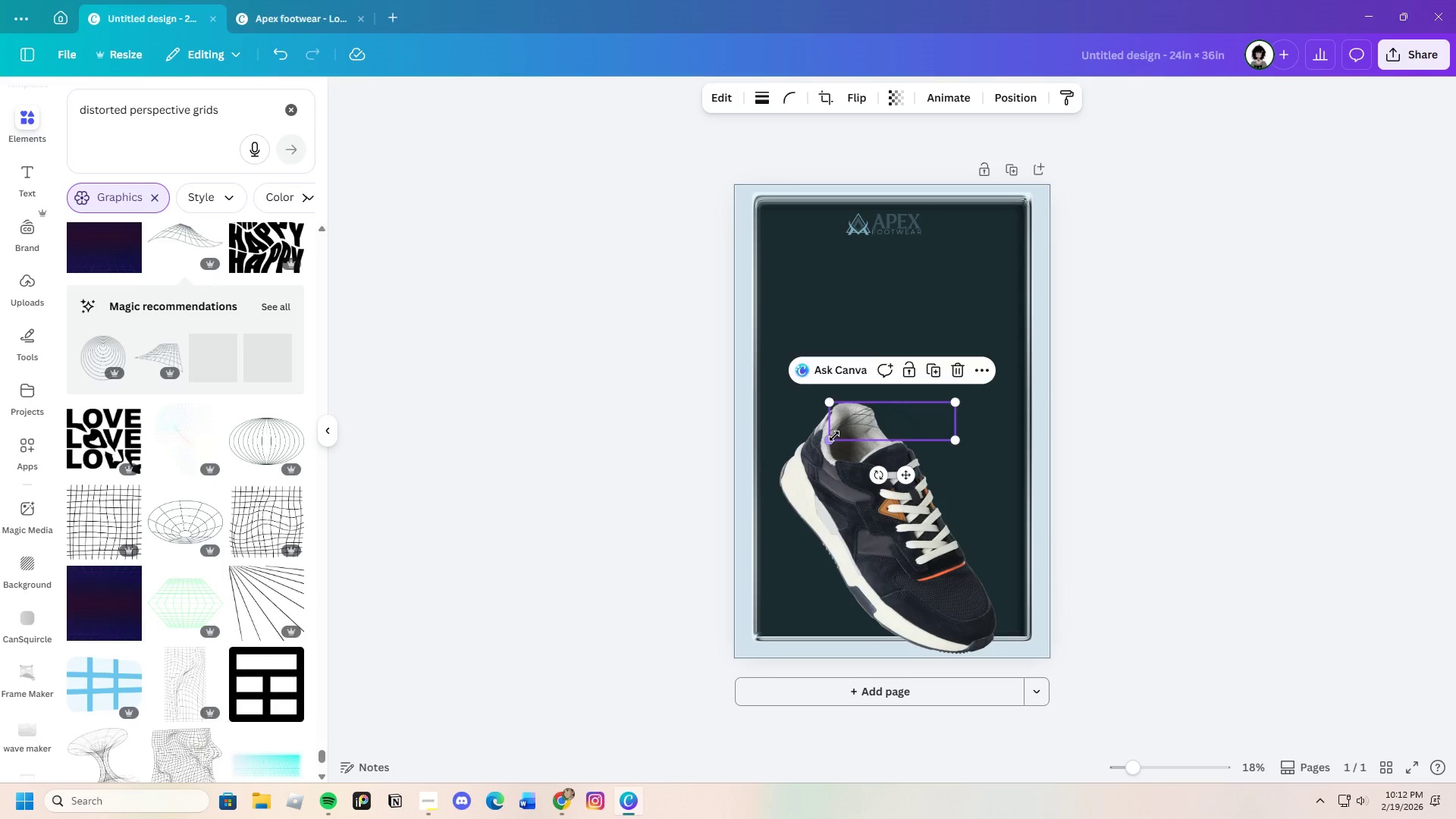 
left_click_drag(start_coordinate=[830, 437], to_coordinate=[453, 769])
 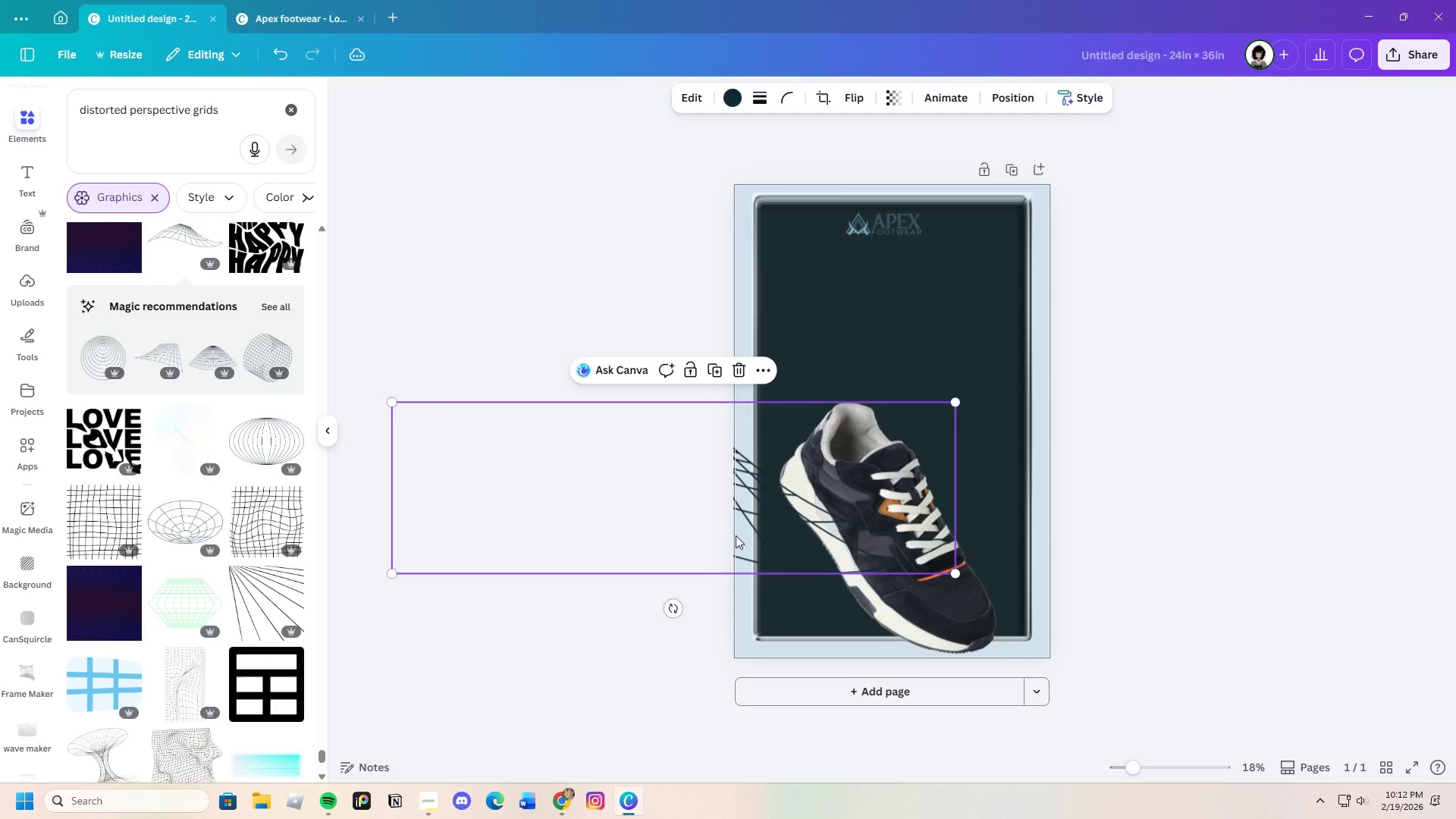 
left_click_drag(start_coordinate=[787, 523], to_coordinate=[1009, 615])
 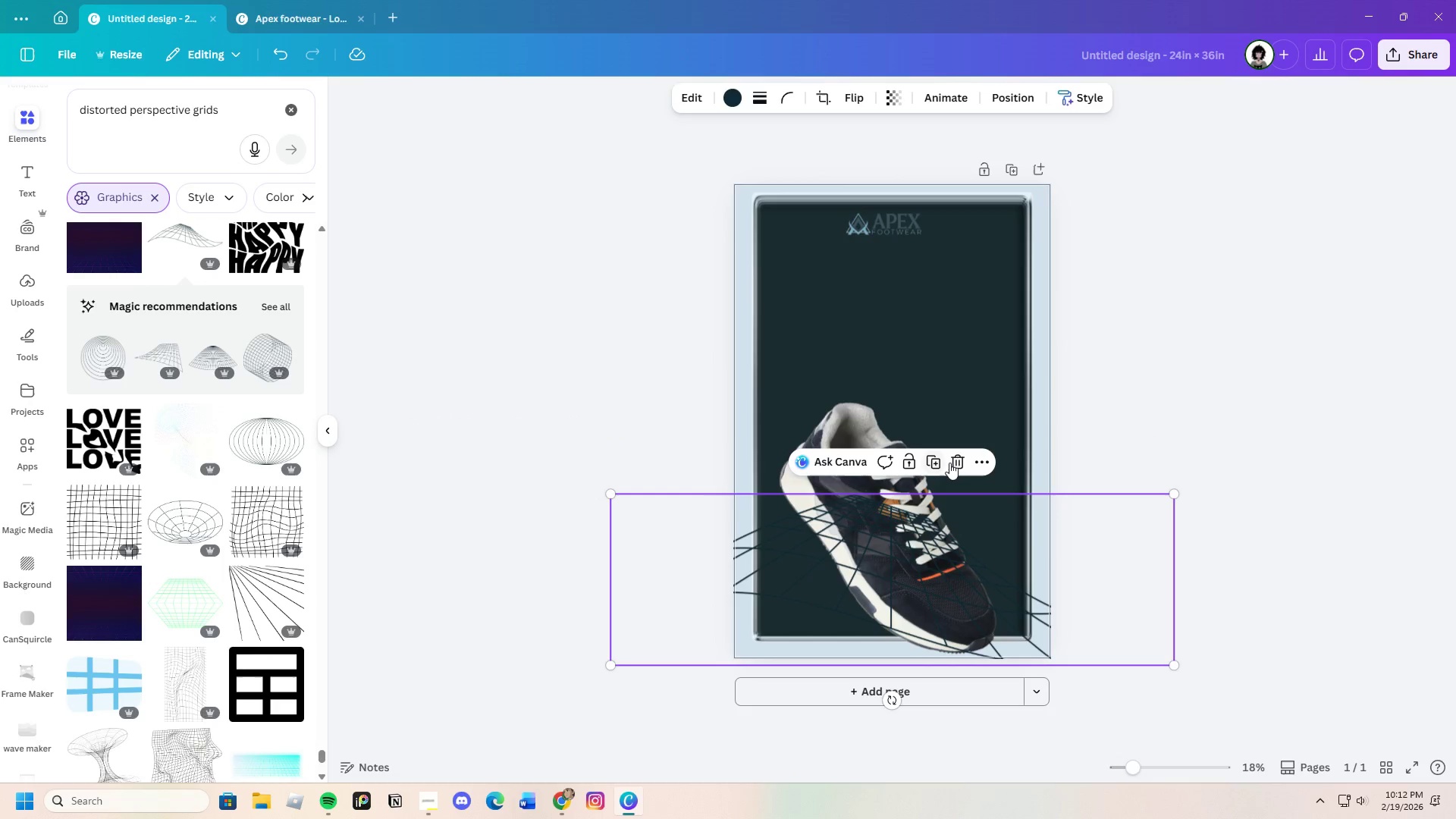 
left_click([949, 463])
 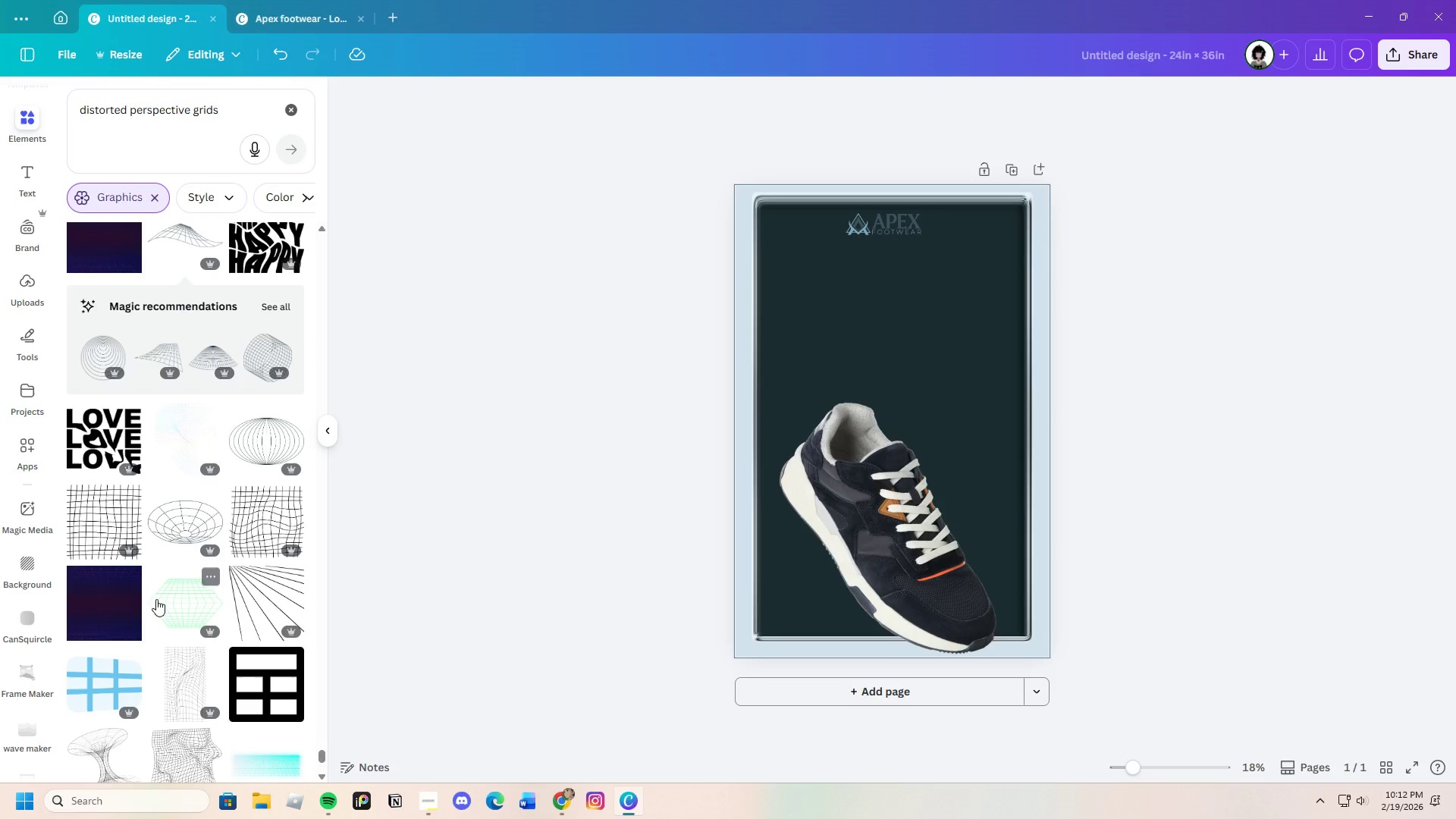 
scroll: coordinate [166, 629], scroll_direction: down, amount: 16.0
 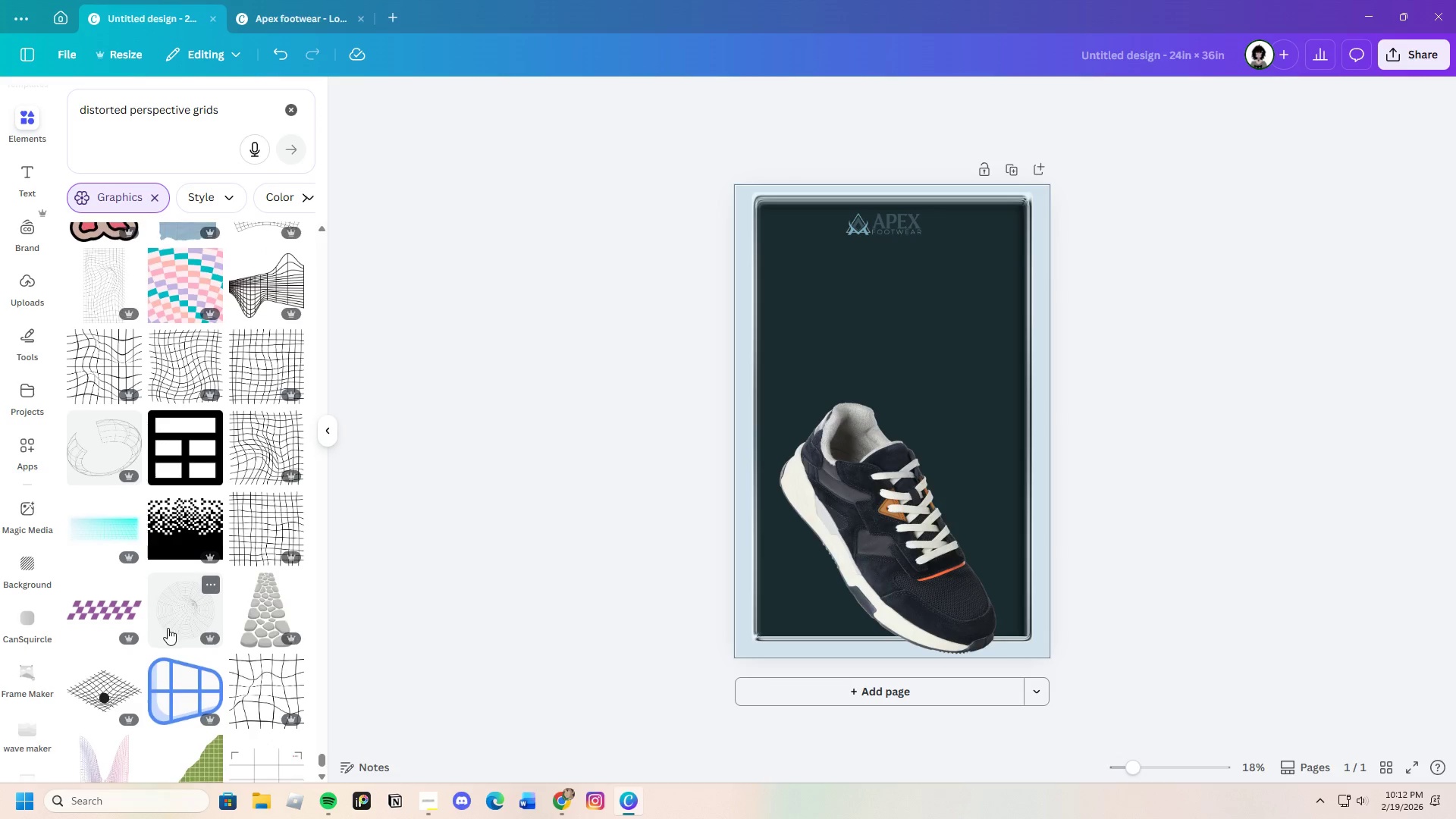 
scroll: coordinate [168, 628], scroll_direction: down, amount: 18.0
 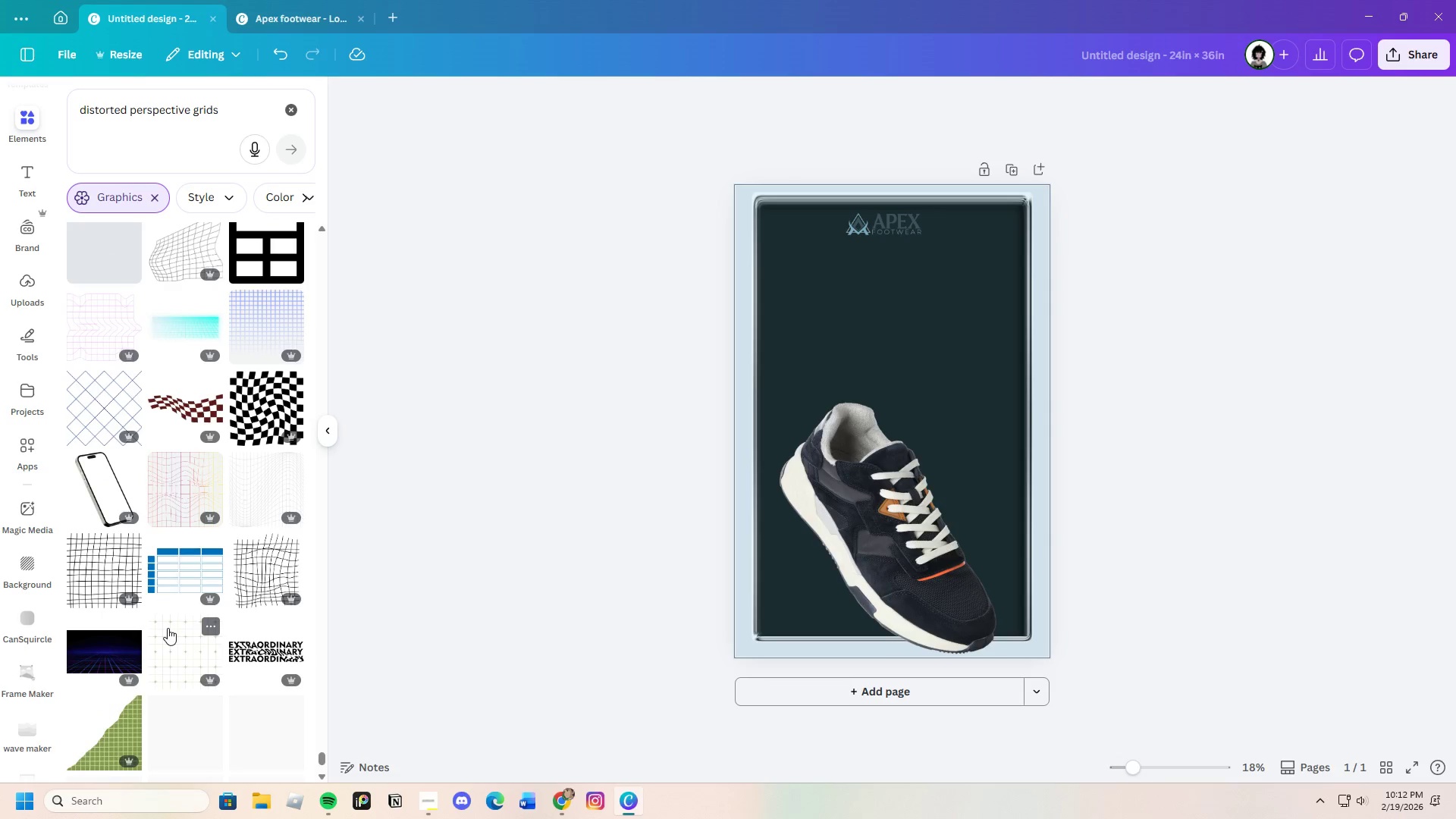 
scroll: coordinate [168, 628], scroll_direction: up, amount: 2.0
 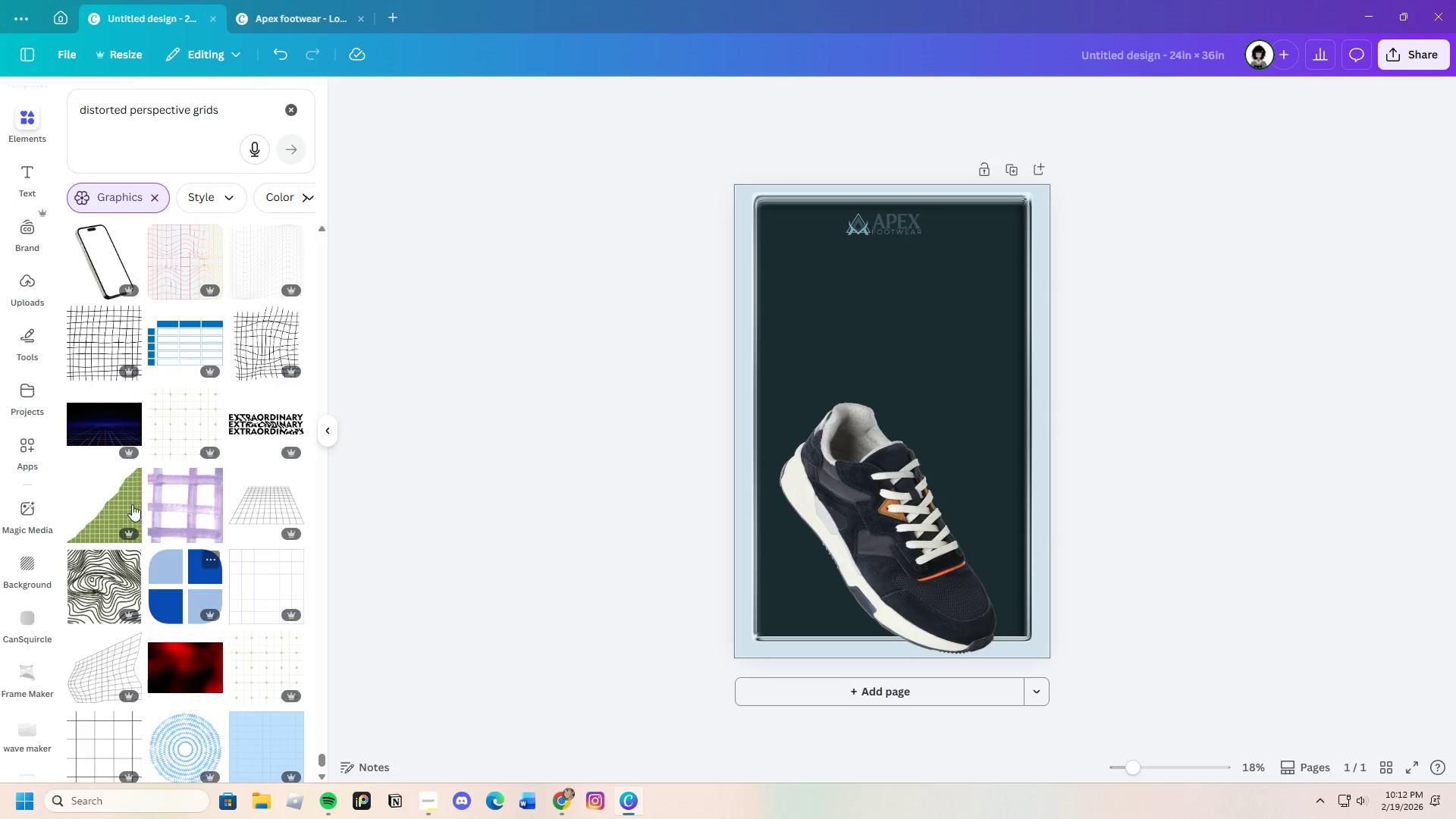 
left_click([108, 422])
 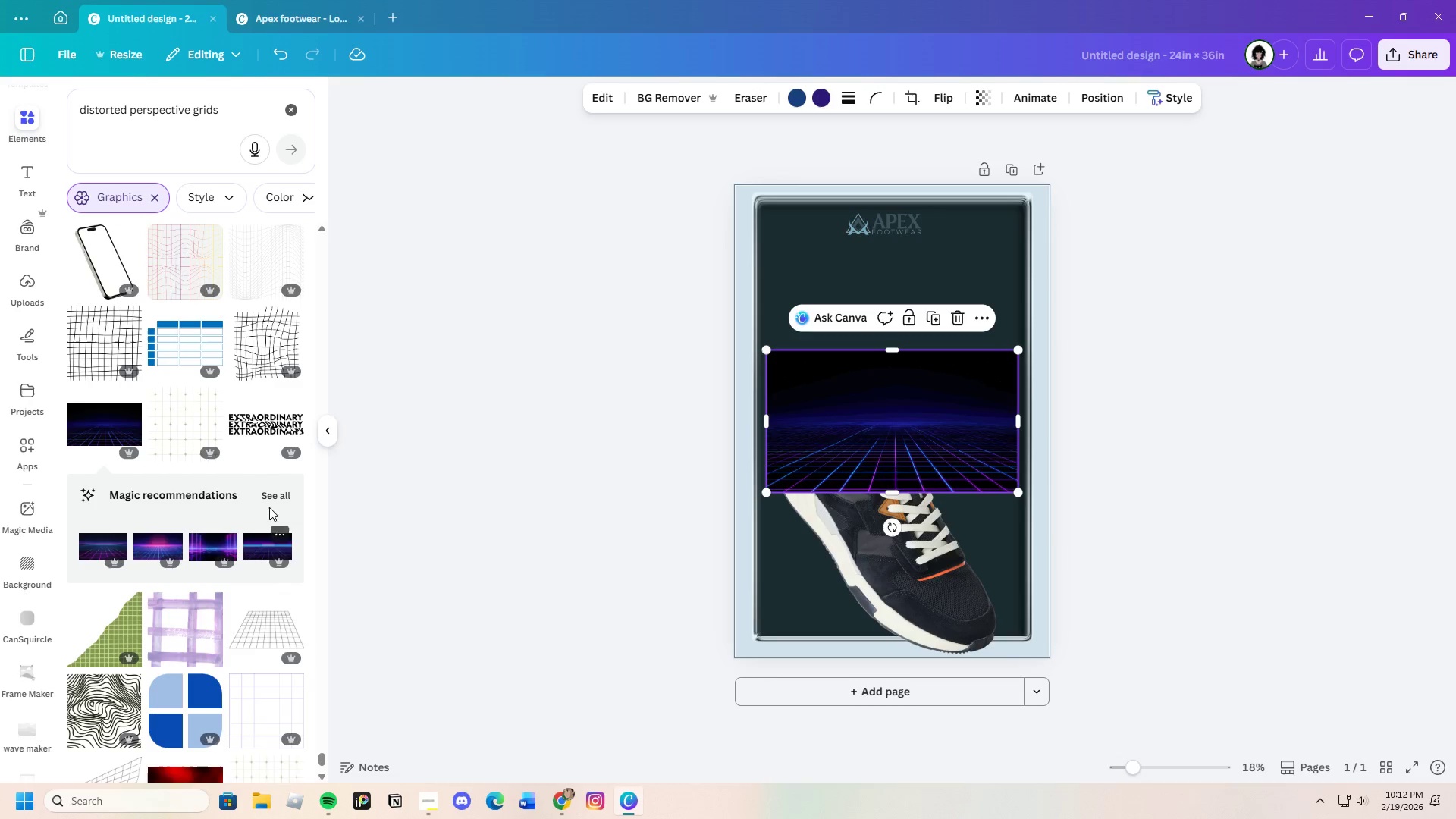 
left_click([263, 494])
 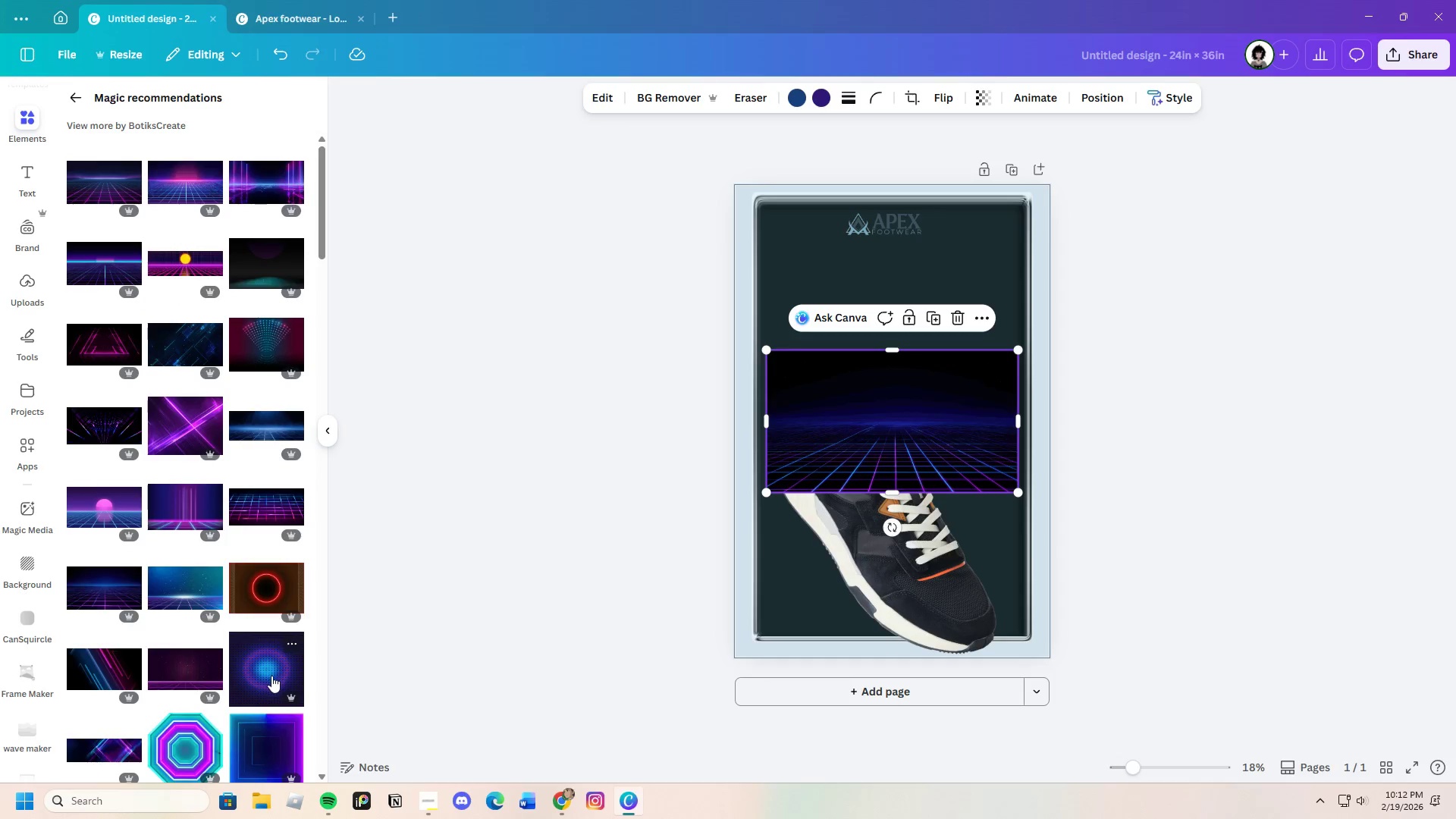 
scroll: coordinate [272, 669], scroll_direction: down, amount: 12.0
 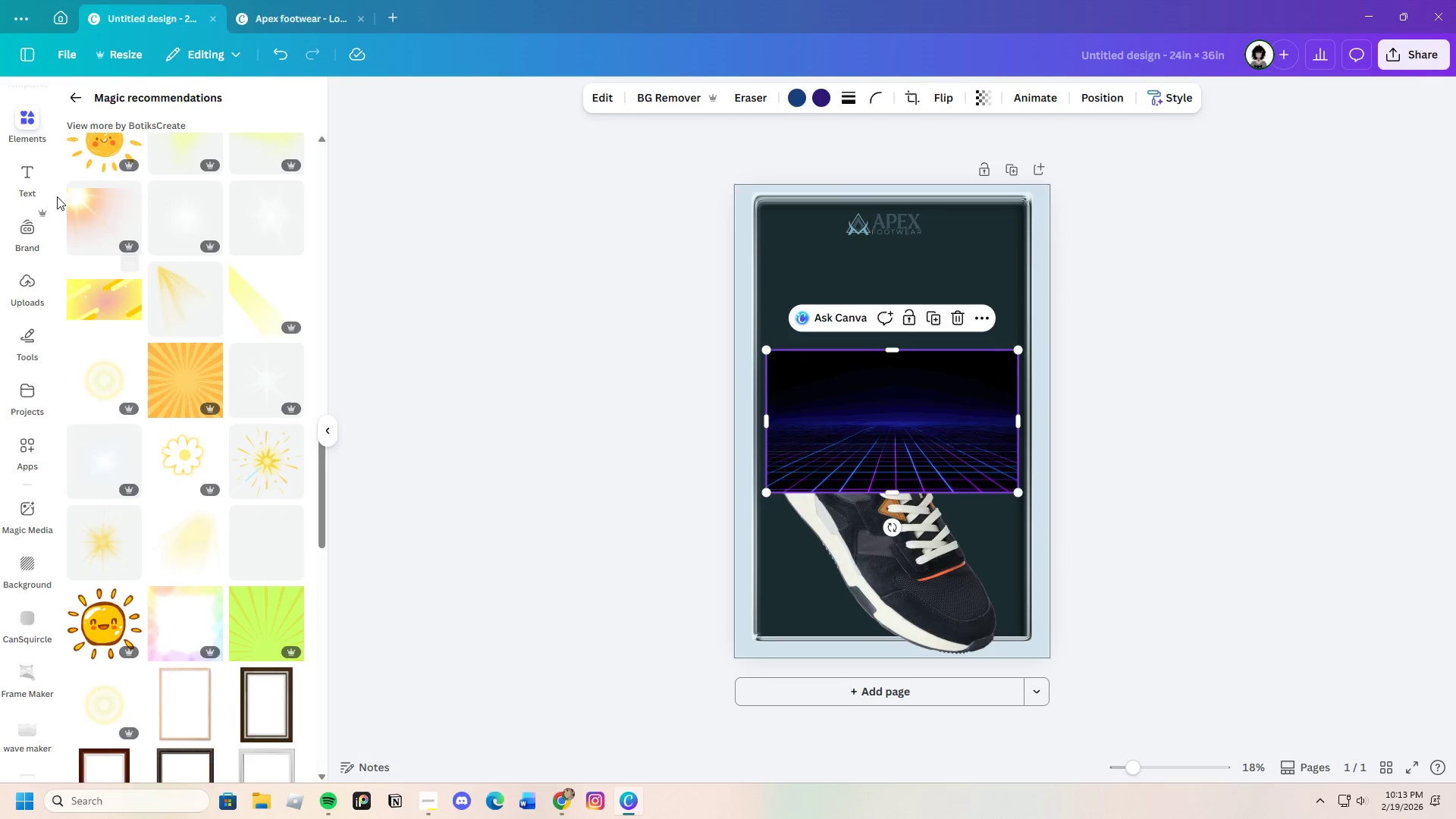 
left_click([72, 97])
 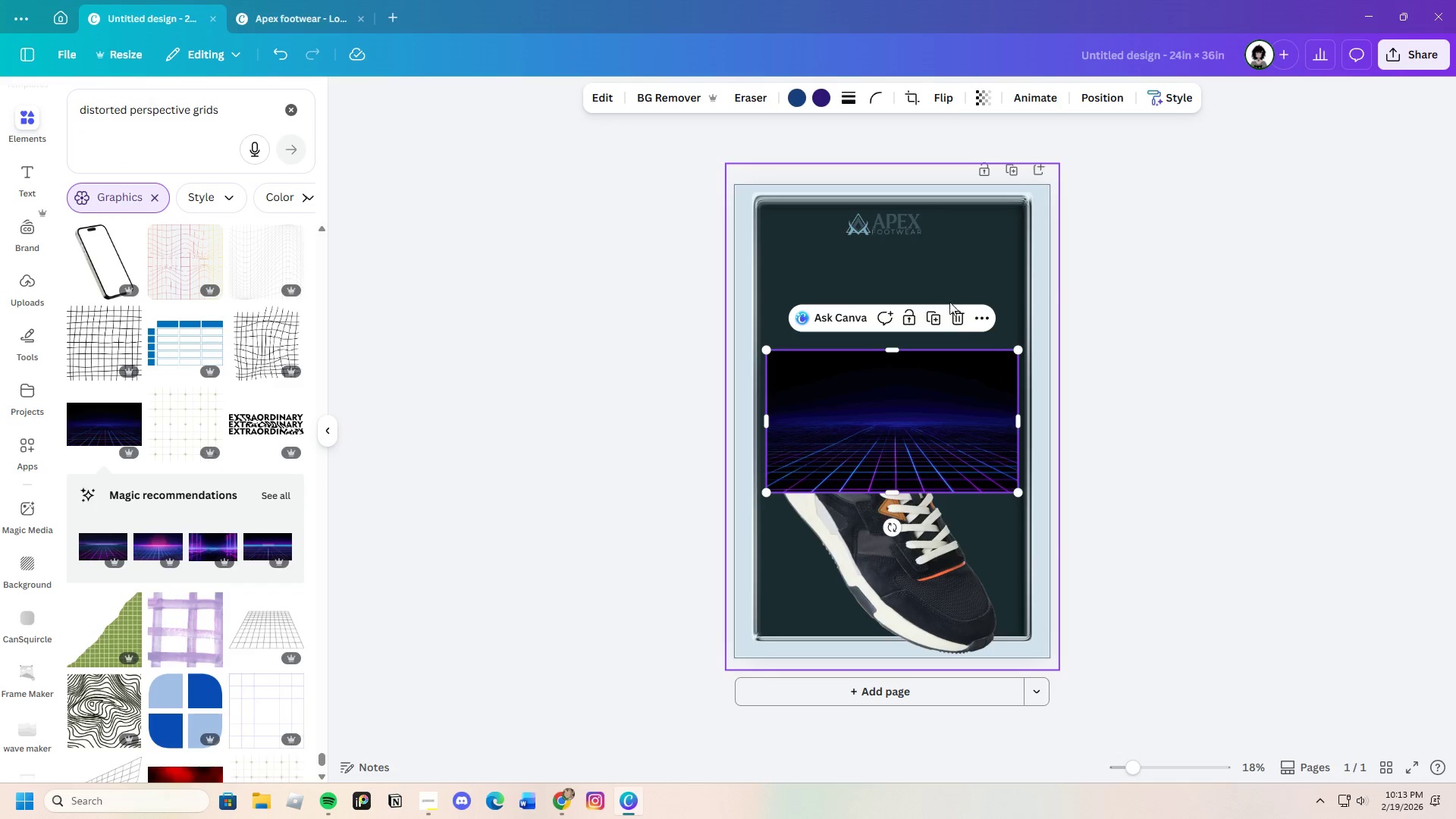 
left_click([962, 315])
 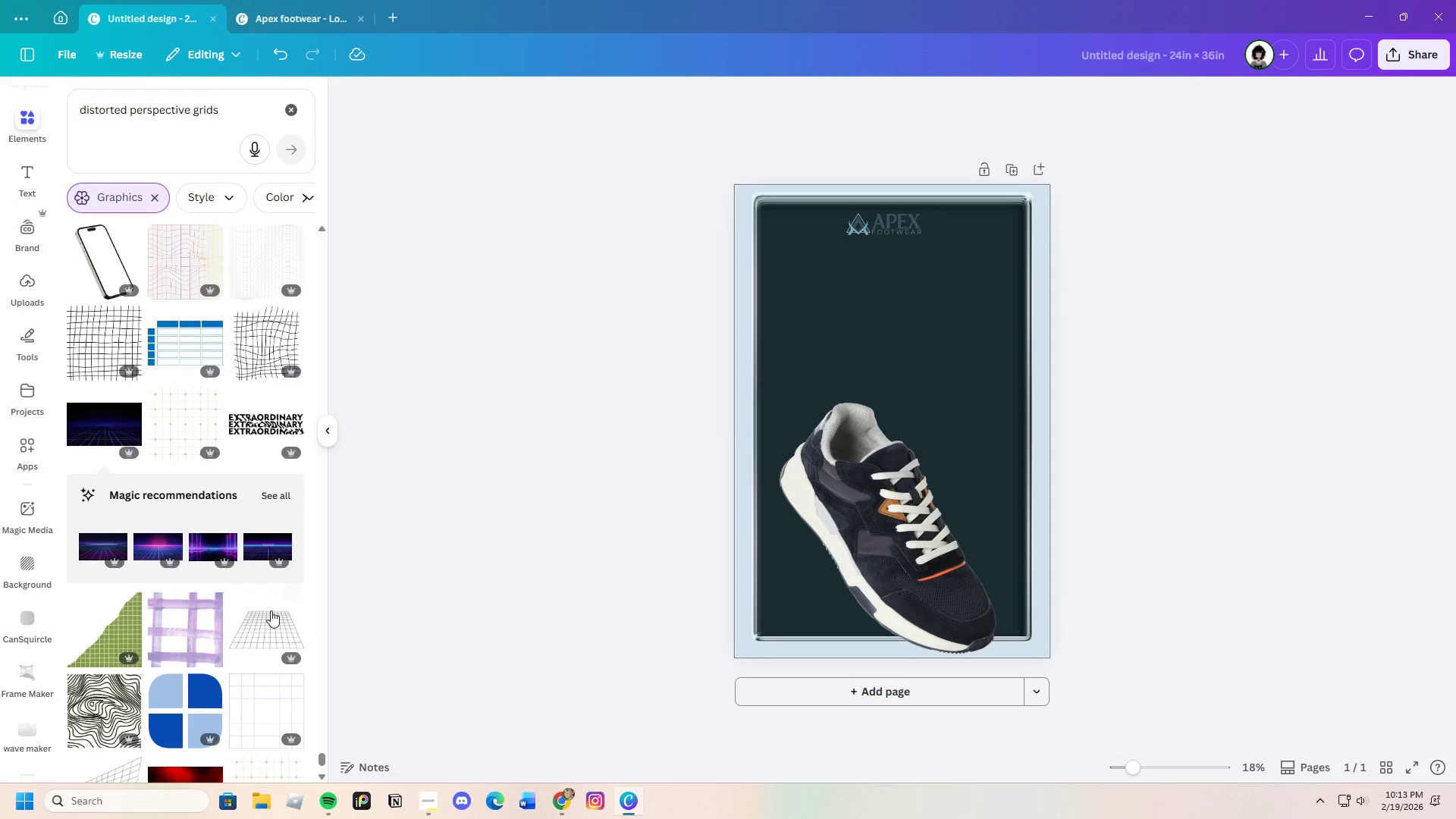 
scroll: coordinate [241, 647], scroll_direction: down, amount: 21.0
 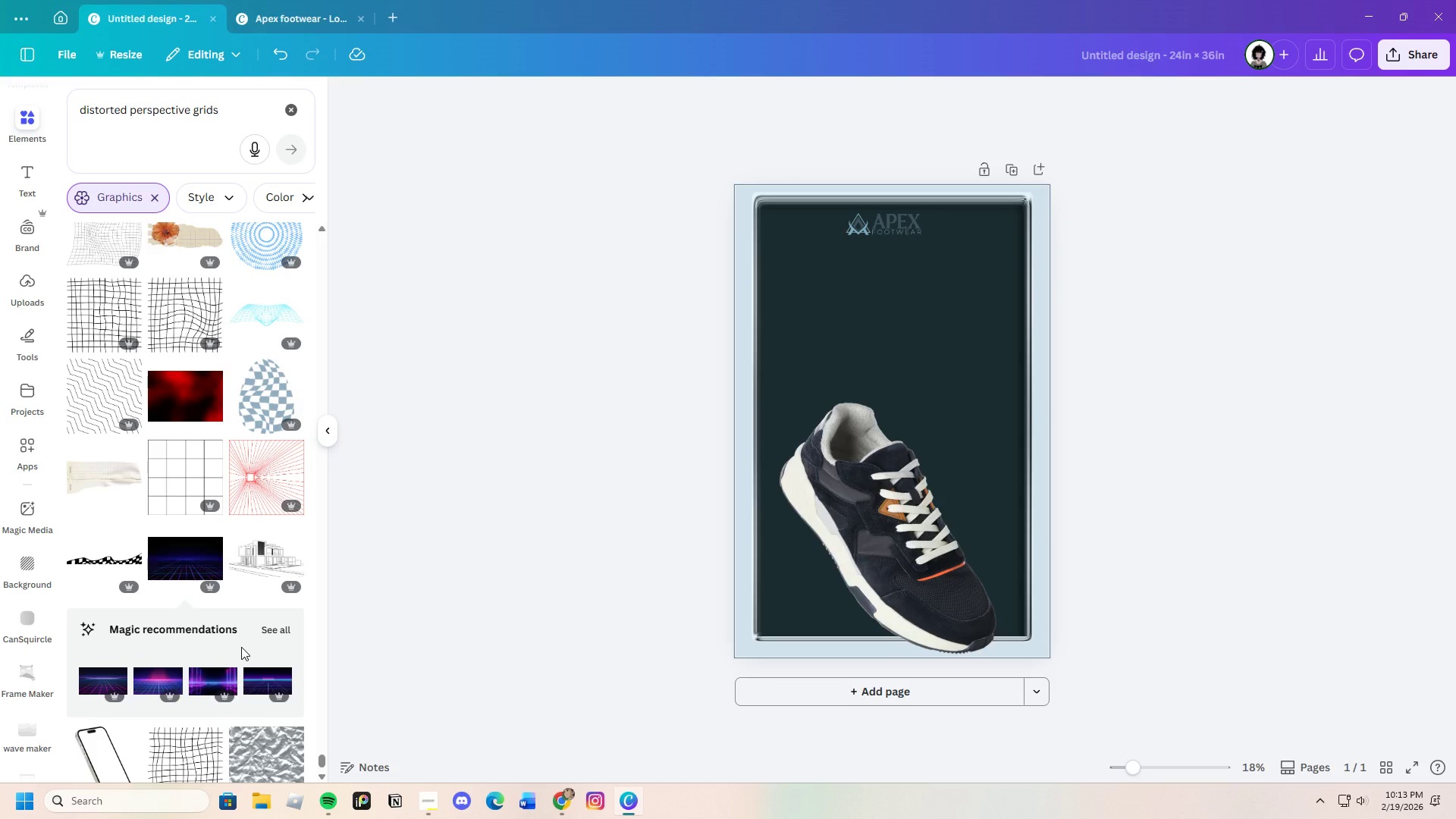 
scroll: coordinate [224, 635], scroll_direction: down, amount: 11.0
 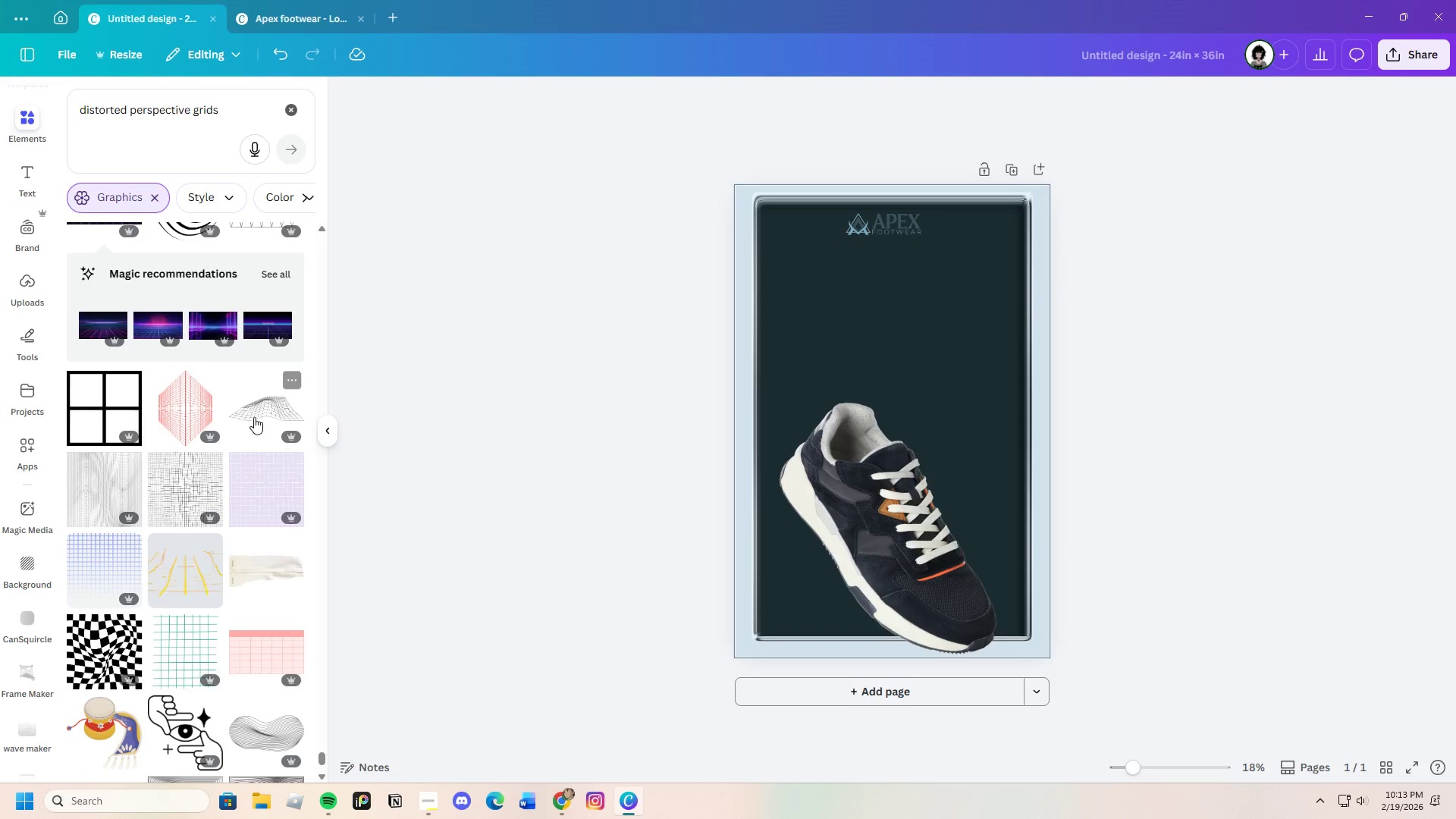 
left_click([256, 416])
 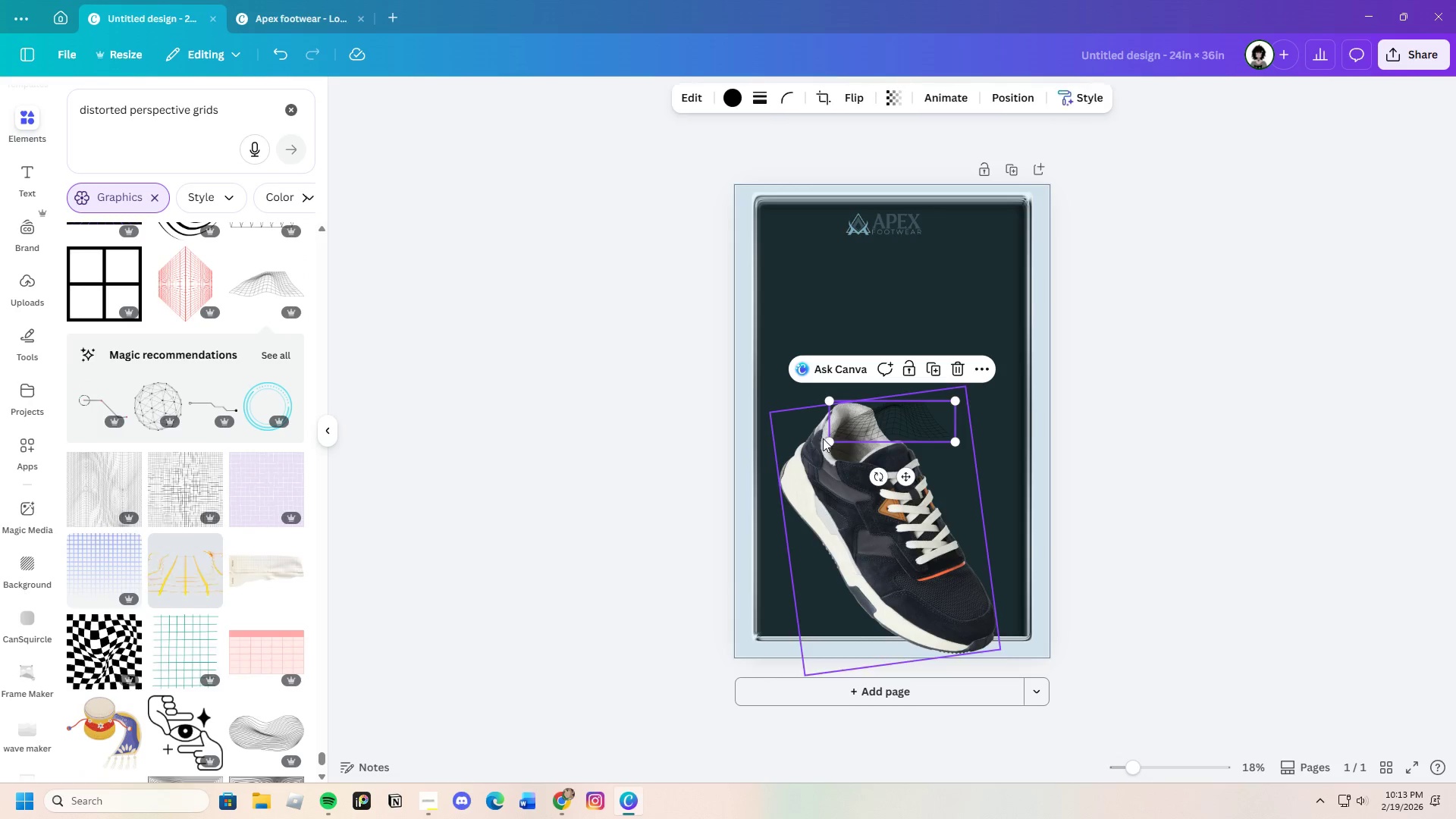 
left_click_drag(start_coordinate=[826, 441], to_coordinate=[521, 785])
 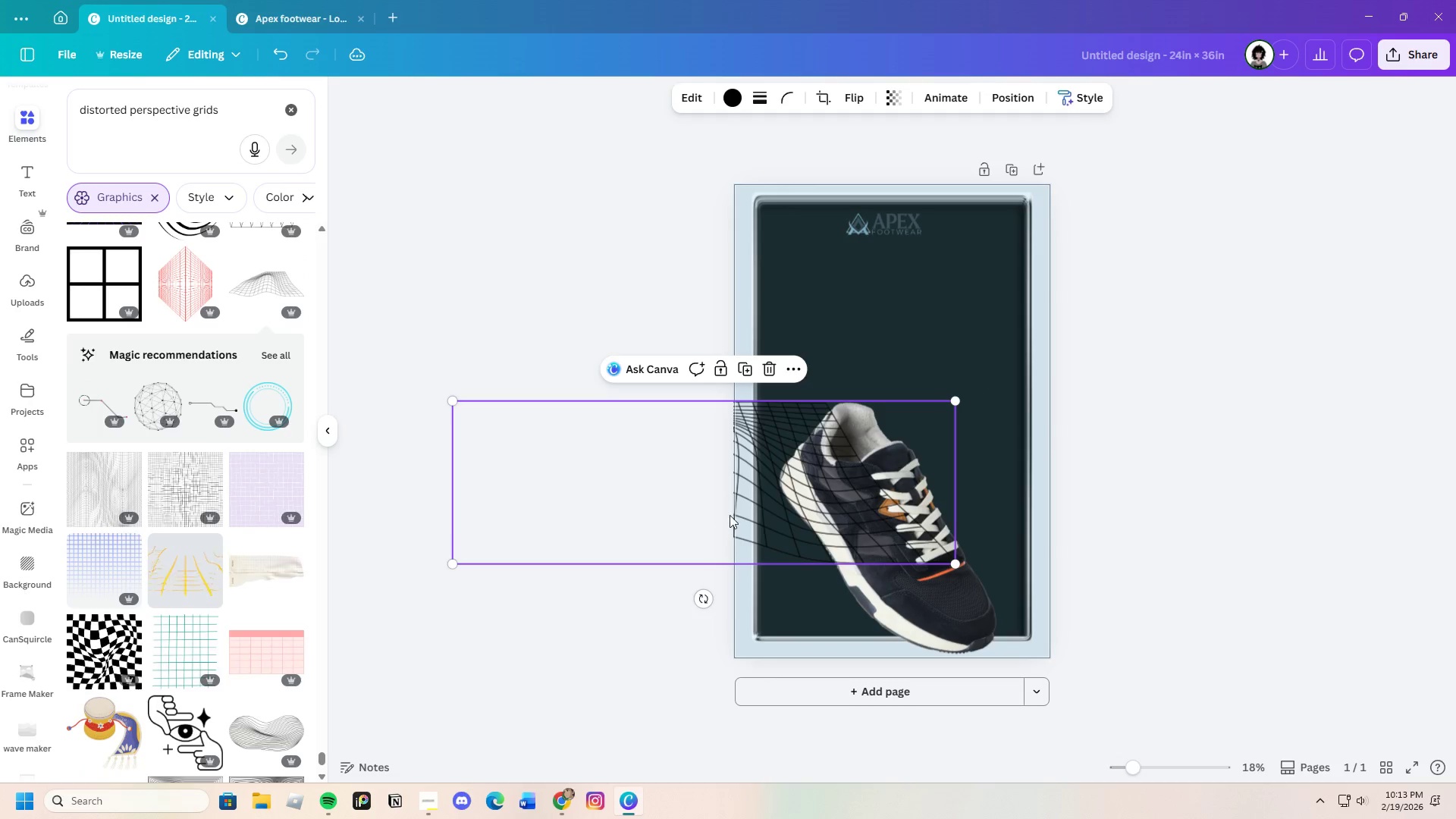 
left_click_drag(start_coordinate=[770, 503], to_coordinate=[960, 579])
 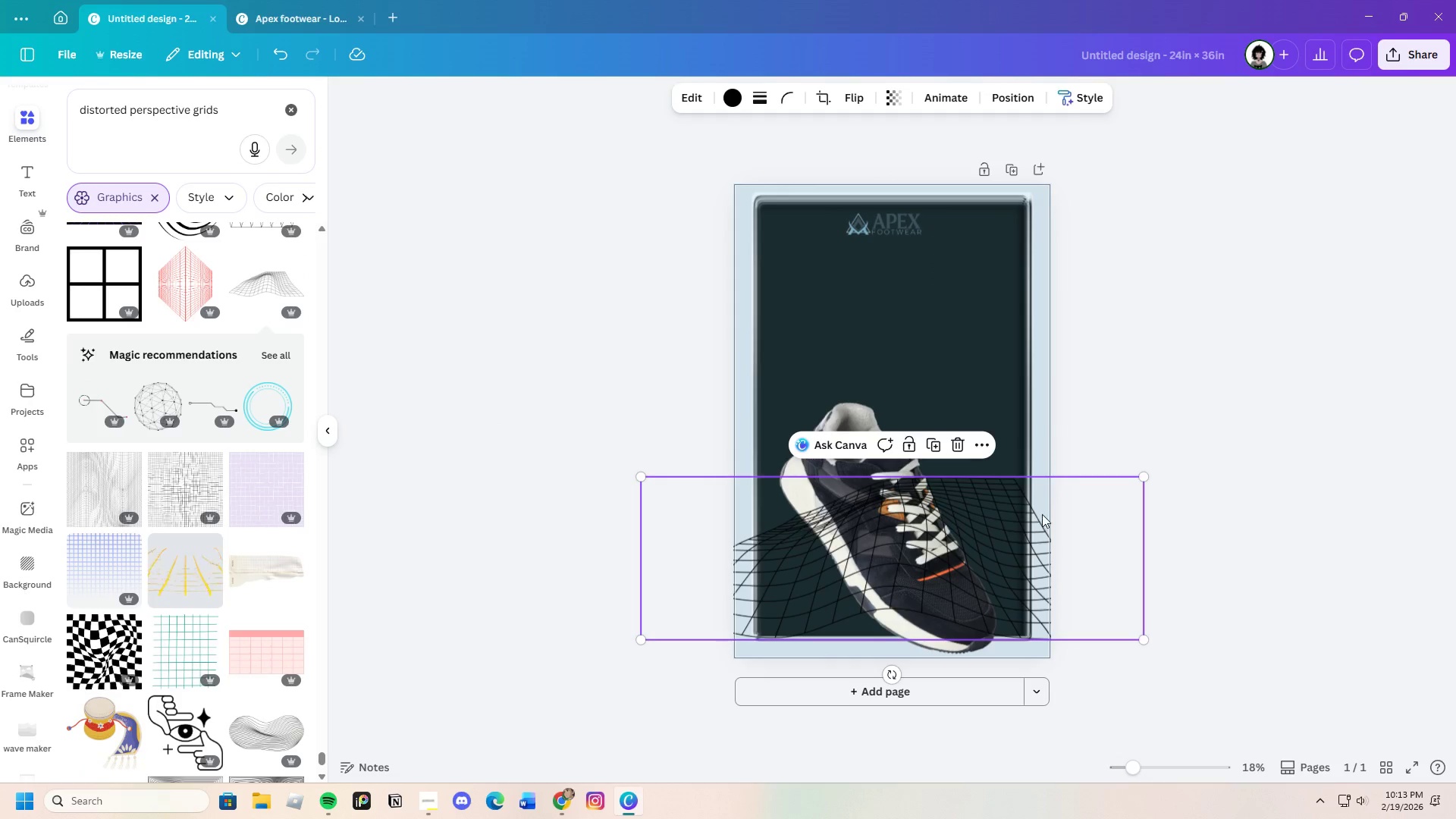 
left_click_drag(start_coordinate=[1035, 513], to_coordinate=[1015, 524])
 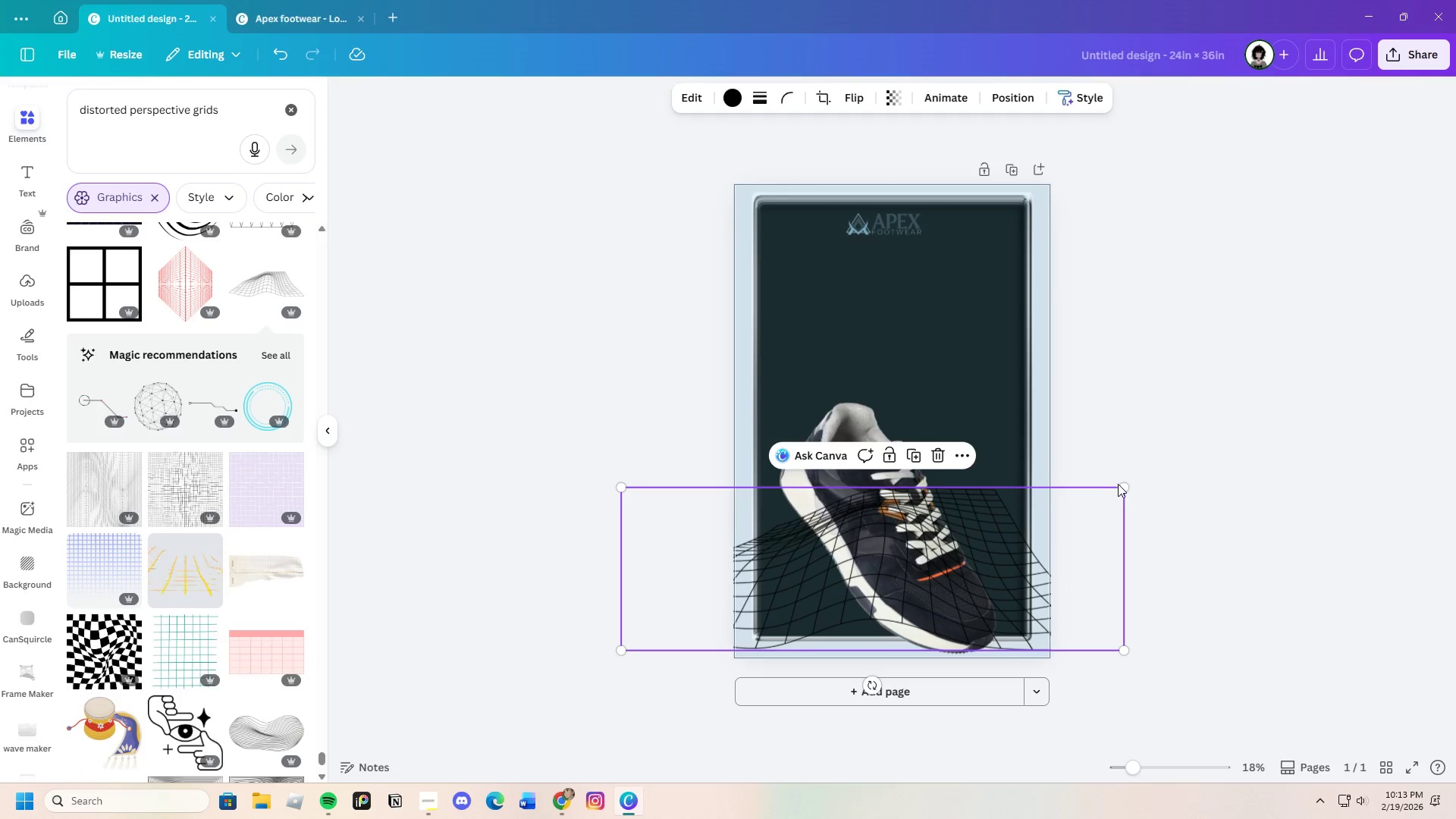 
left_click_drag(start_coordinate=[1121, 484], to_coordinate=[1272, 369])
 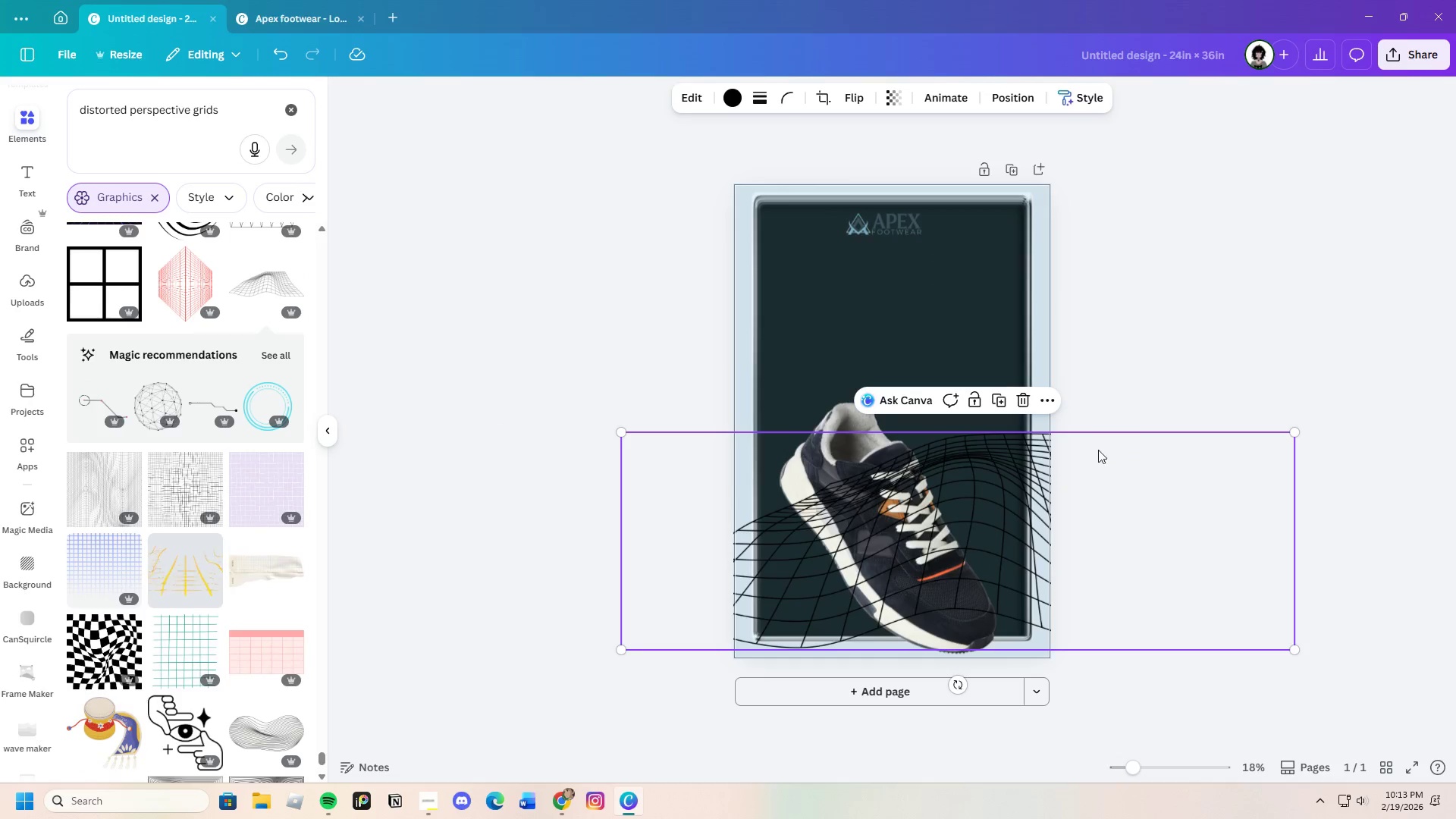 
left_click_drag(start_coordinate=[1081, 463], to_coordinate=[1062, 488])
 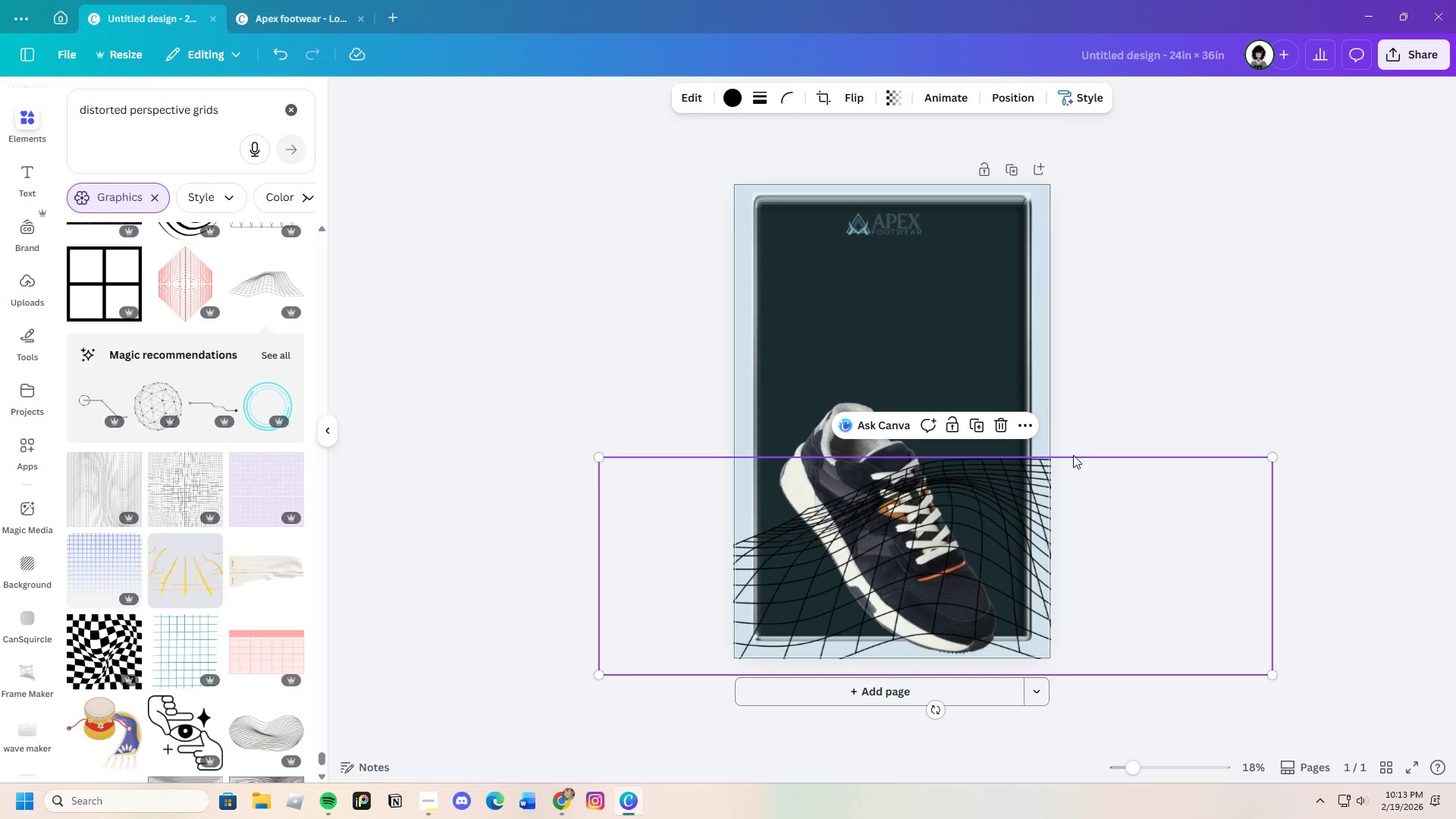 
left_click([740, 91])
 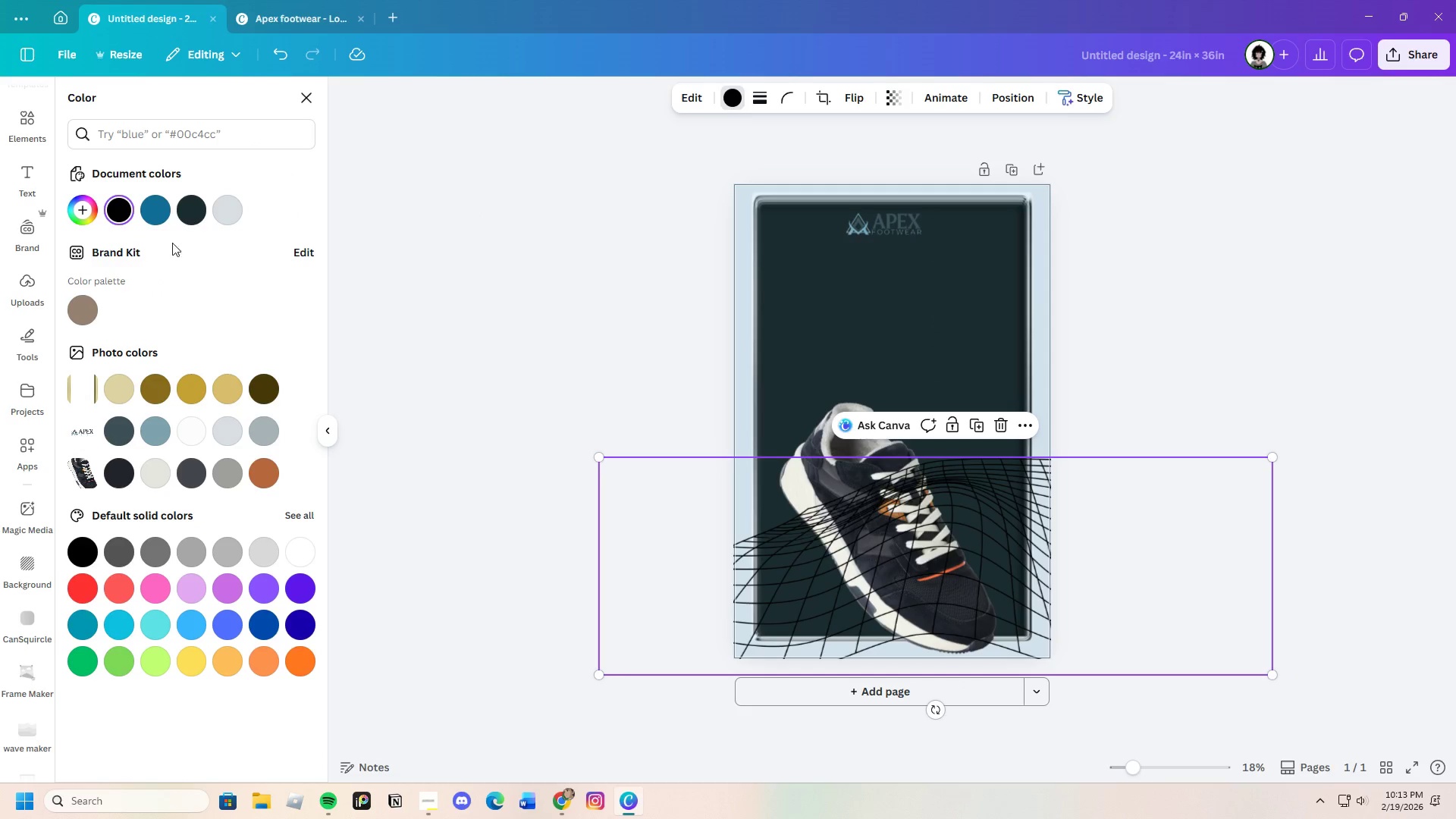 
left_click([156, 210])
 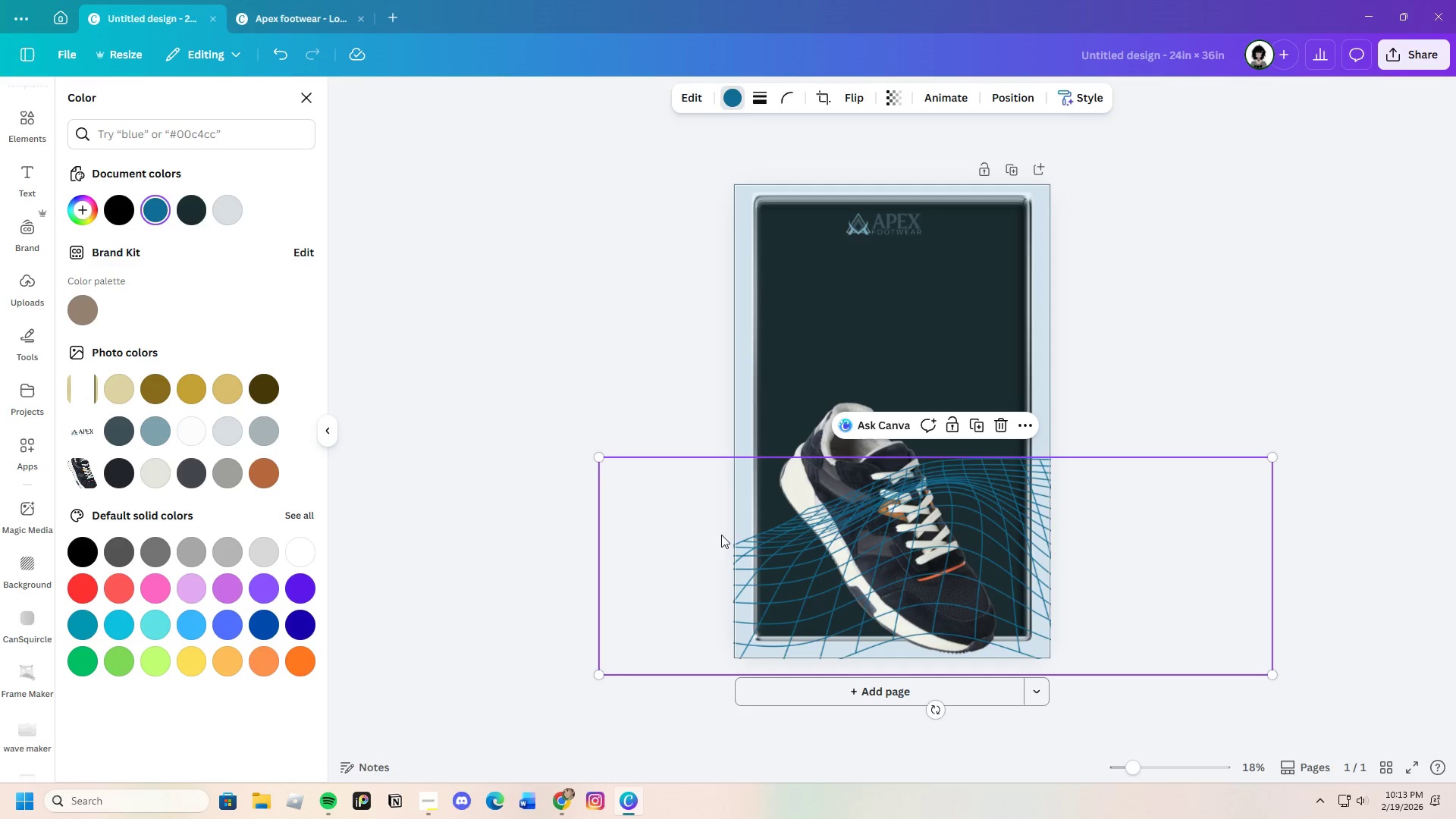 
left_click_drag(start_coordinate=[593, 453], to_coordinate=[557, 340])
 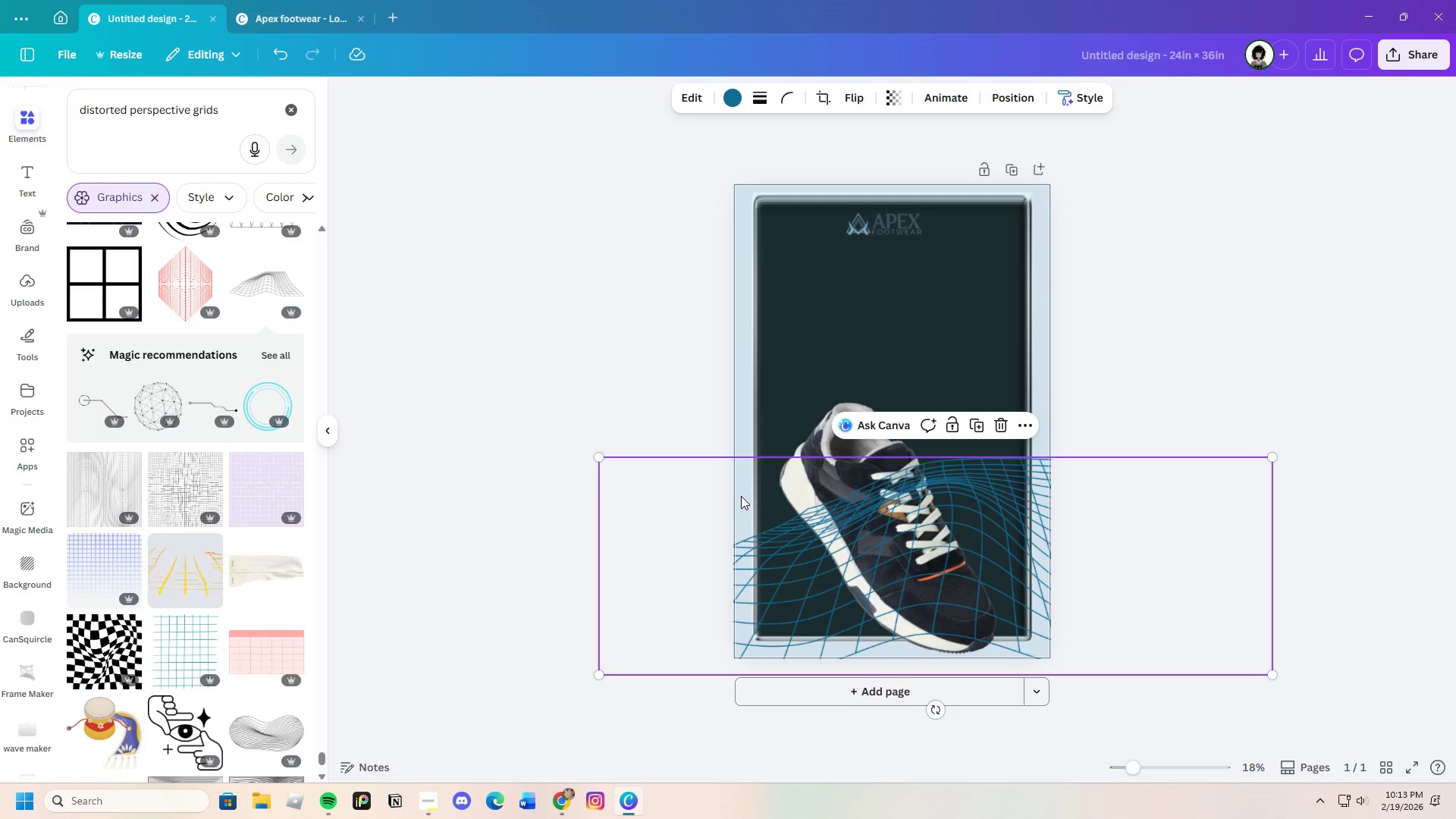 
left_click([742, 497])
 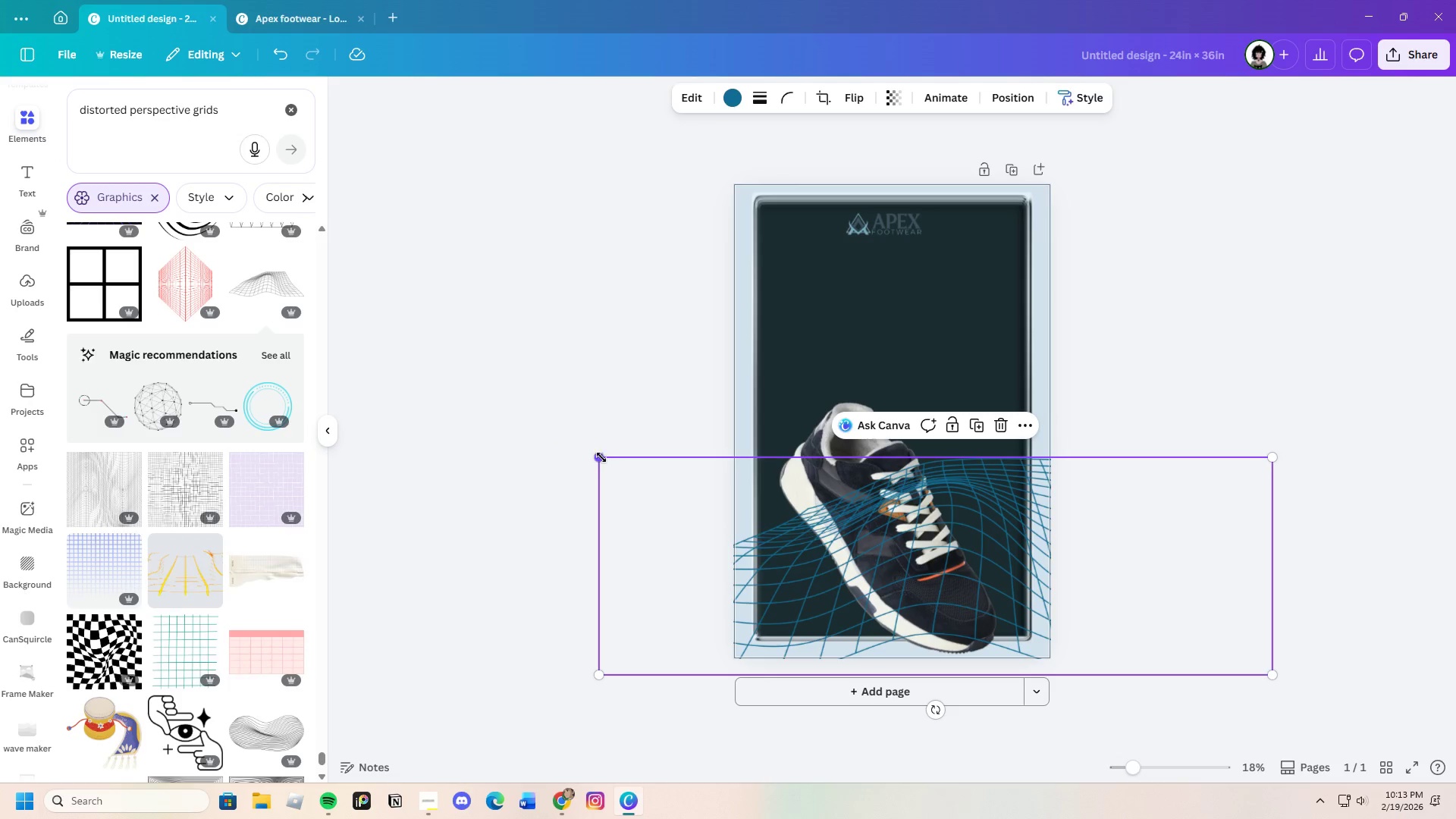 
left_click_drag(start_coordinate=[598, 454], to_coordinate=[513, 359])
 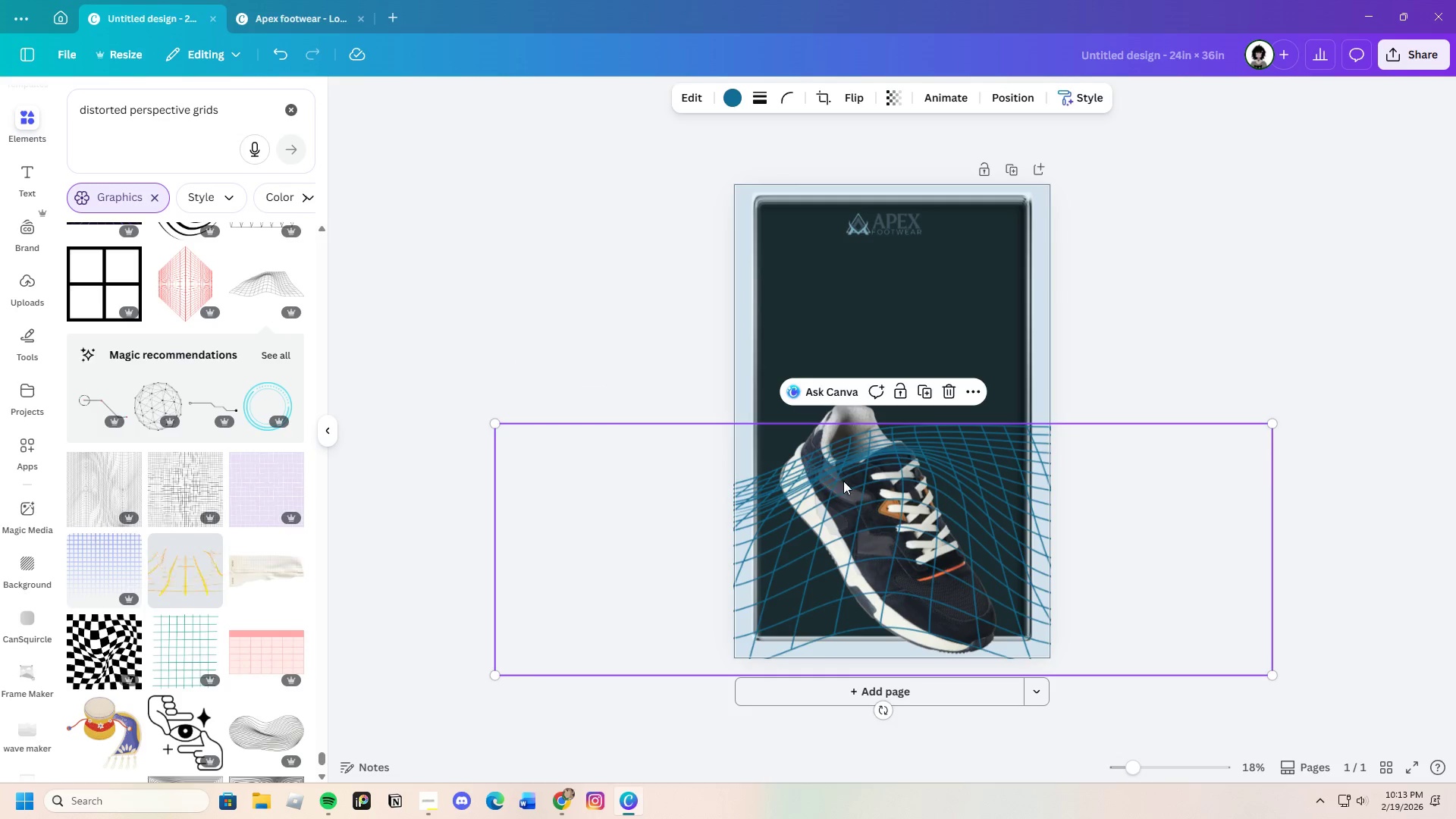 
left_click_drag(start_coordinate=[853, 482], to_coordinate=[782, 428])
 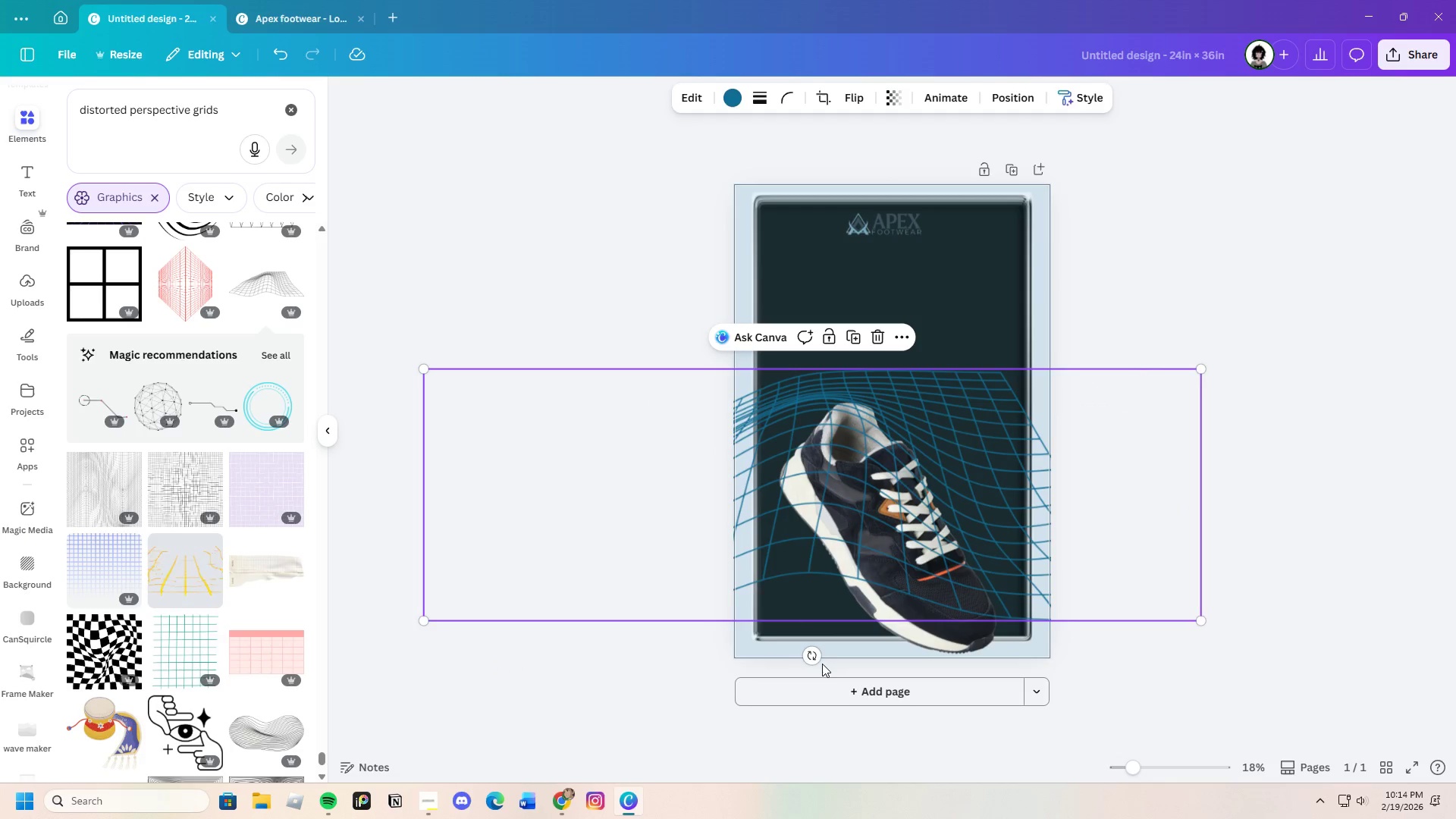 
left_click_drag(start_coordinate=[810, 657], to_coordinate=[799, 576])
 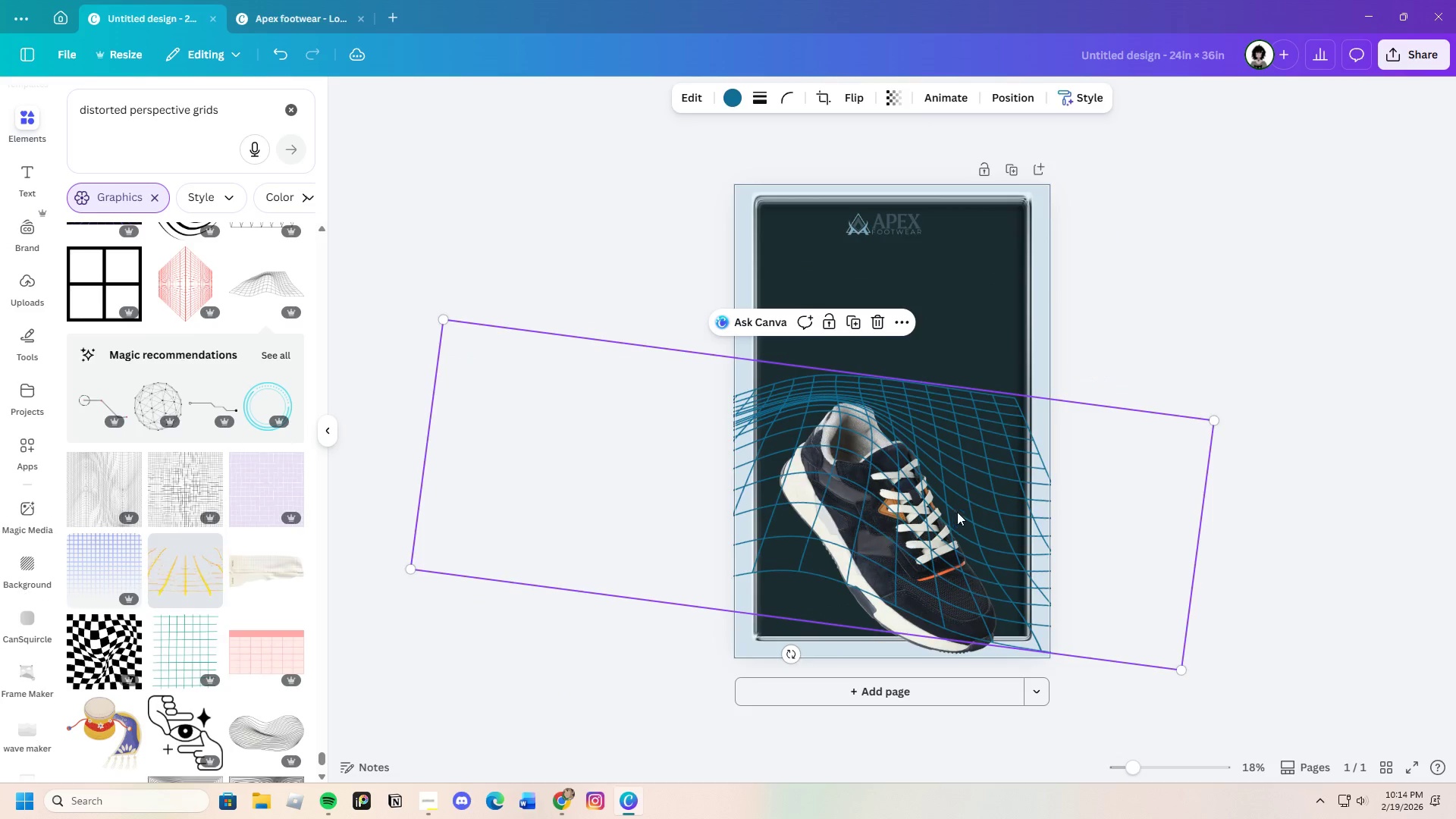 
left_click_drag(start_coordinate=[957, 512], to_coordinate=[961, 579])
 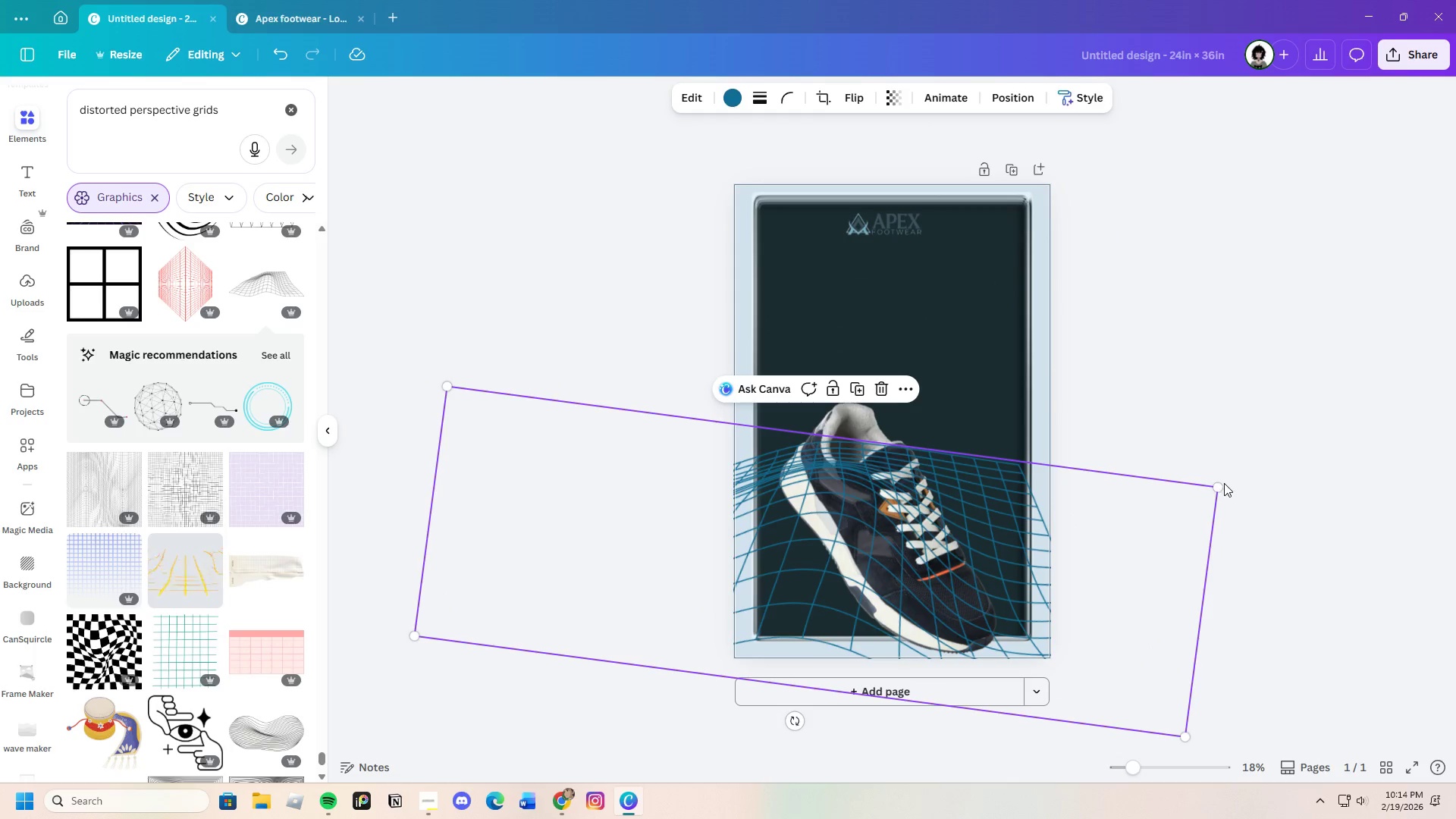 
left_click_drag(start_coordinate=[1219, 487], to_coordinate=[1323, 395])
 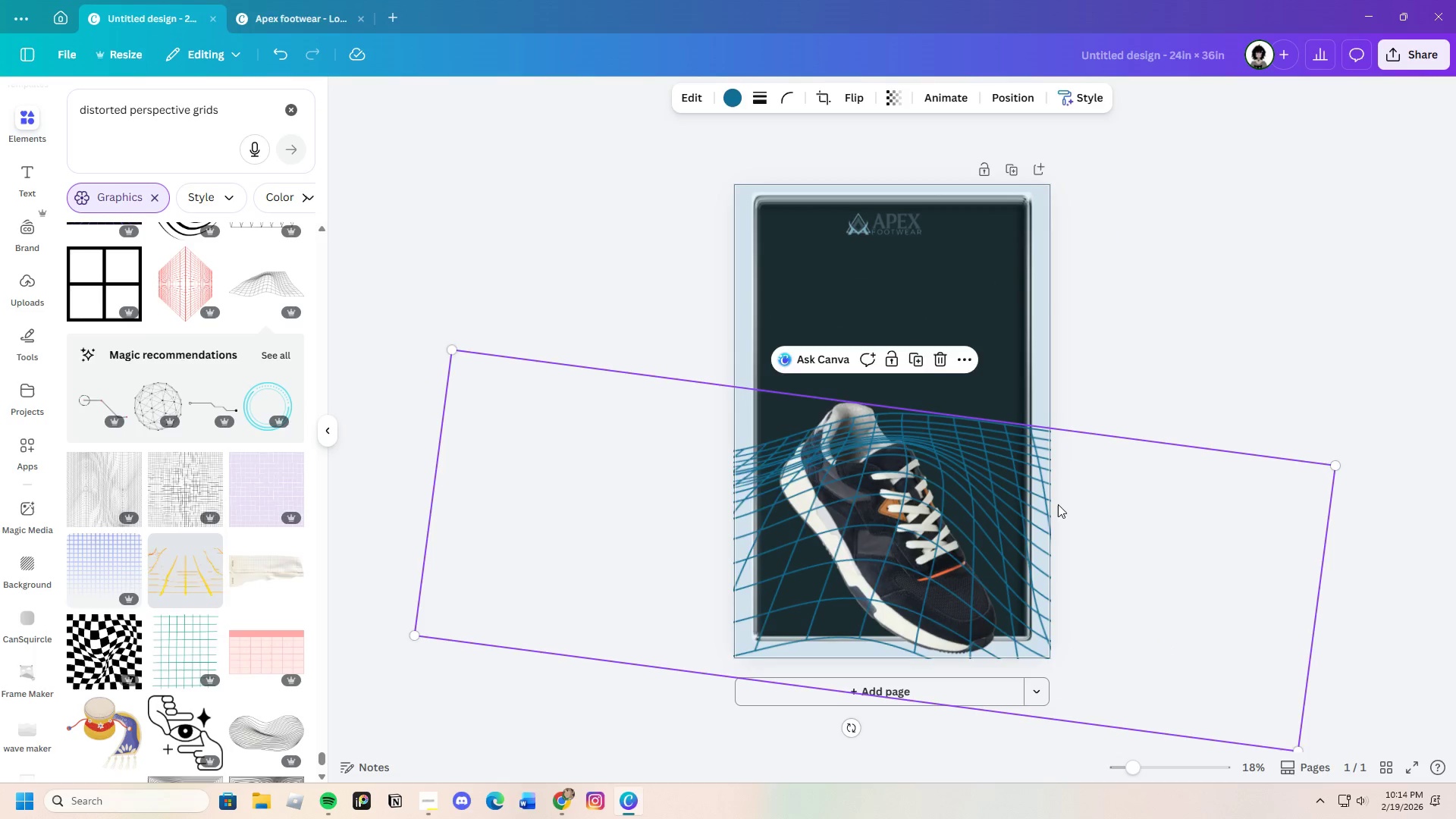 
left_click_drag(start_coordinate=[1058, 504], to_coordinate=[1042, 503])
 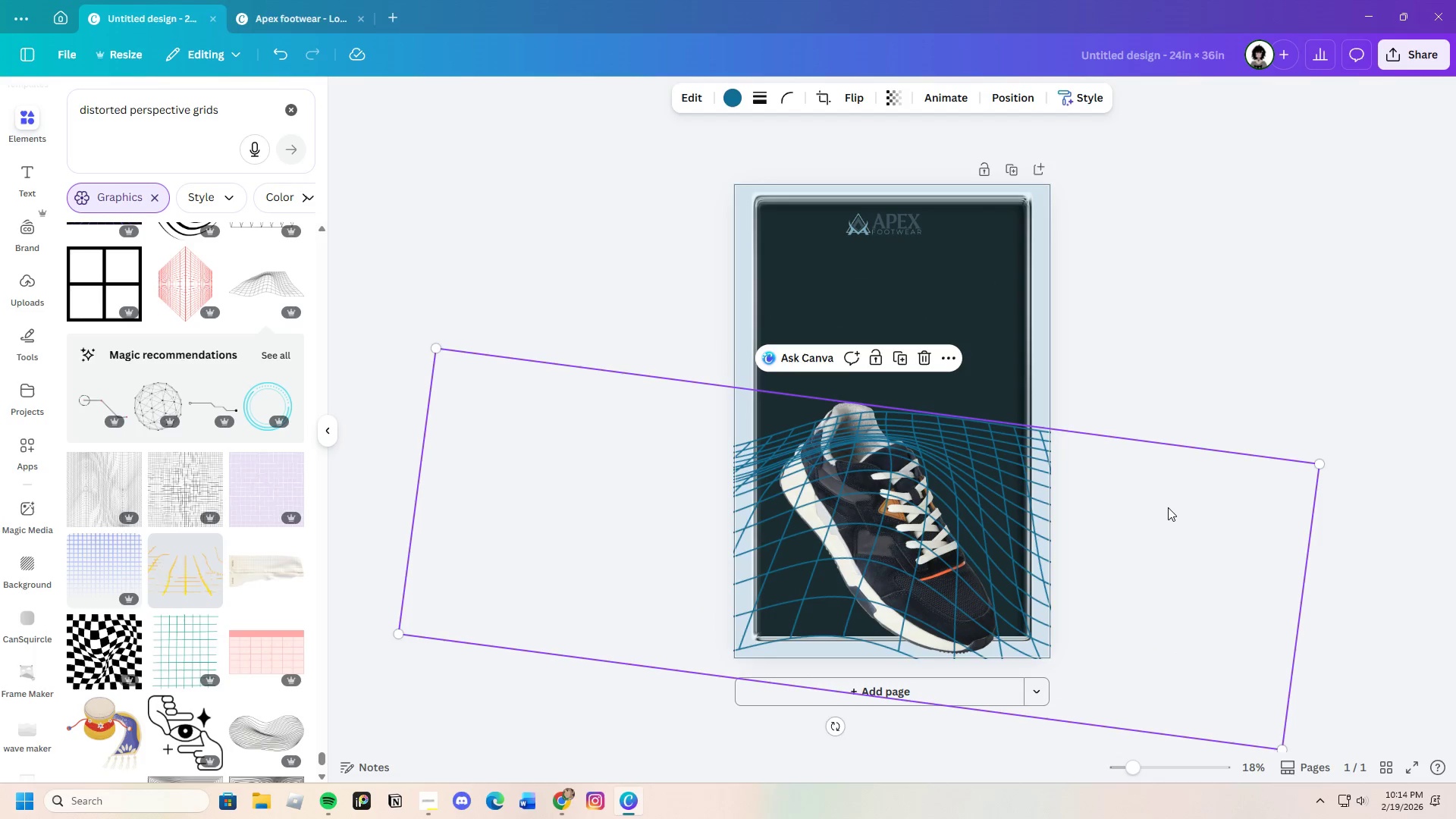 
left_click_drag(start_coordinate=[1014, 518], to_coordinate=[978, 523])
 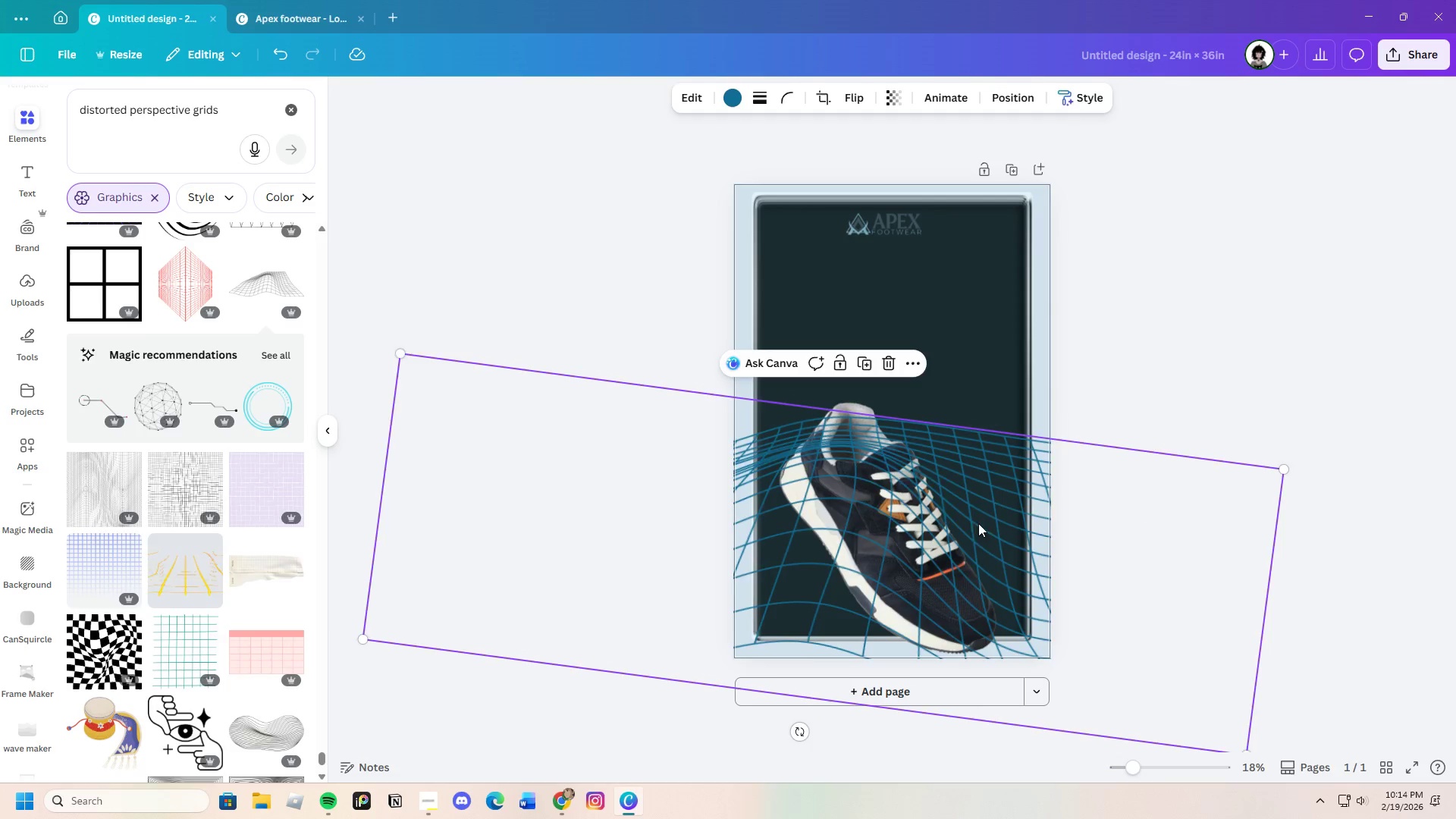 
left_click_drag(start_coordinate=[978, 523], to_coordinate=[952, 519])
 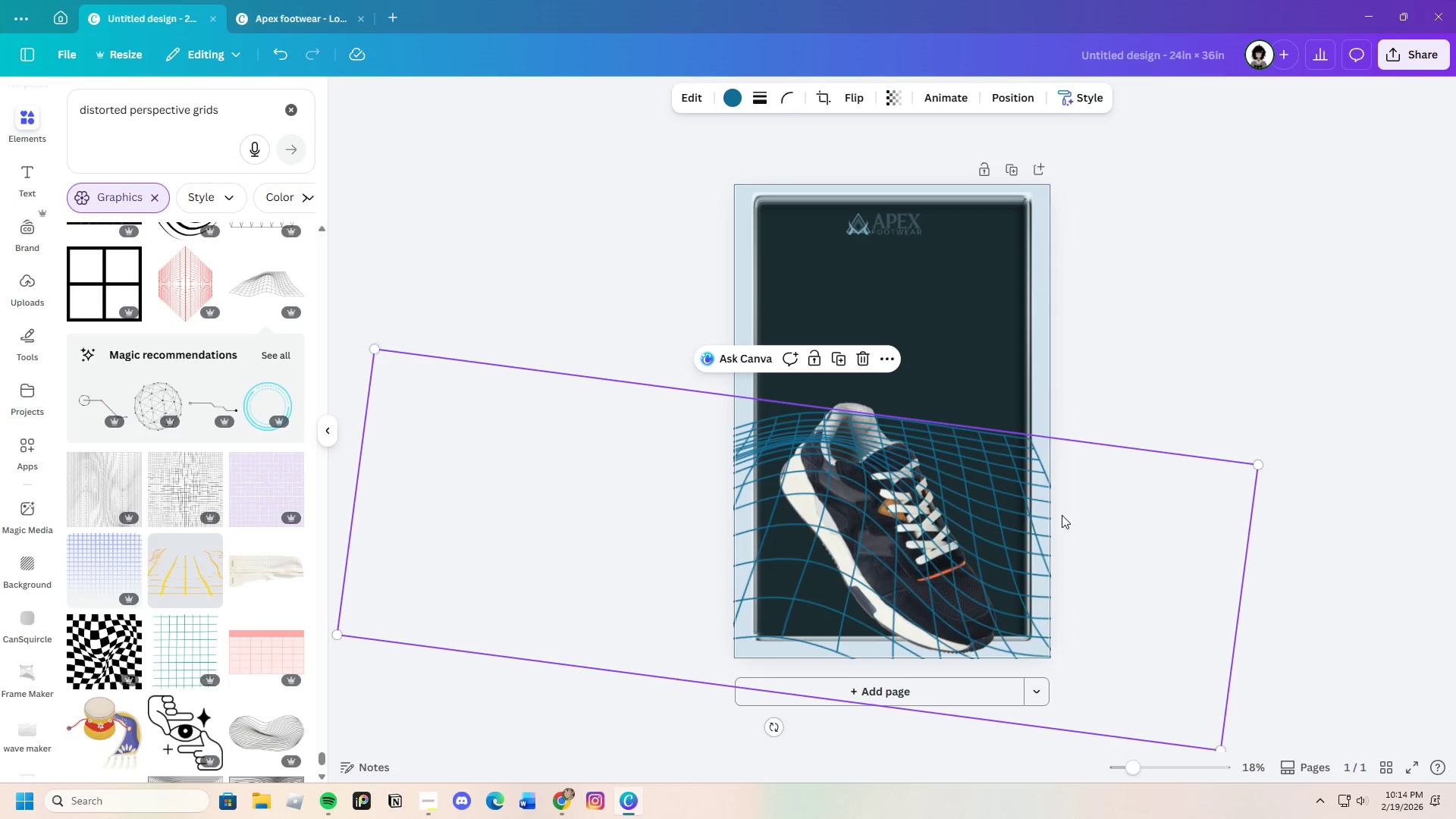 
wait(8.47)
 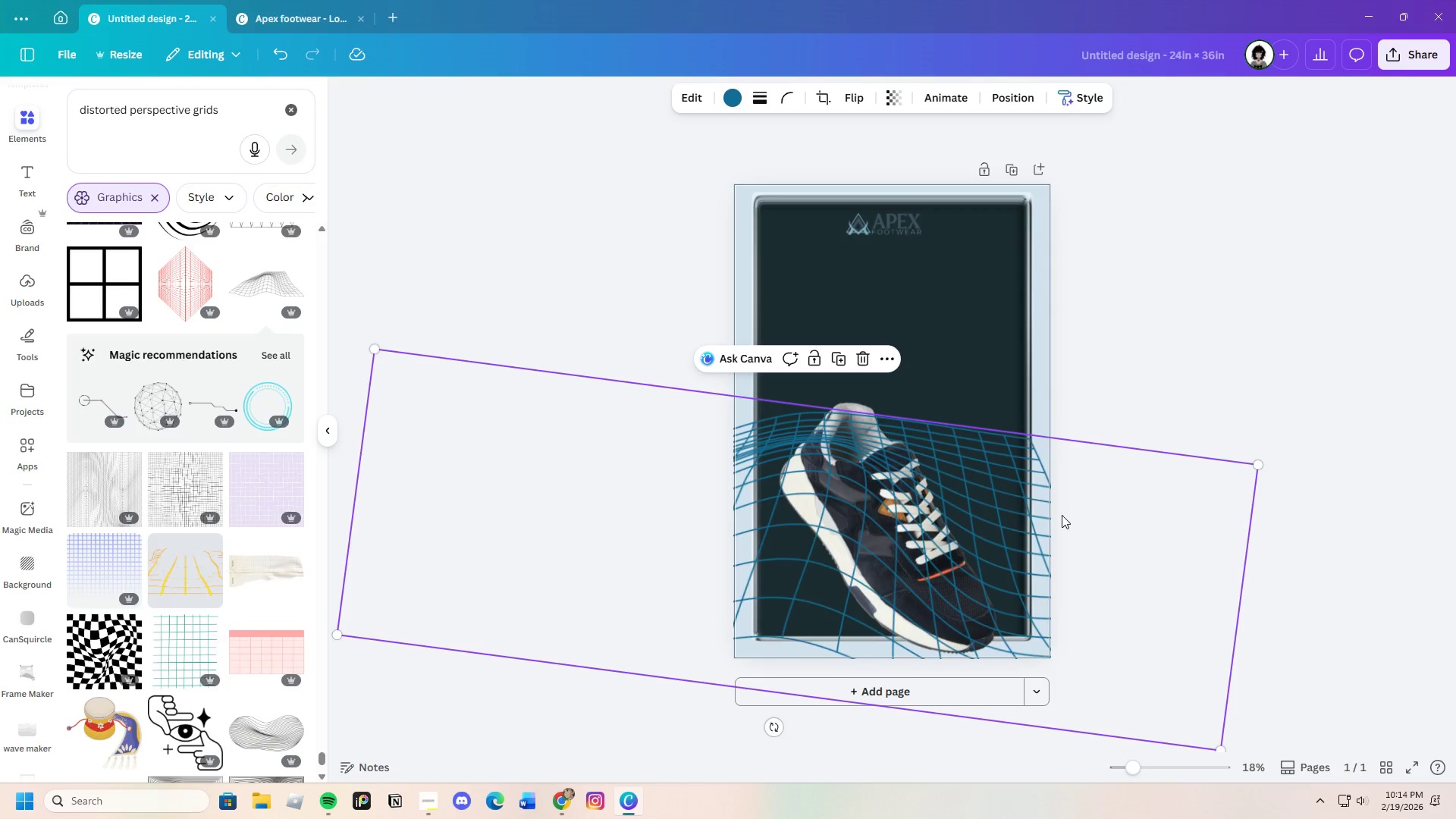 
scroll: coordinate [253, 643], scroll_direction: down, amount: 7.0
 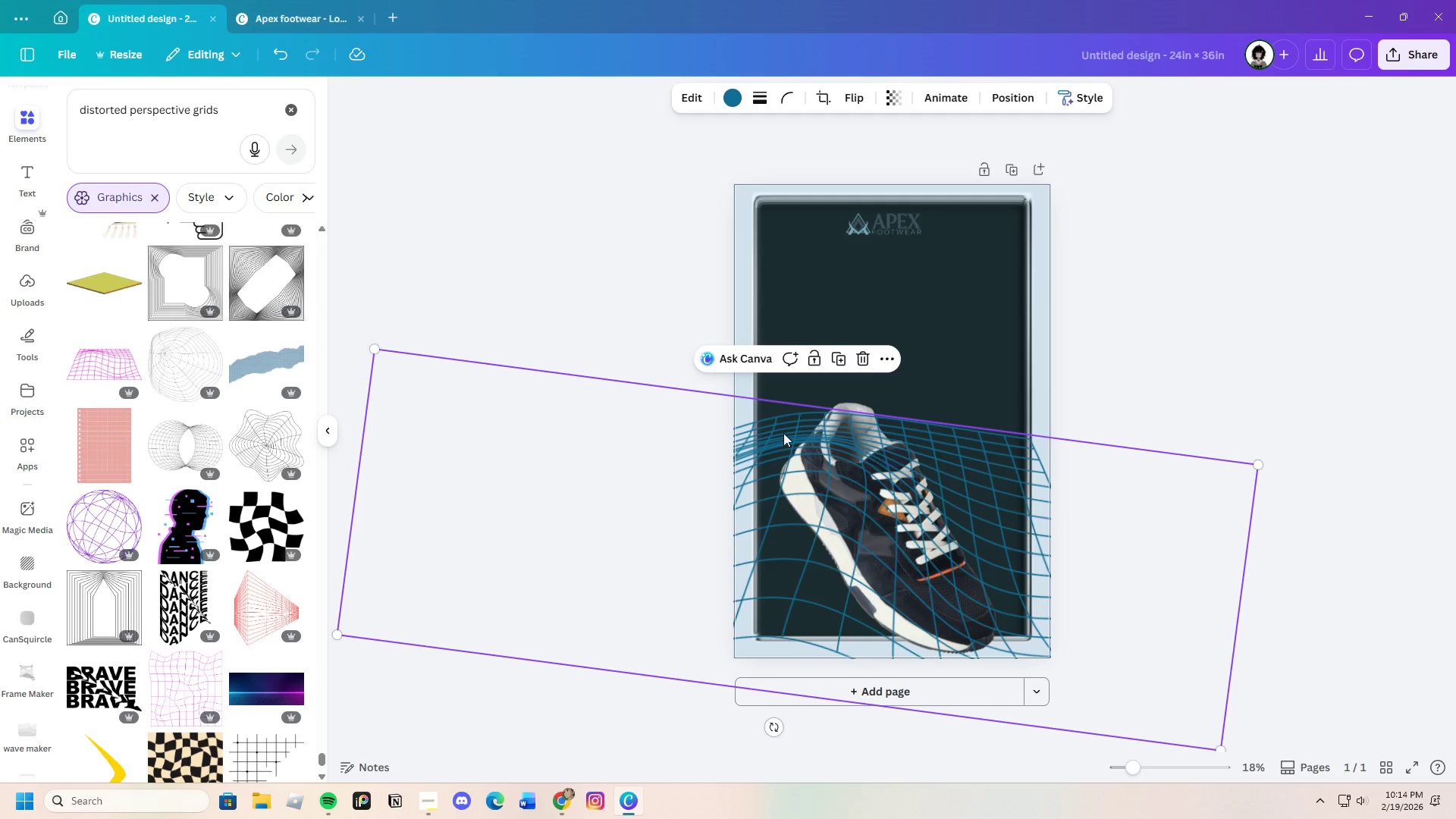 
wait(6.37)
 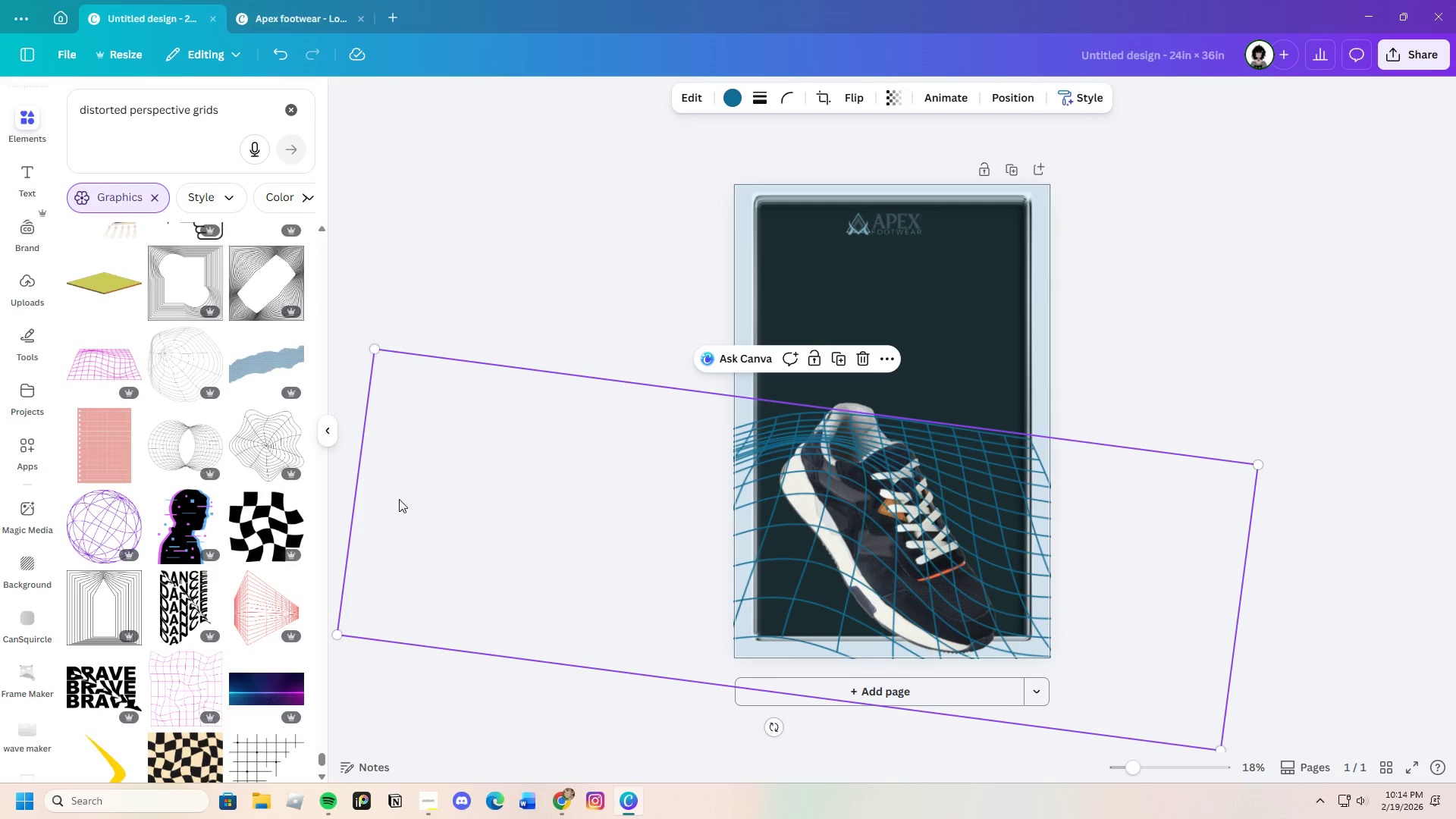 
left_click([956, 513])
 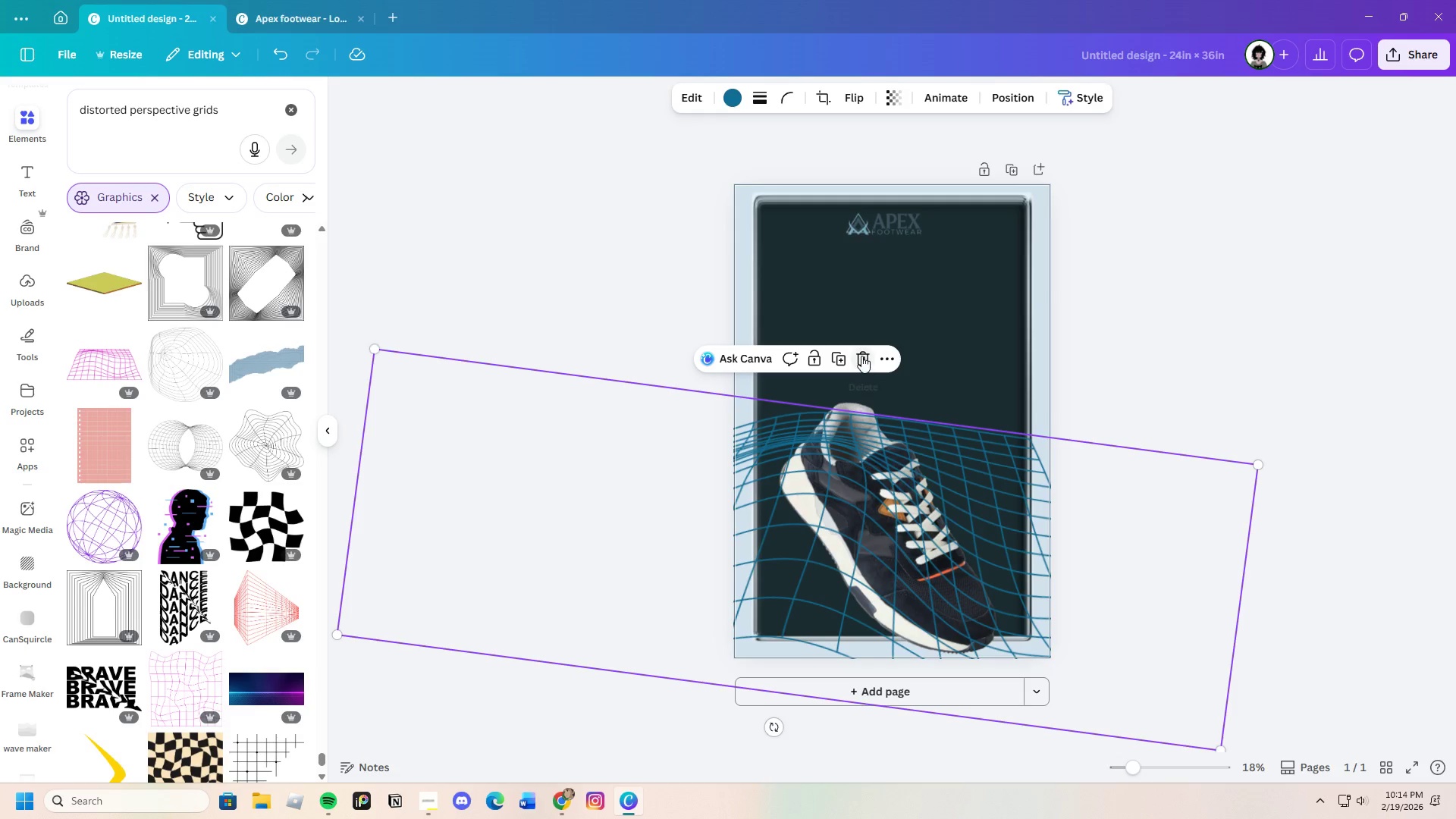 
left_click([861, 356])
 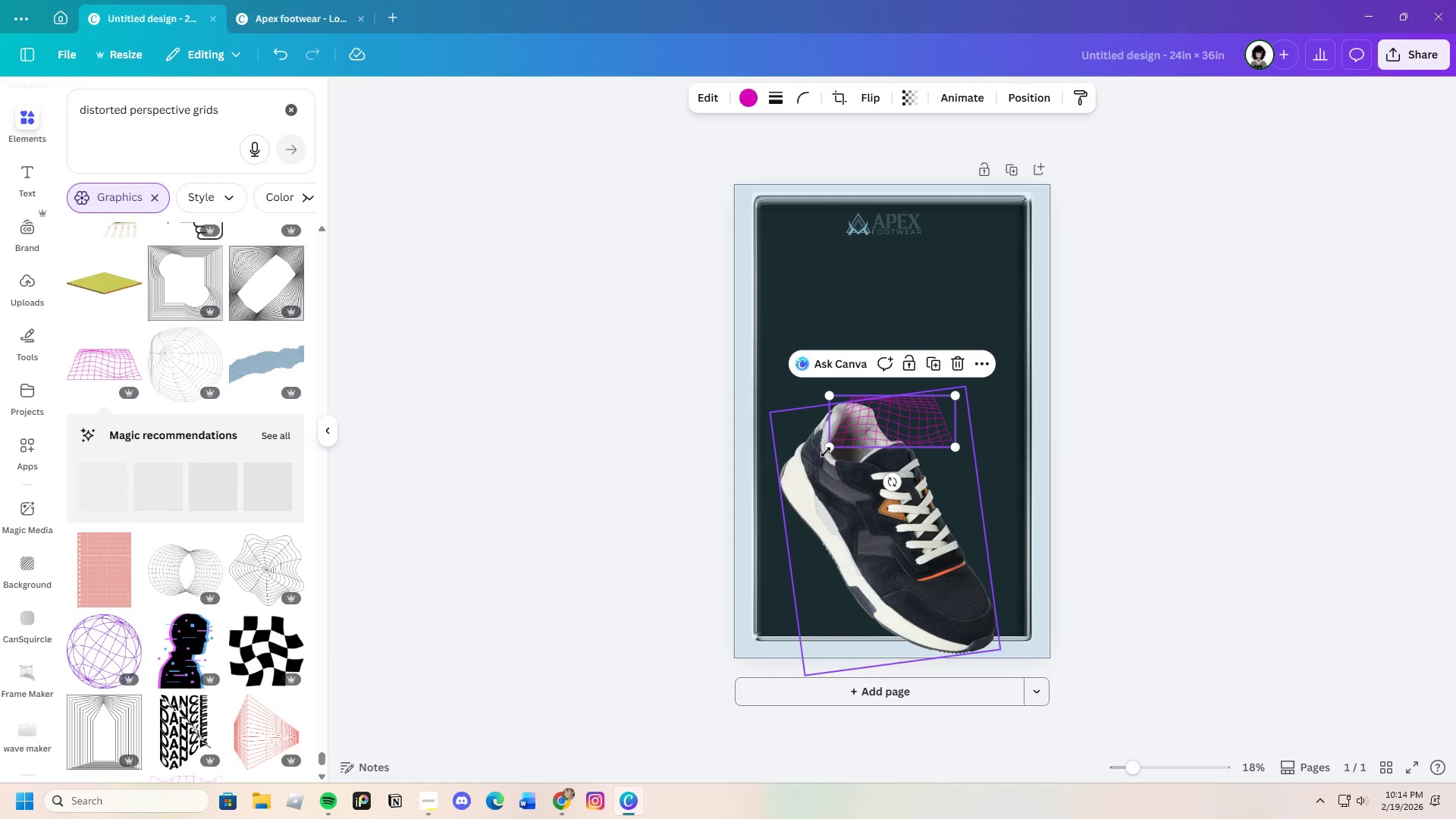 
left_click_drag(start_coordinate=[828, 445], to_coordinate=[391, 777])
 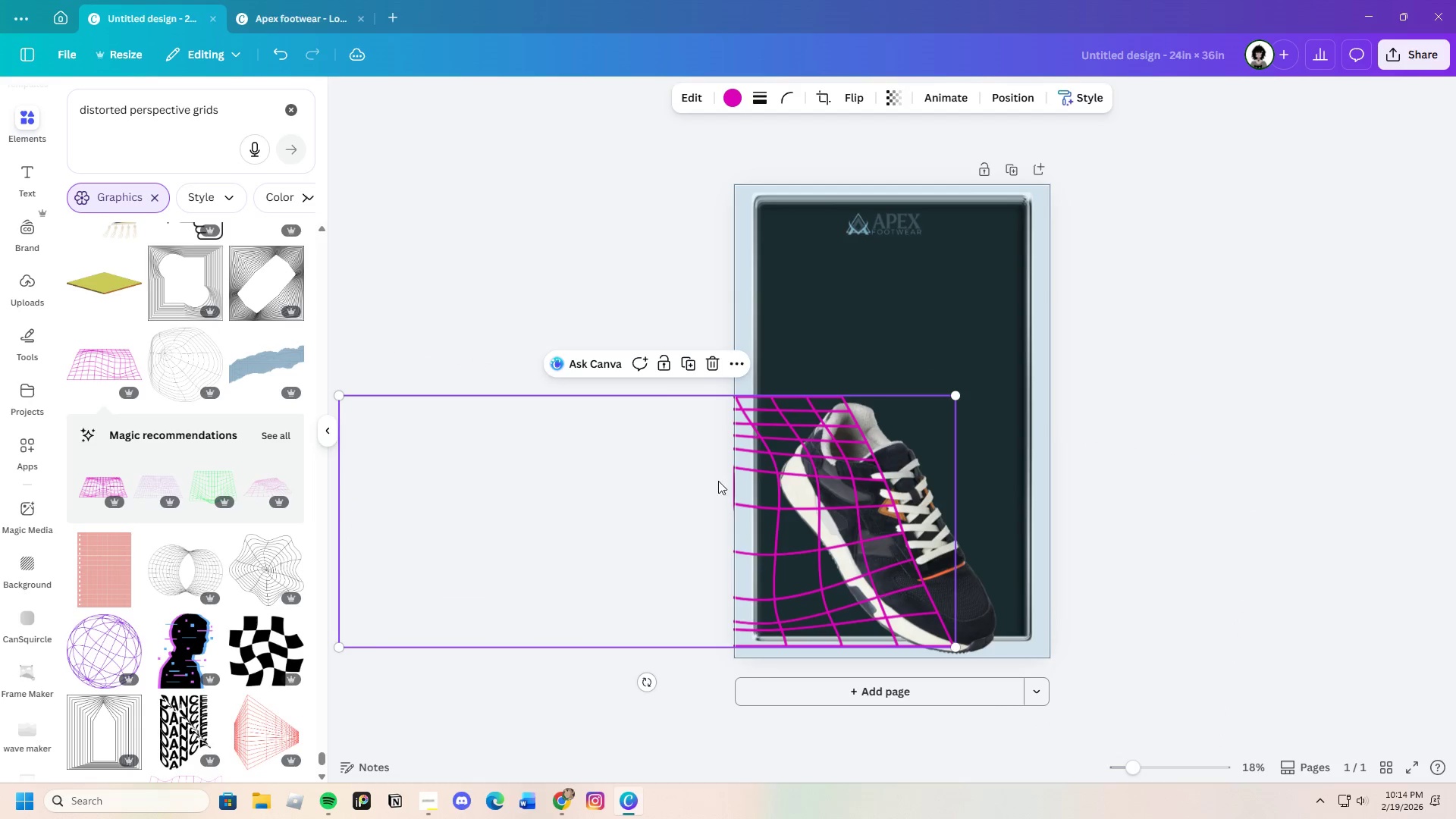 
left_click_drag(start_coordinate=[722, 481], to_coordinate=[901, 411])
 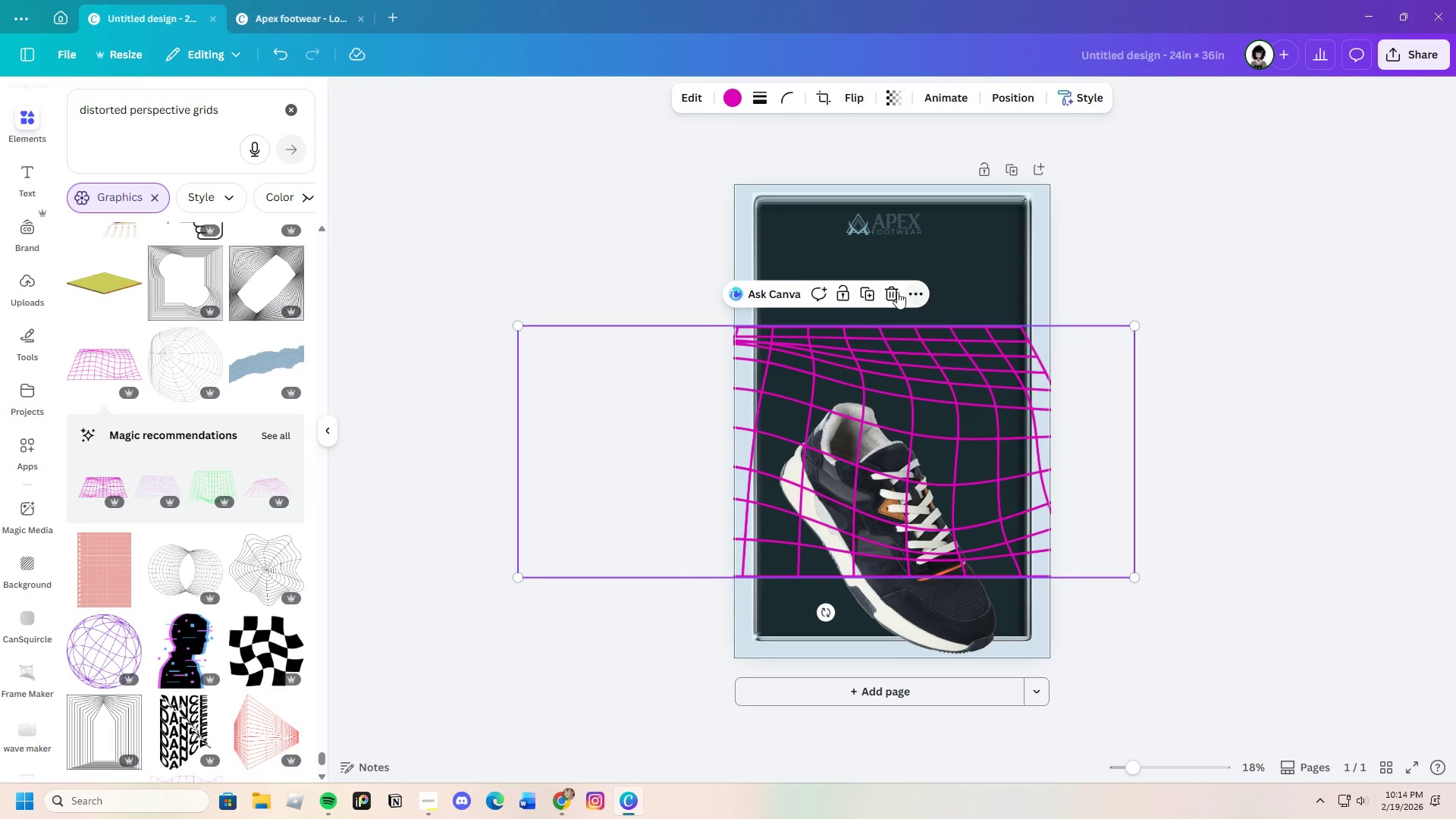 
left_click([889, 294])
 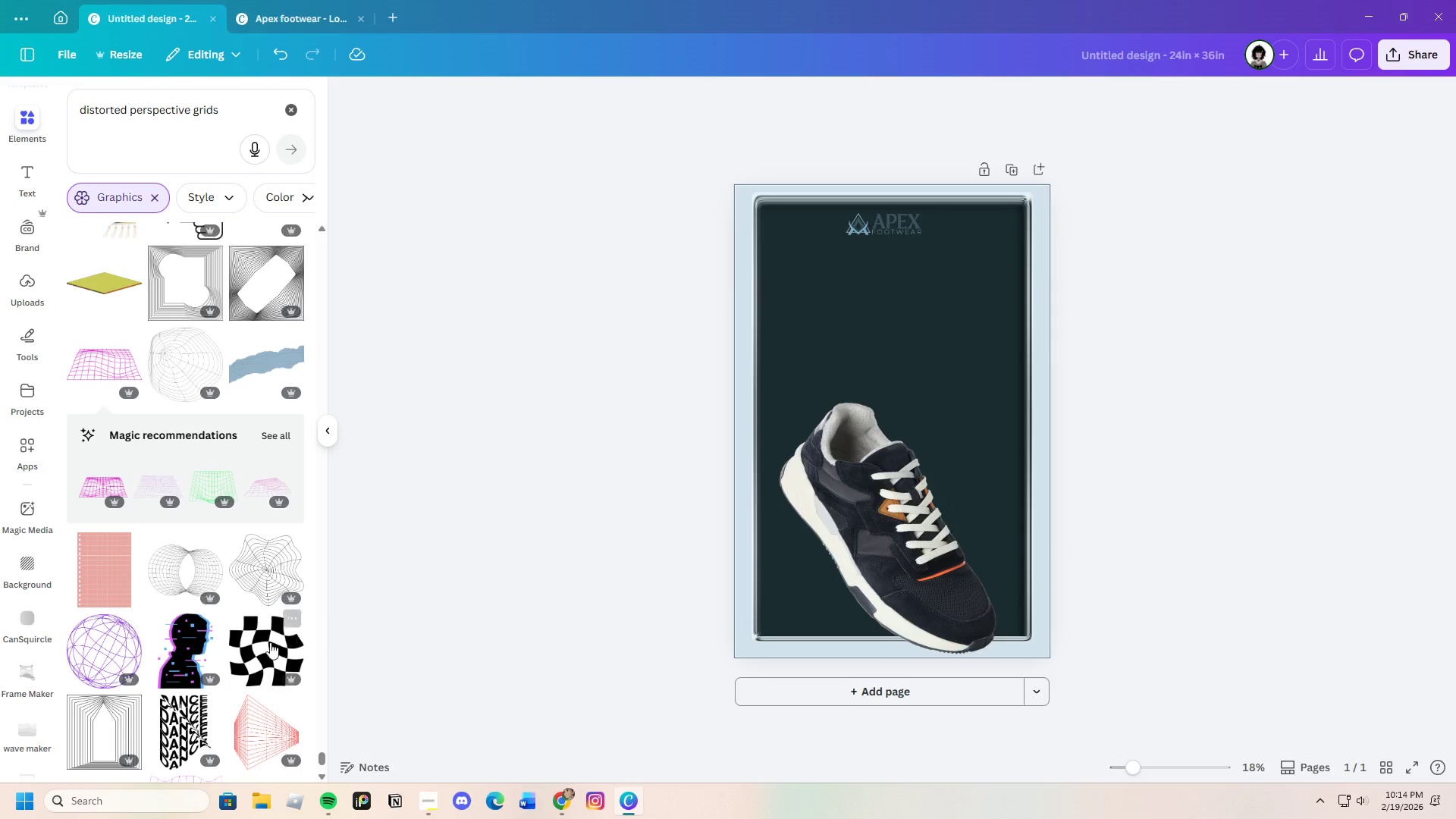 
scroll: coordinate [259, 644], scroll_direction: down, amount: 1.0
 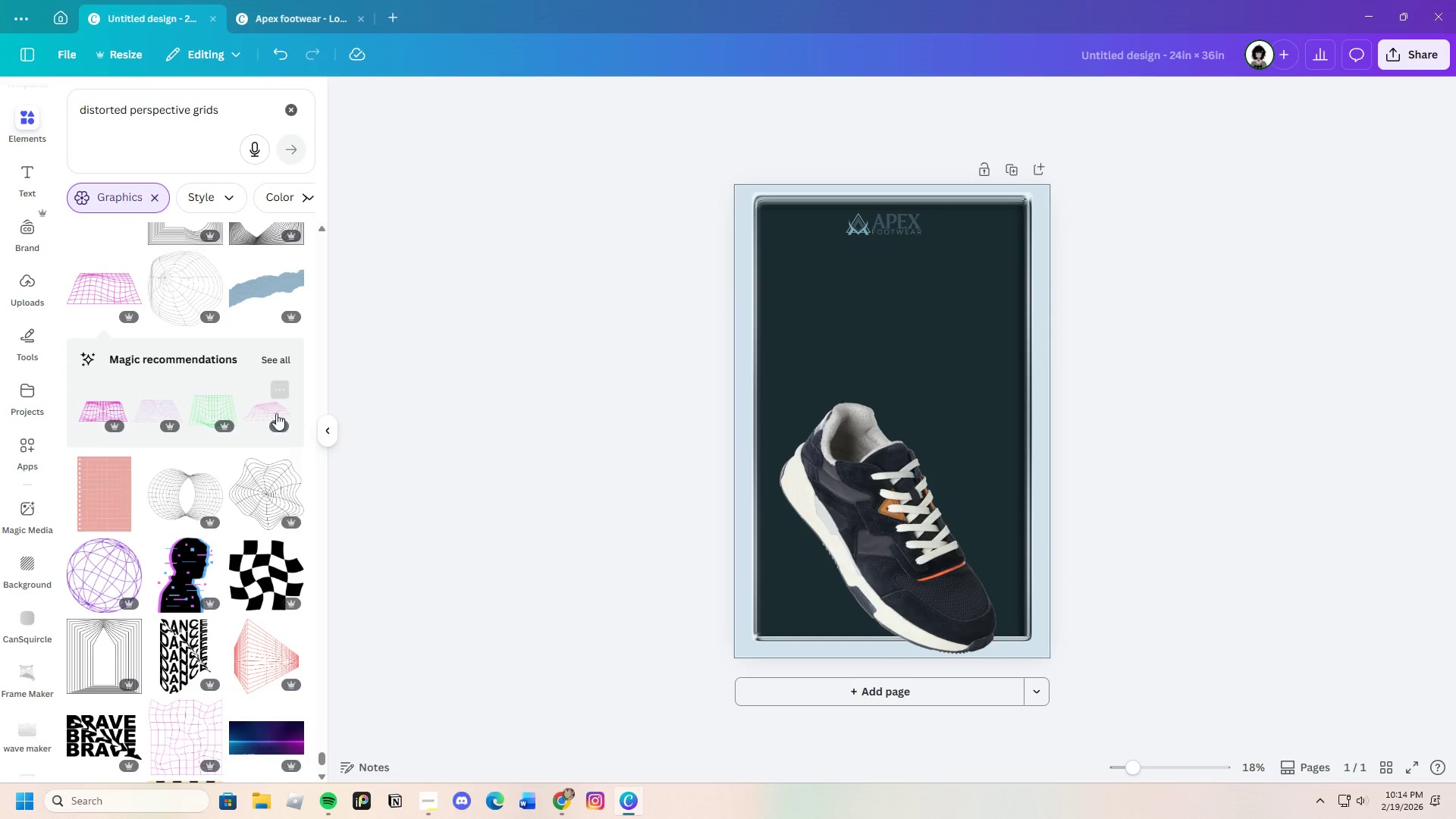 
left_click([258, 400])
 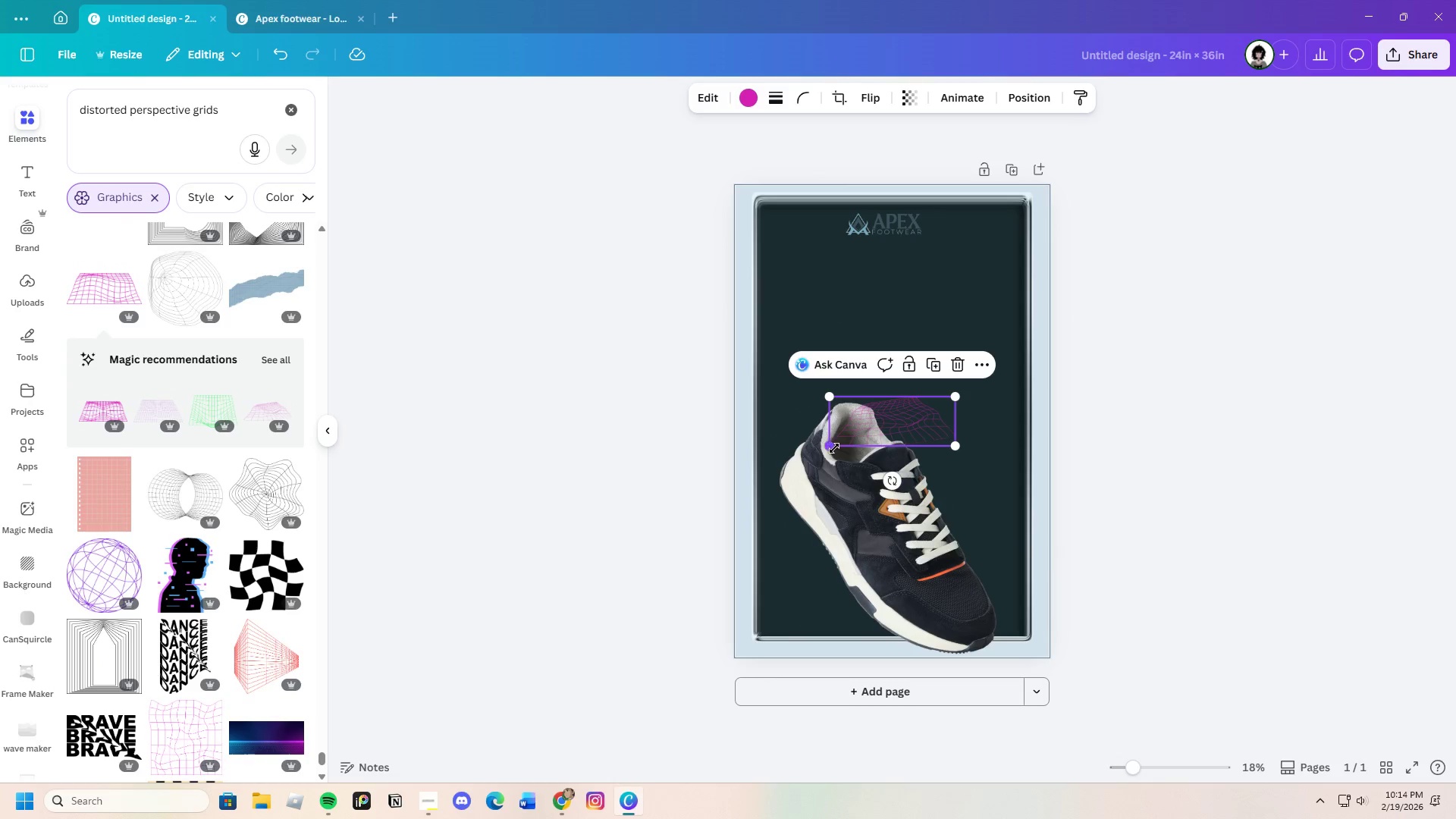 
left_click_drag(start_coordinate=[834, 447], to_coordinate=[578, 814])
 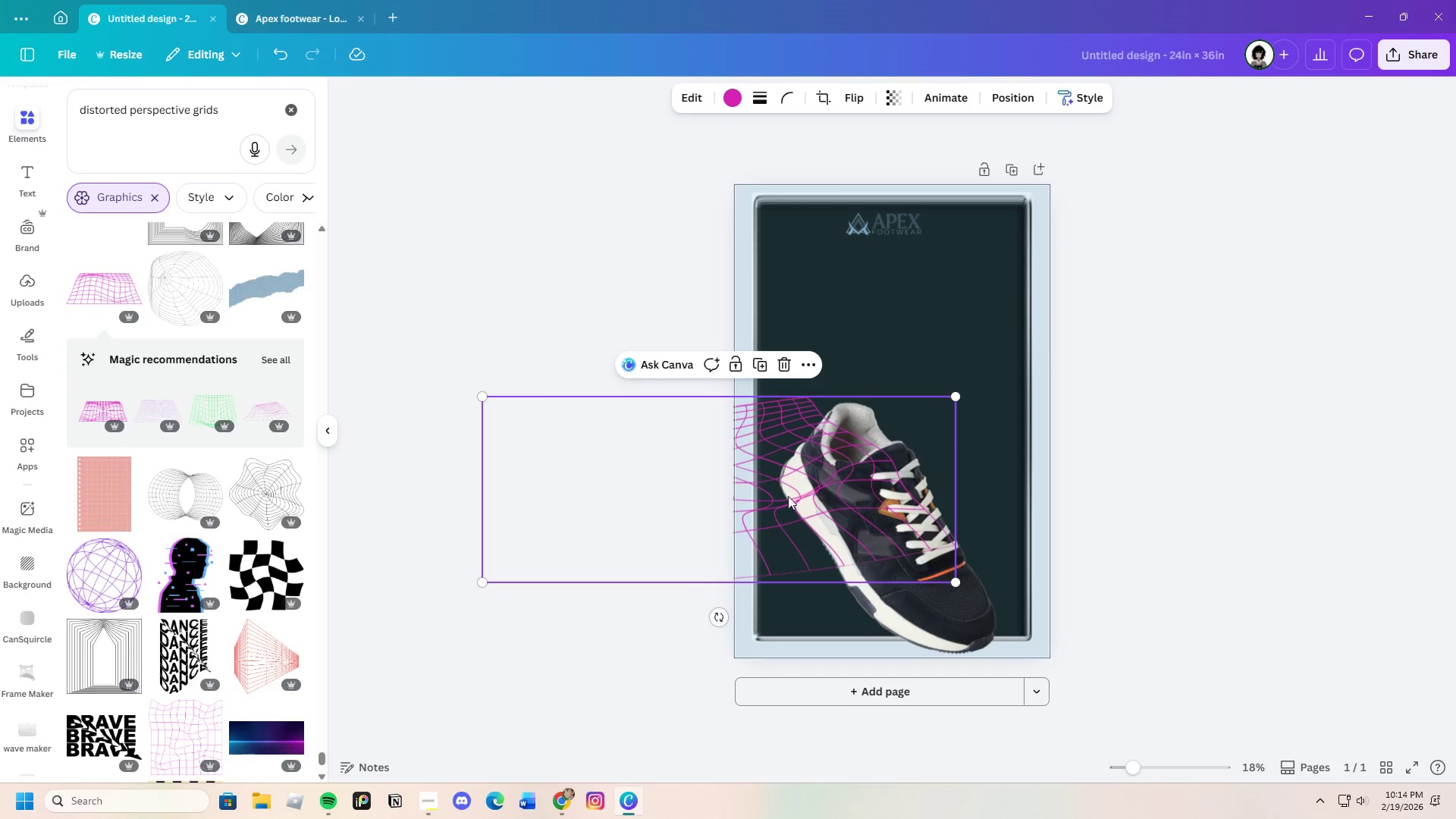 
left_click_drag(start_coordinate=[789, 495], to_coordinate=[1003, 555])
 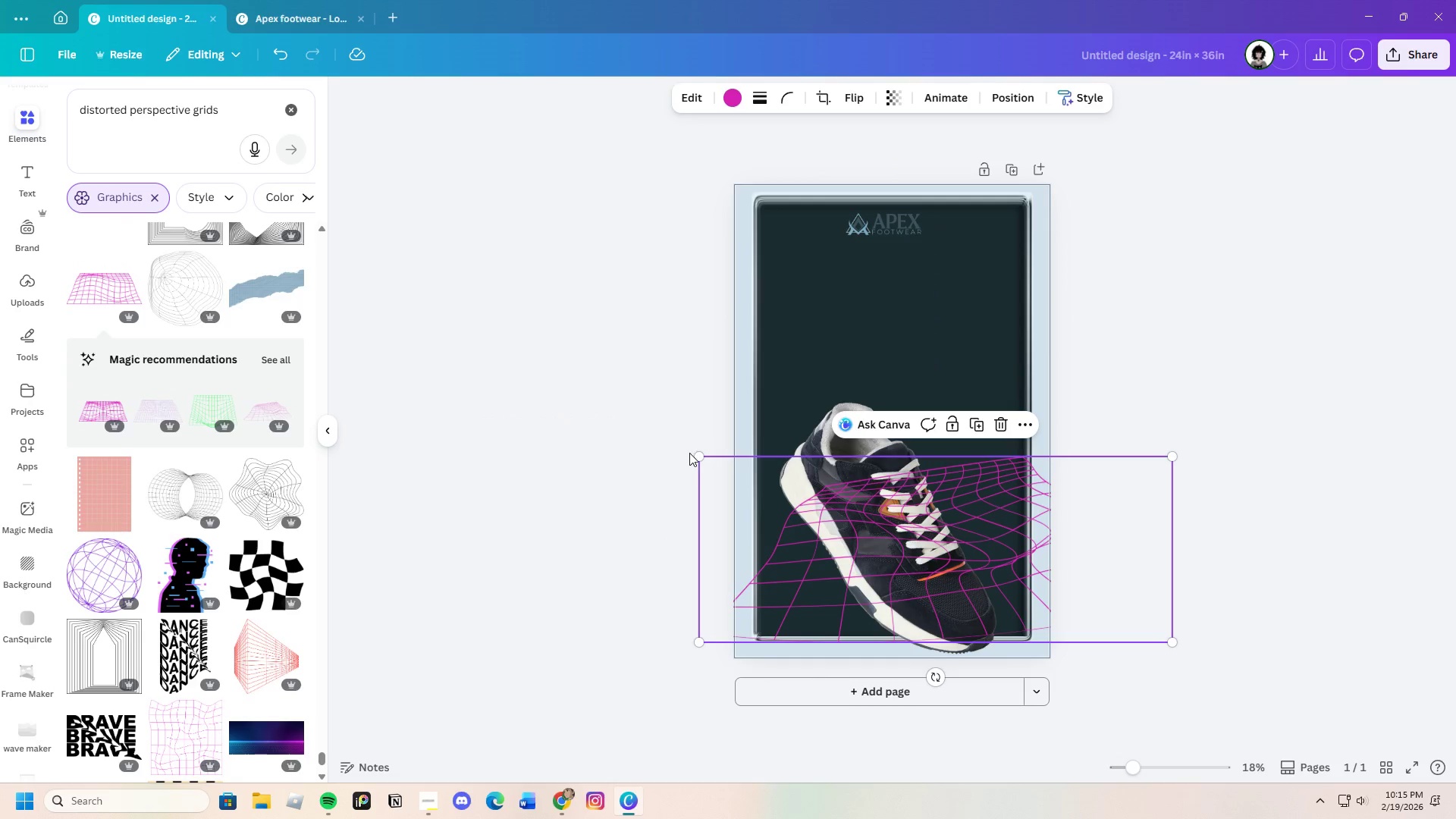 
left_click_drag(start_coordinate=[692, 452], to_coordinate=[537, 385])
 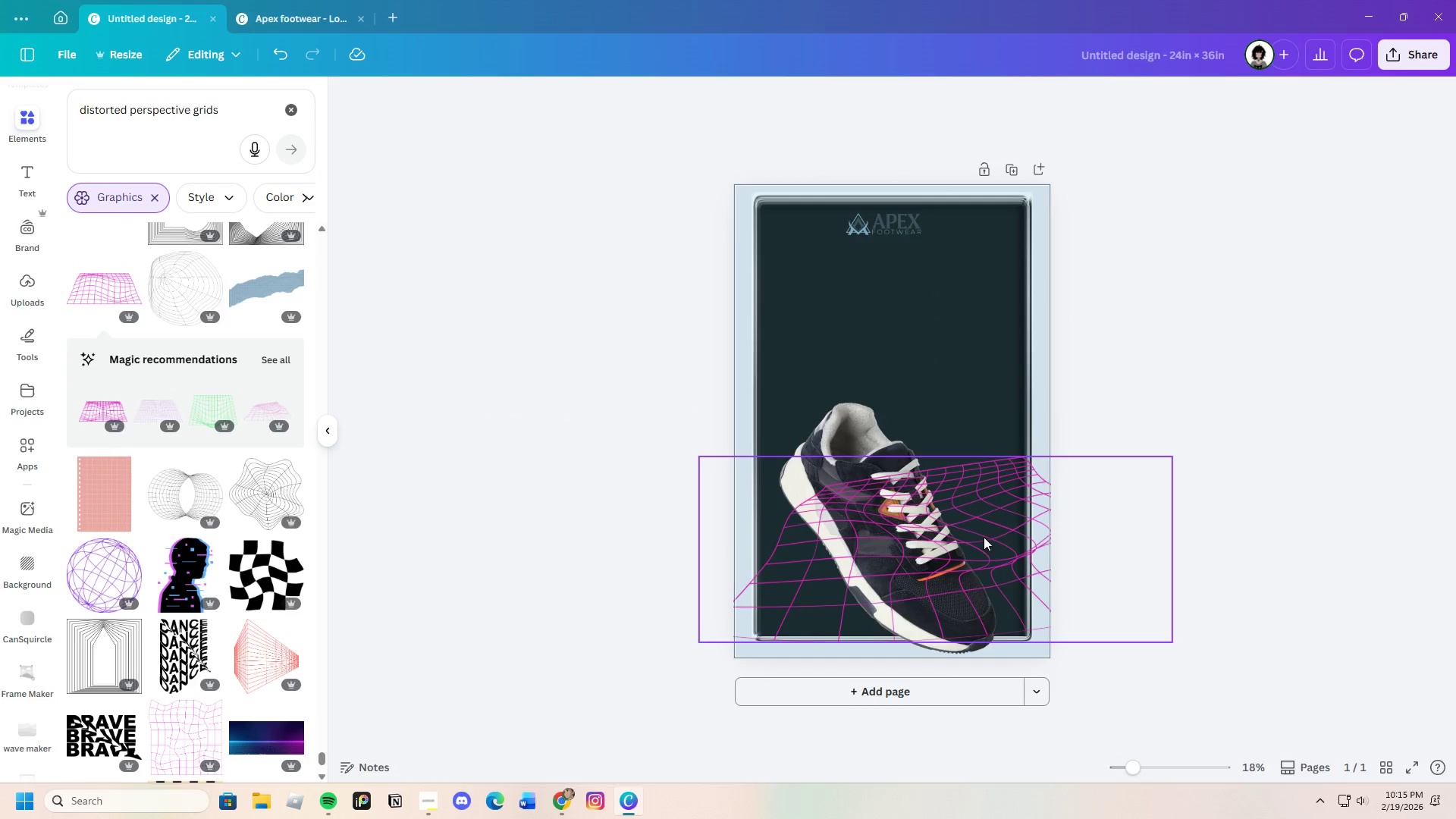 
left_click([1003, 531])
 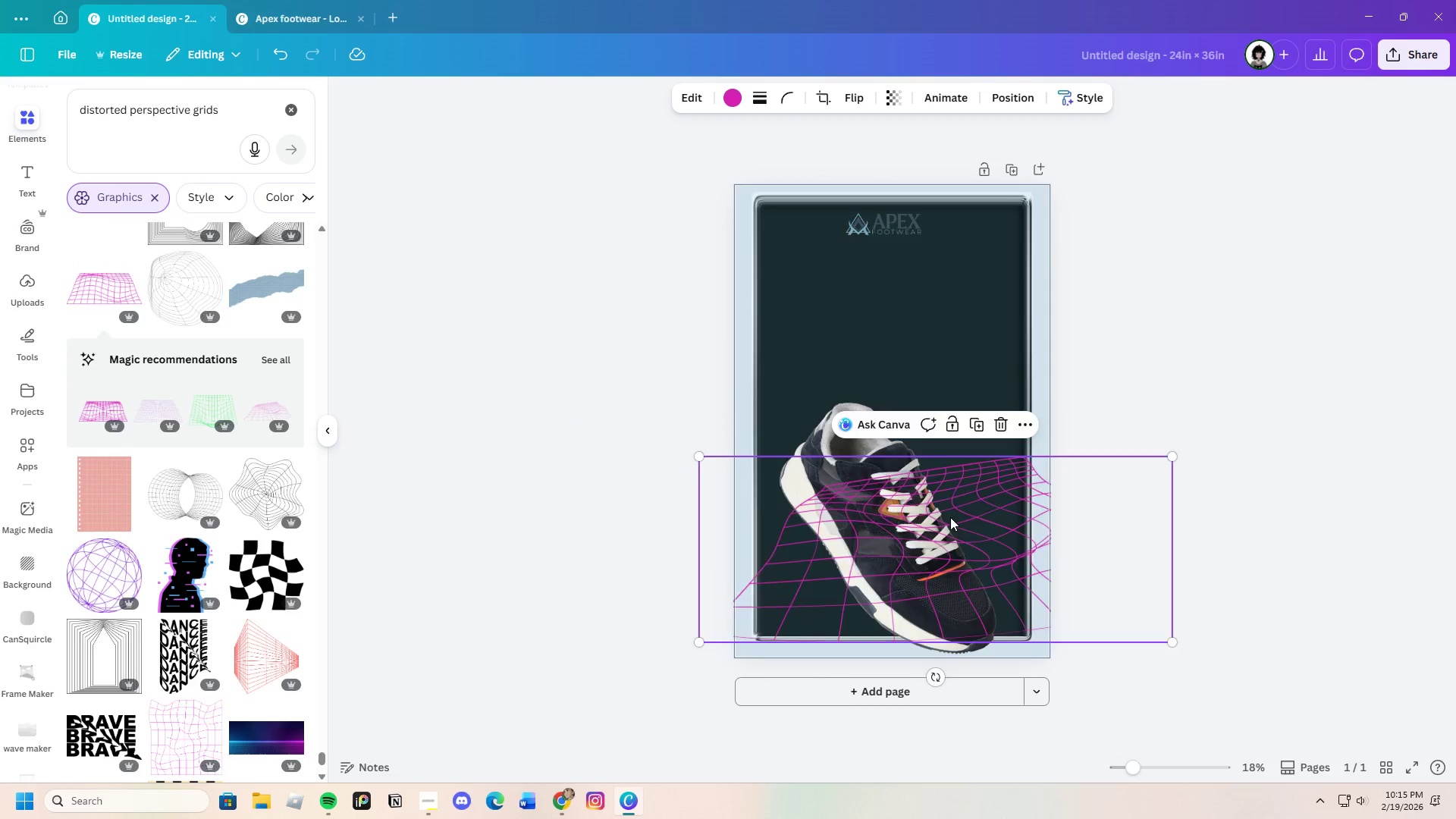 
left_click_drag(start_coordinate=[981, 522], to_coordinate=[905, 510])
 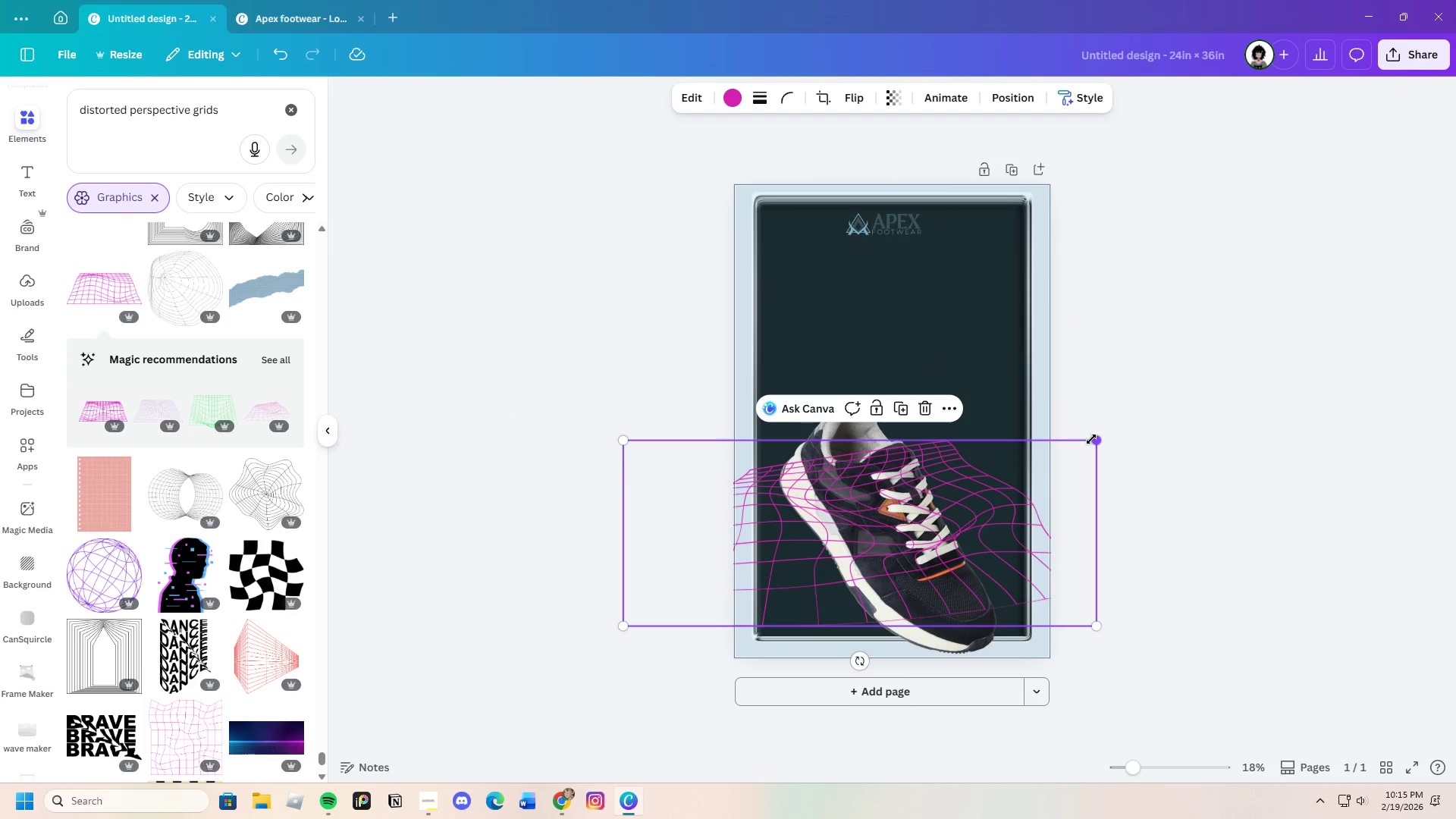 
left_click_drag(start_coordinate=[934, 521], to_coordinate=[977, 533])
 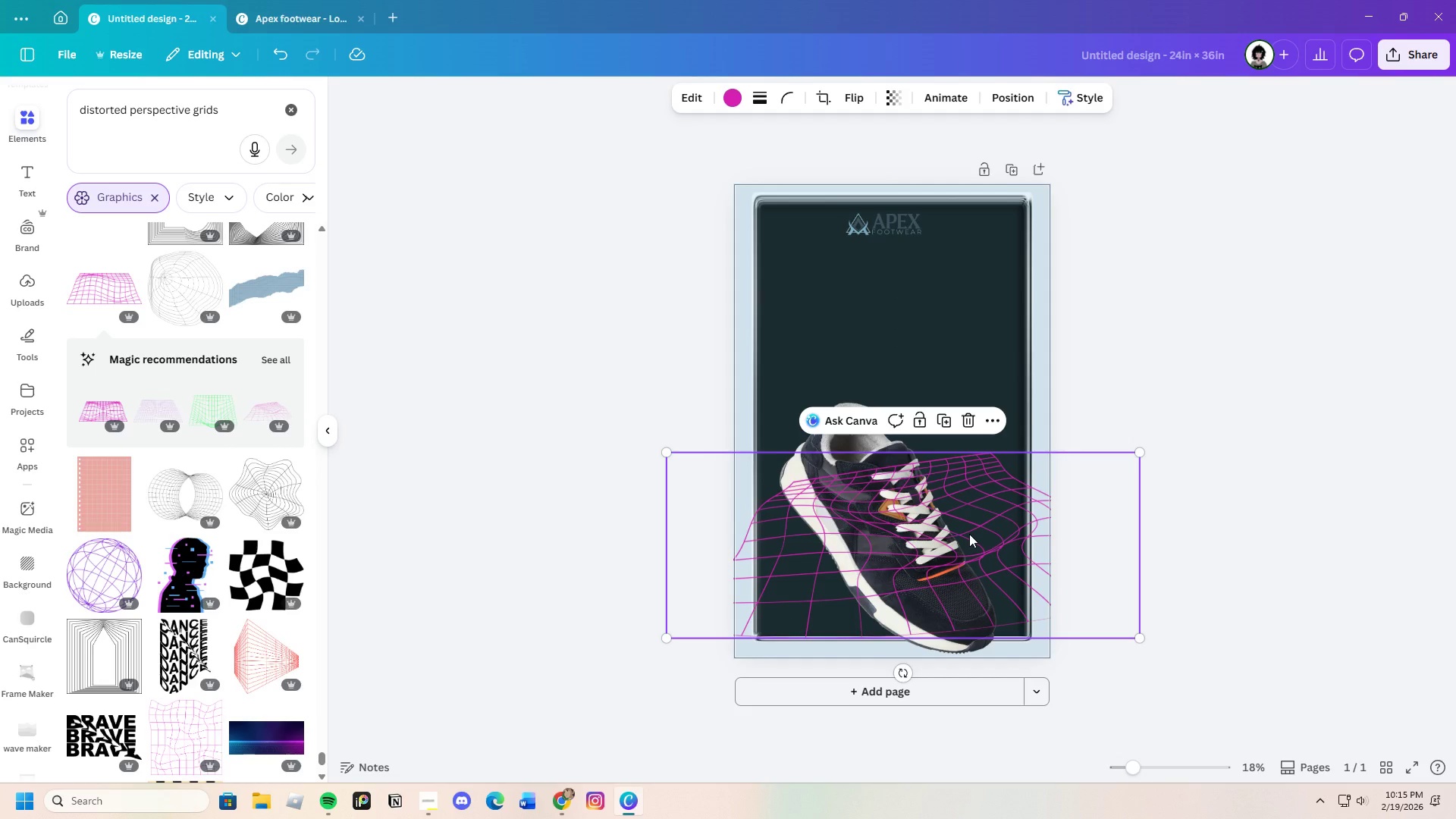 
left_click_drag(start_coordinate=[969, 535], to_coordinate=[988, 544])
 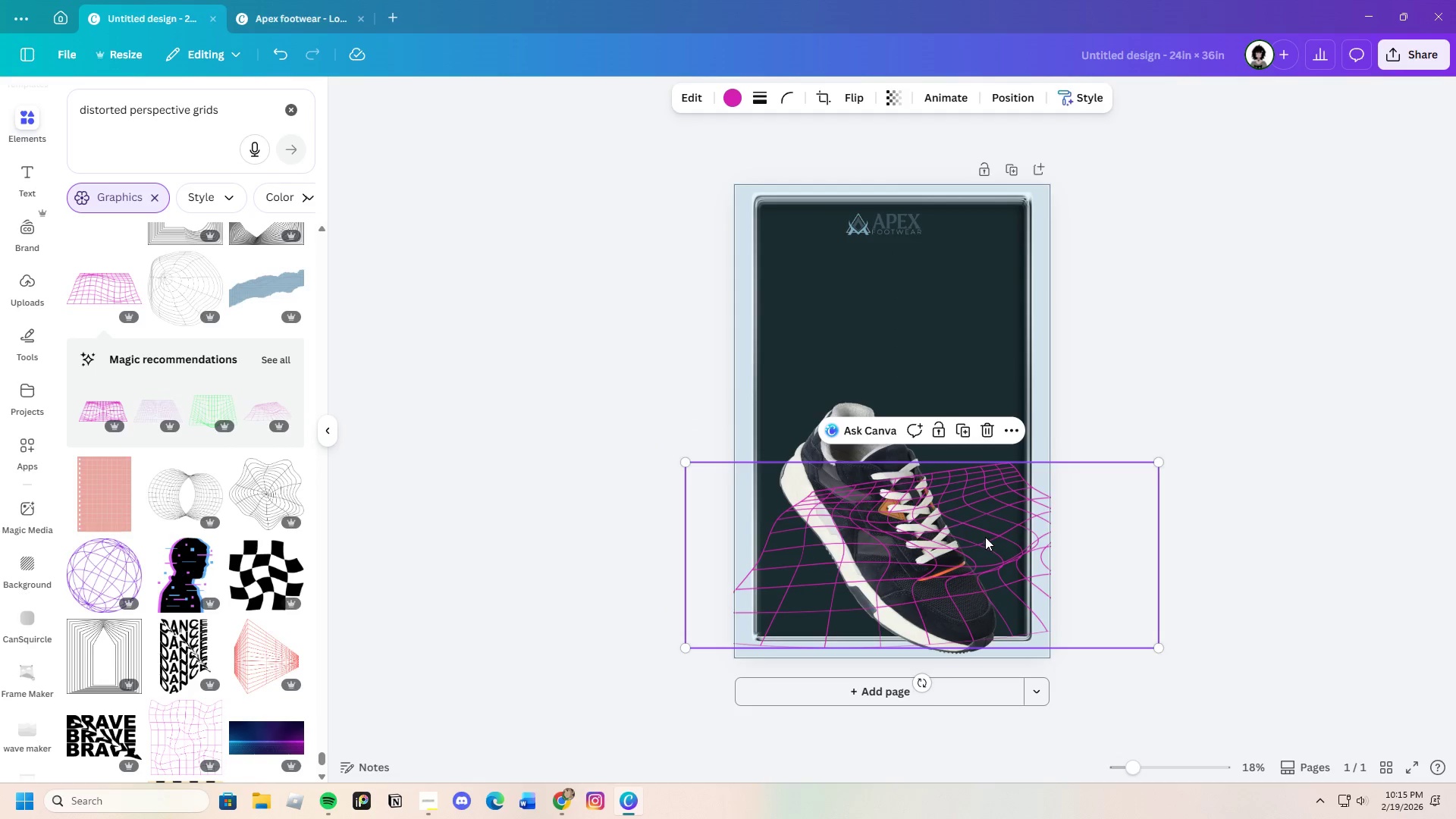 
left_click_drag(start_coordinate=[985, 537], to_coordinate=[974, 535])
 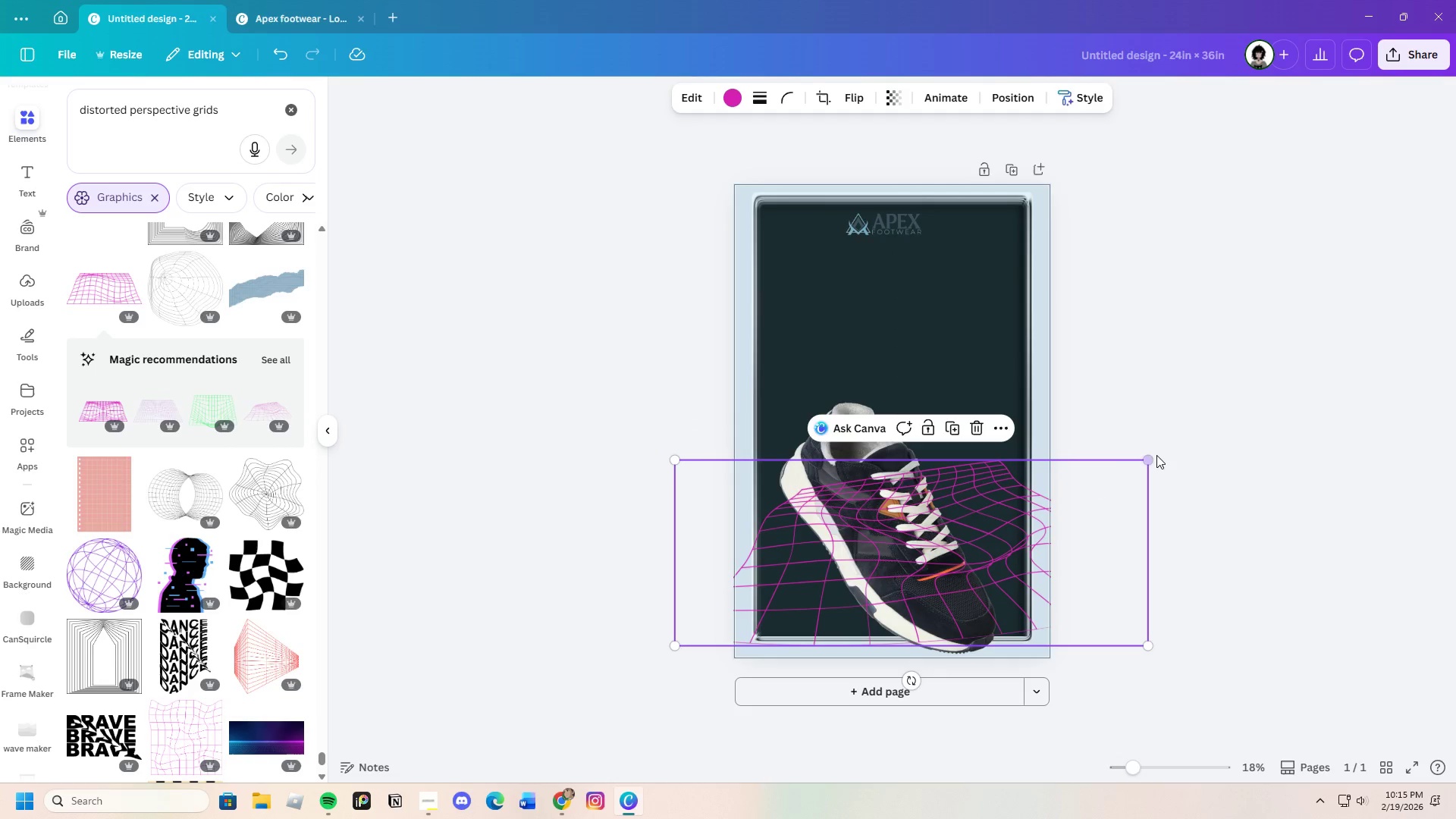 
left_click_drag(start_coordinate=[1149, 460], to_coordinate=[1197, 367])
 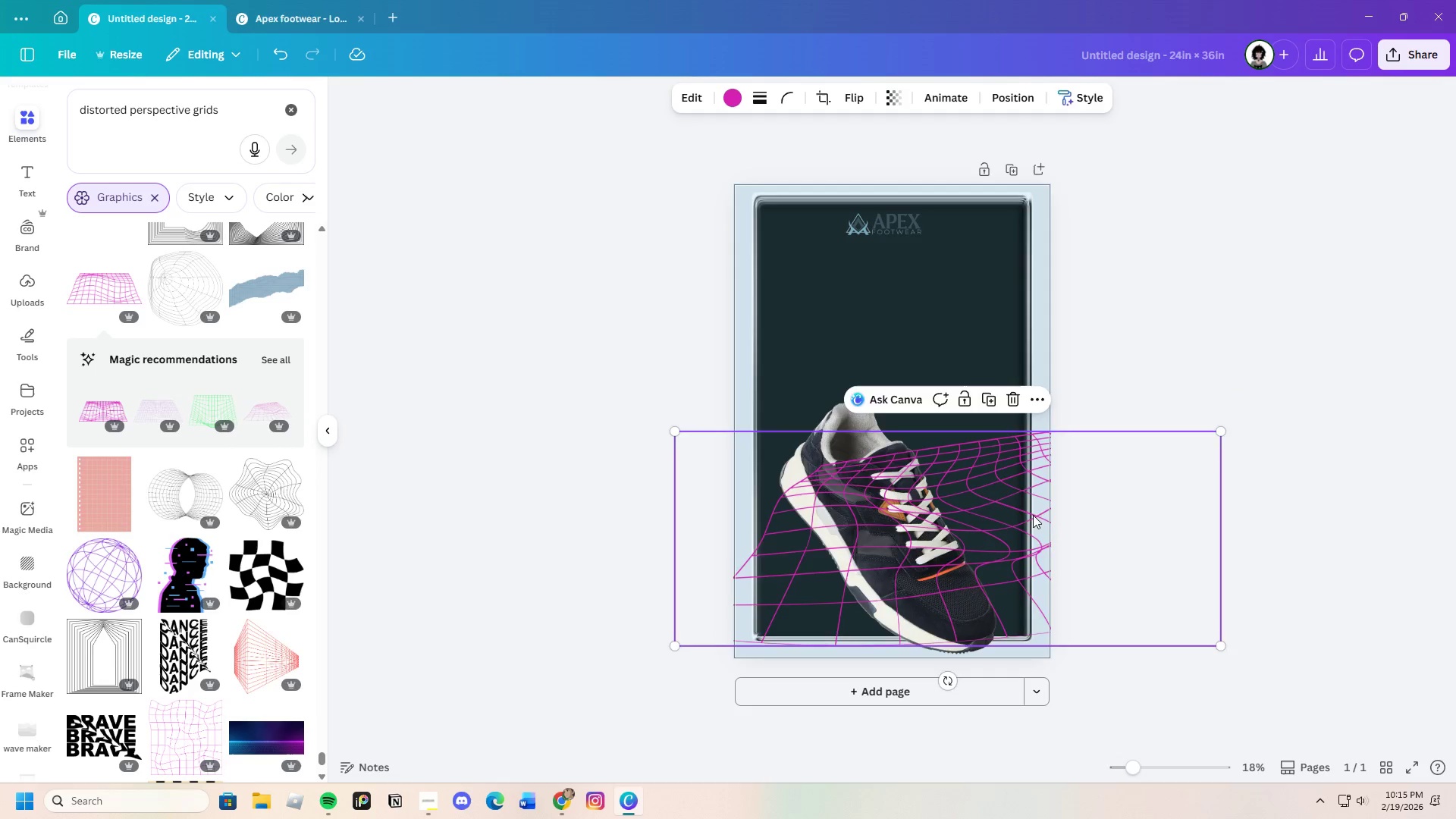 
left_click_drag(start_coordinate=[1031, 516], to_coordinate=[1005, 521])
 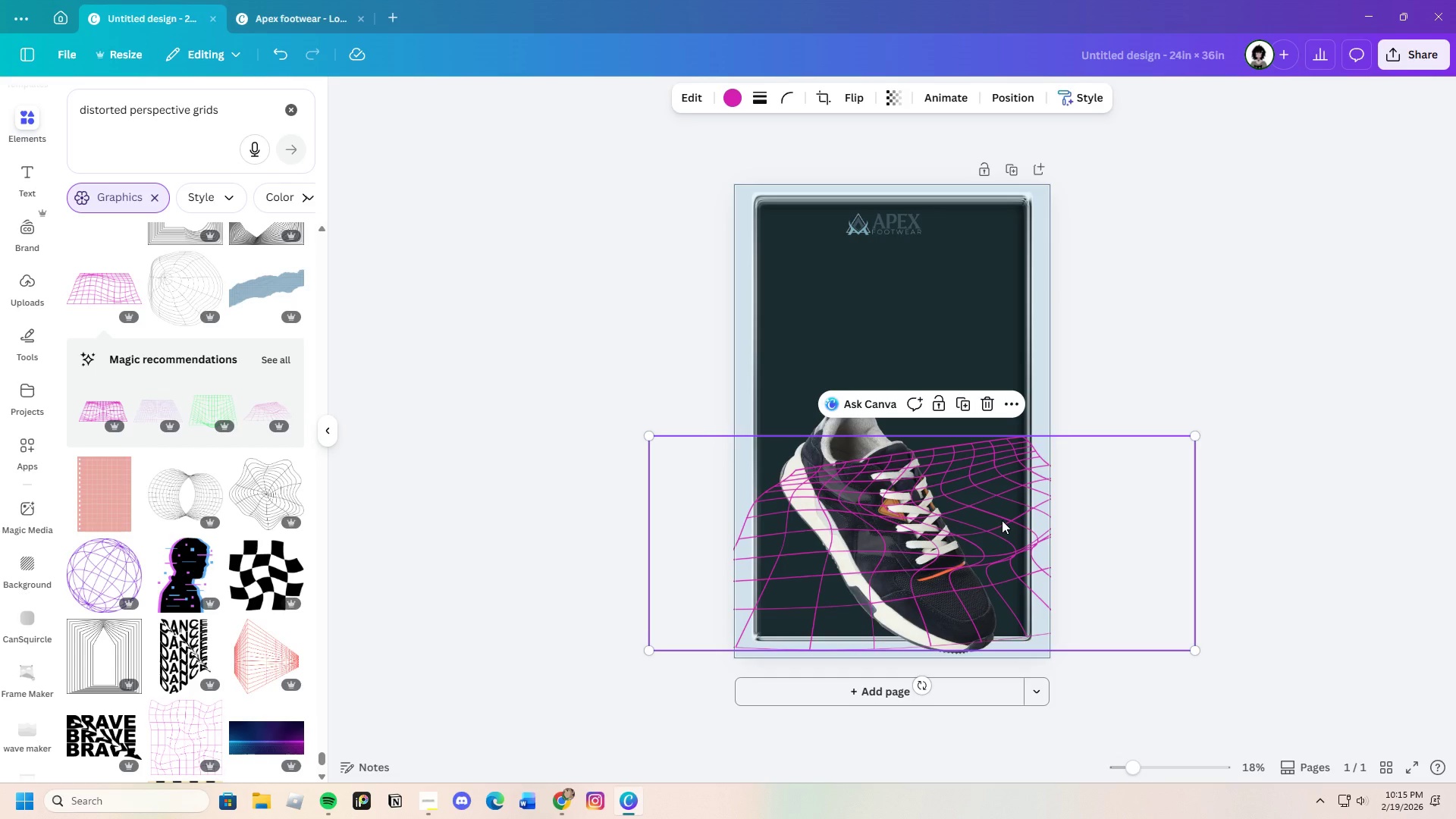 
wait(12.59)
 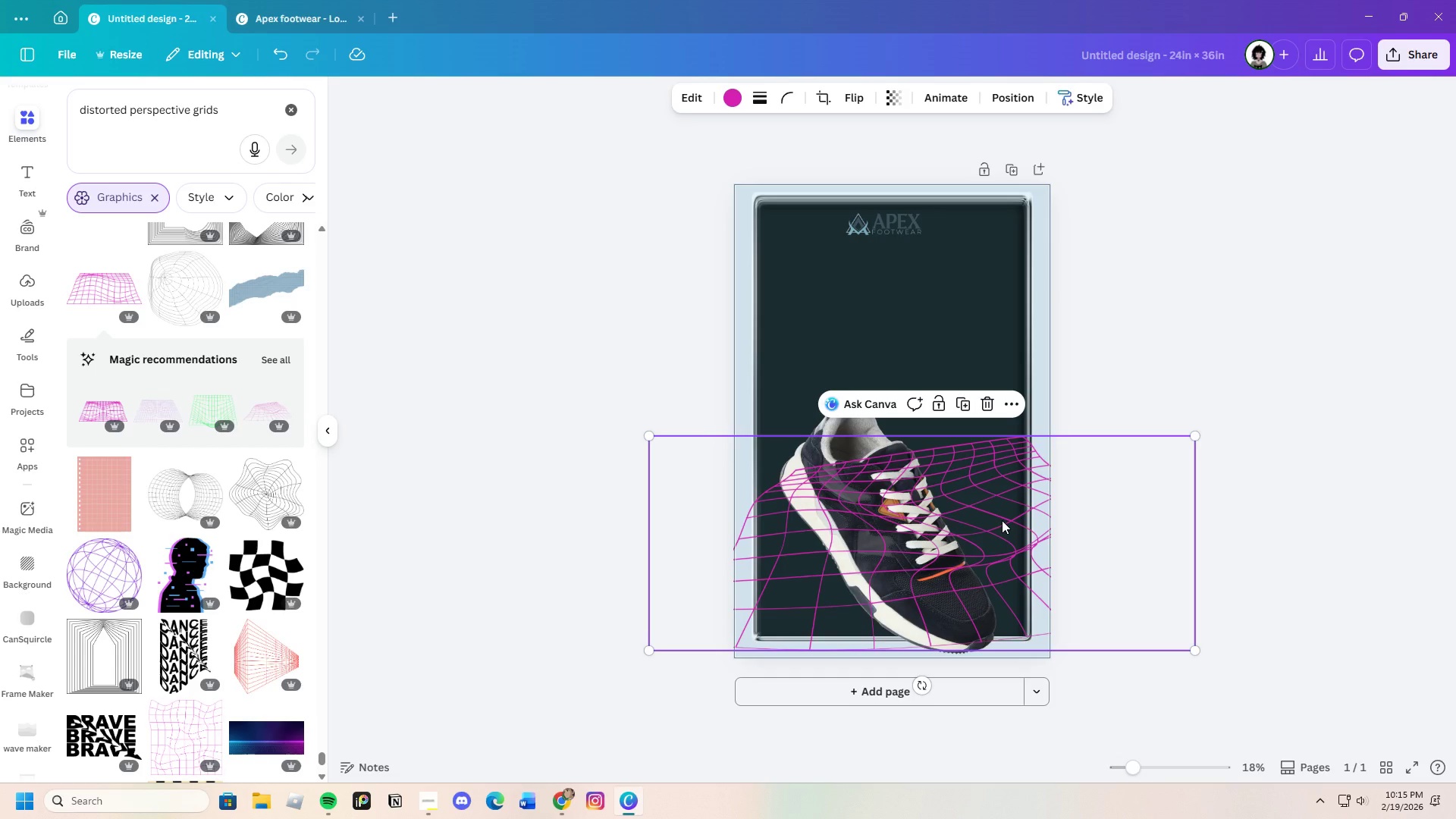 
left_click([129, 215])
 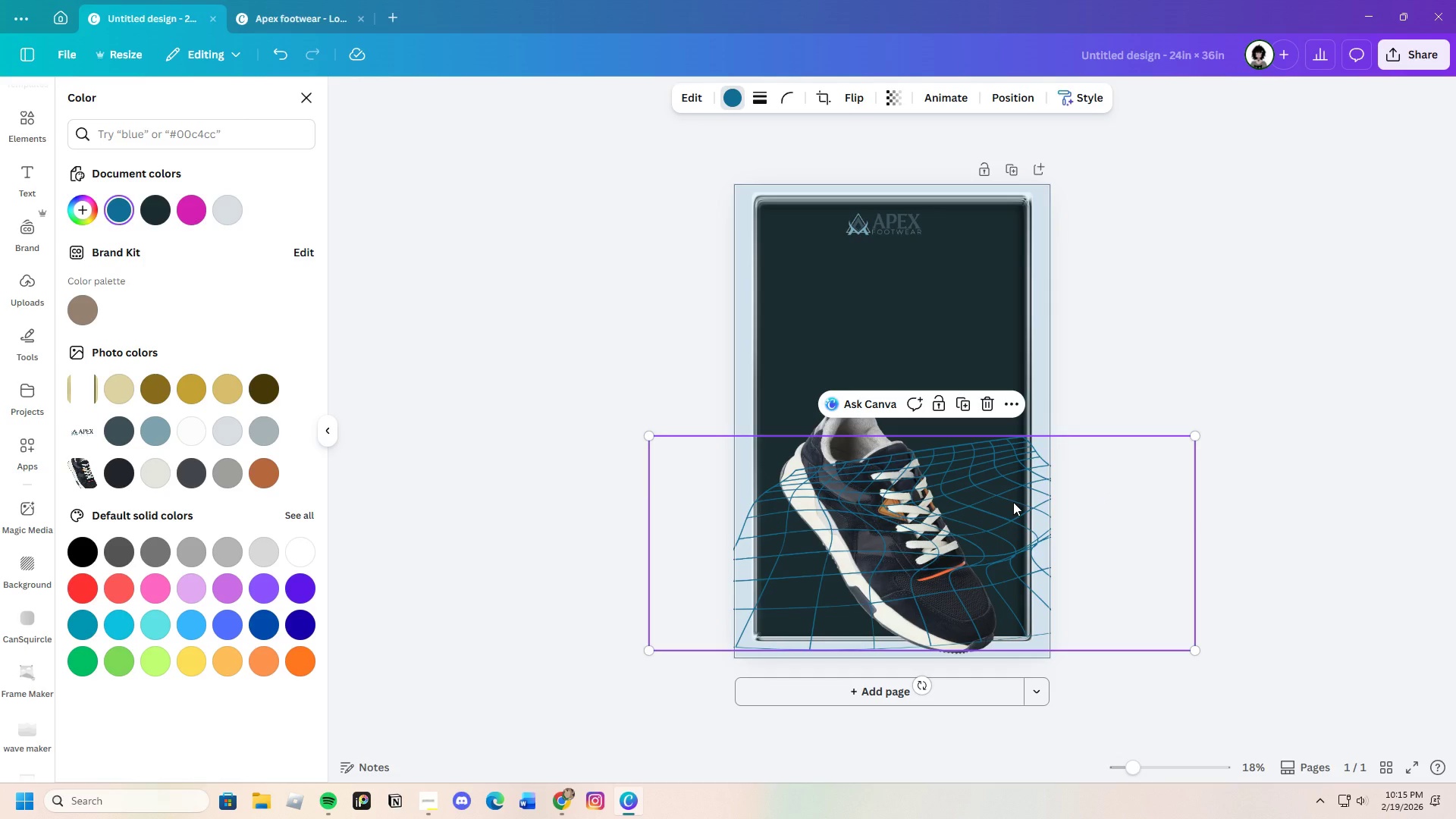 
wait(7.42)
 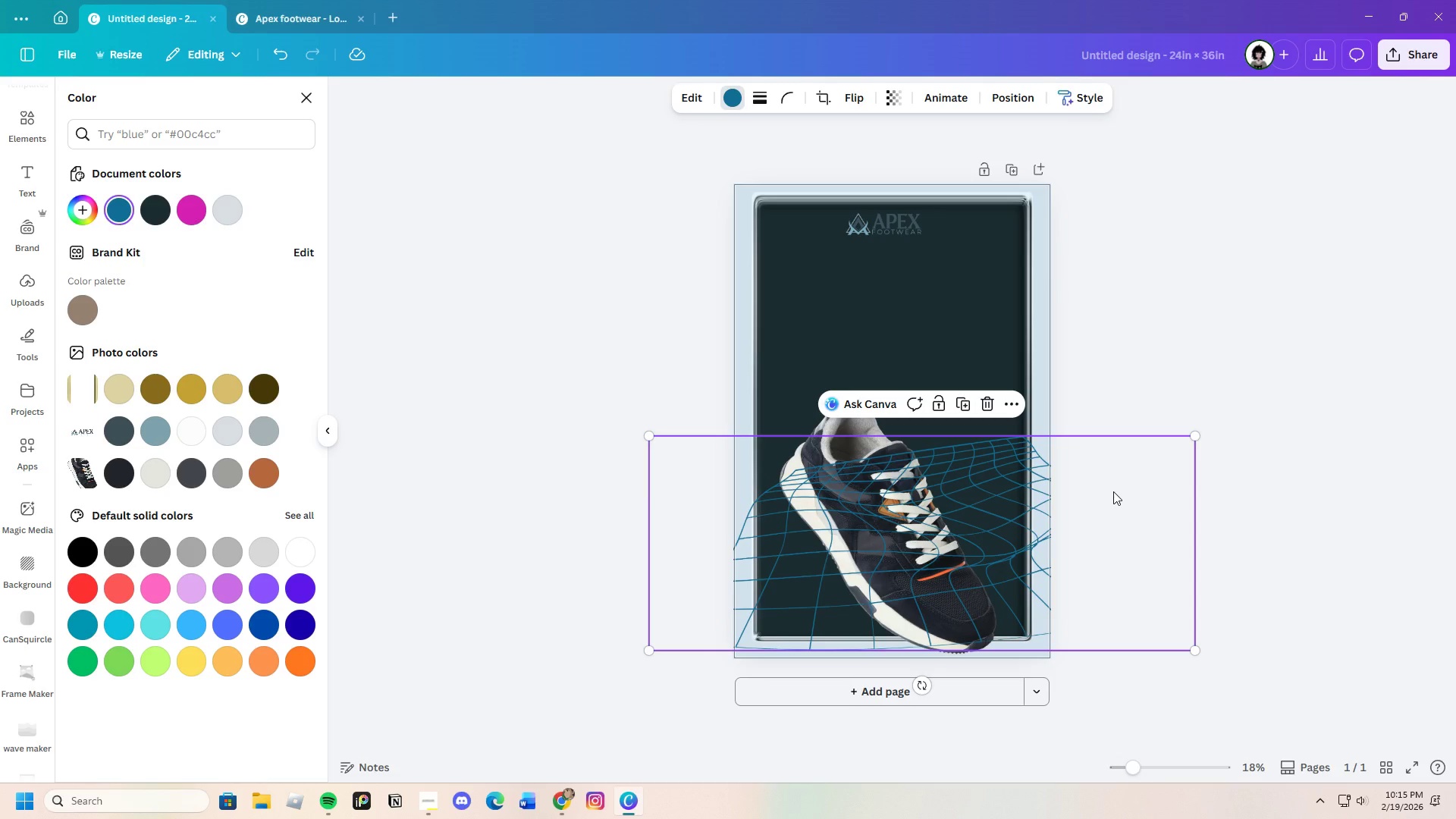 
double_click([921, 551])
 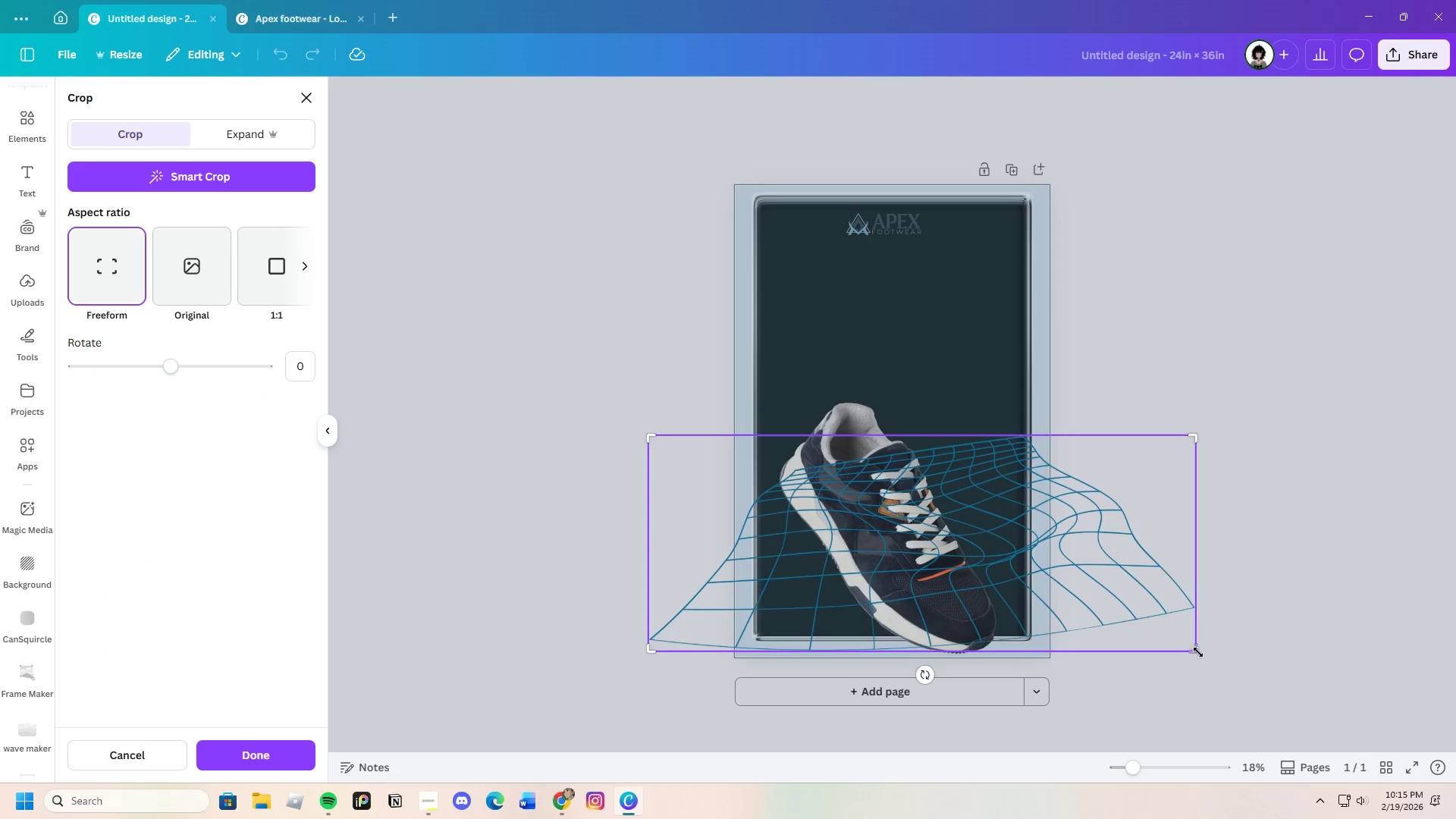 
left_click_drag(start_coordinate=[1196, 654], to_coordinate=[1062, 687])
 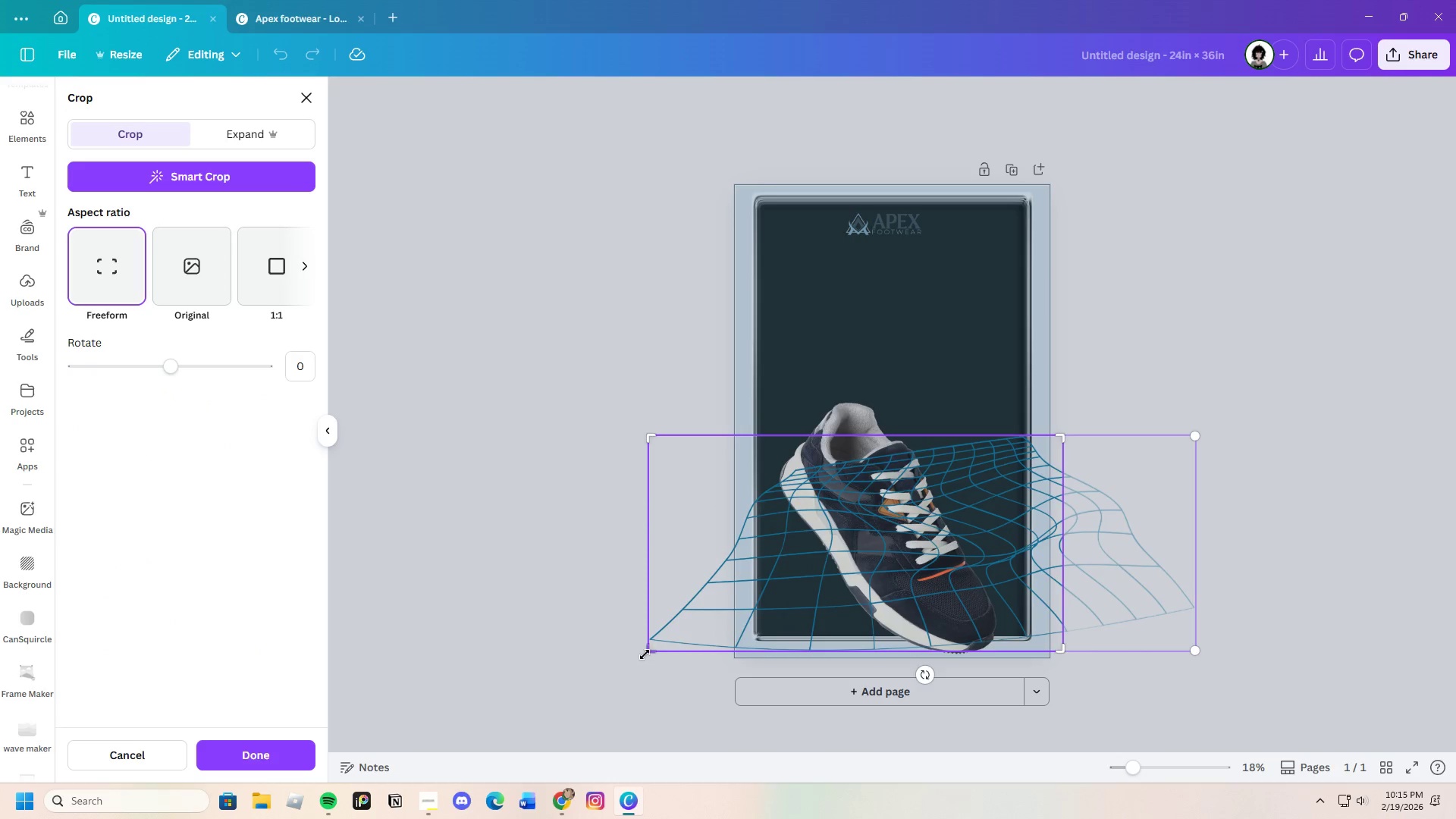 
left_click_drag(start_coordinate=[647, 648], to_coordinate=[719, 645])
 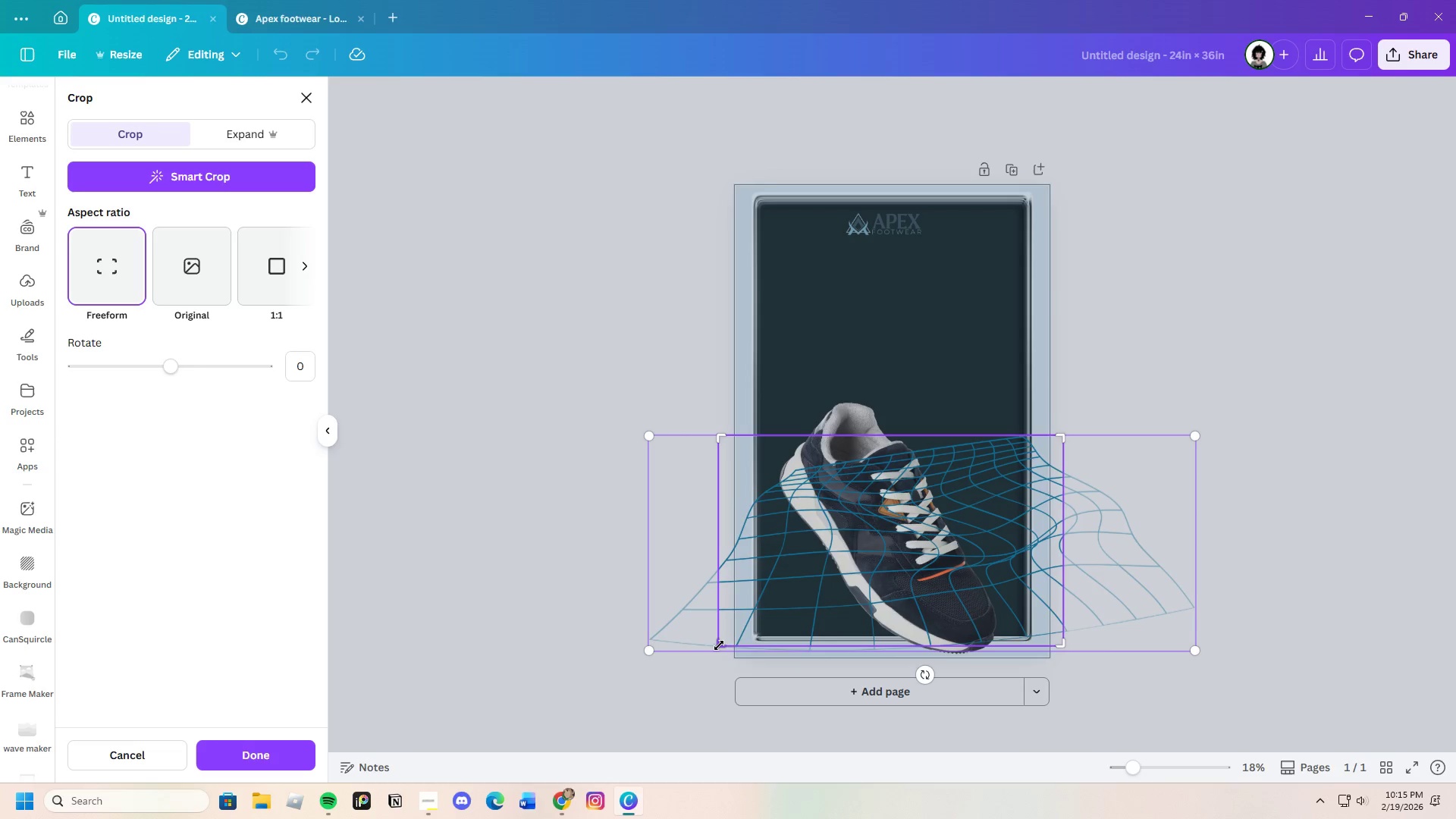 
key(Enter)
 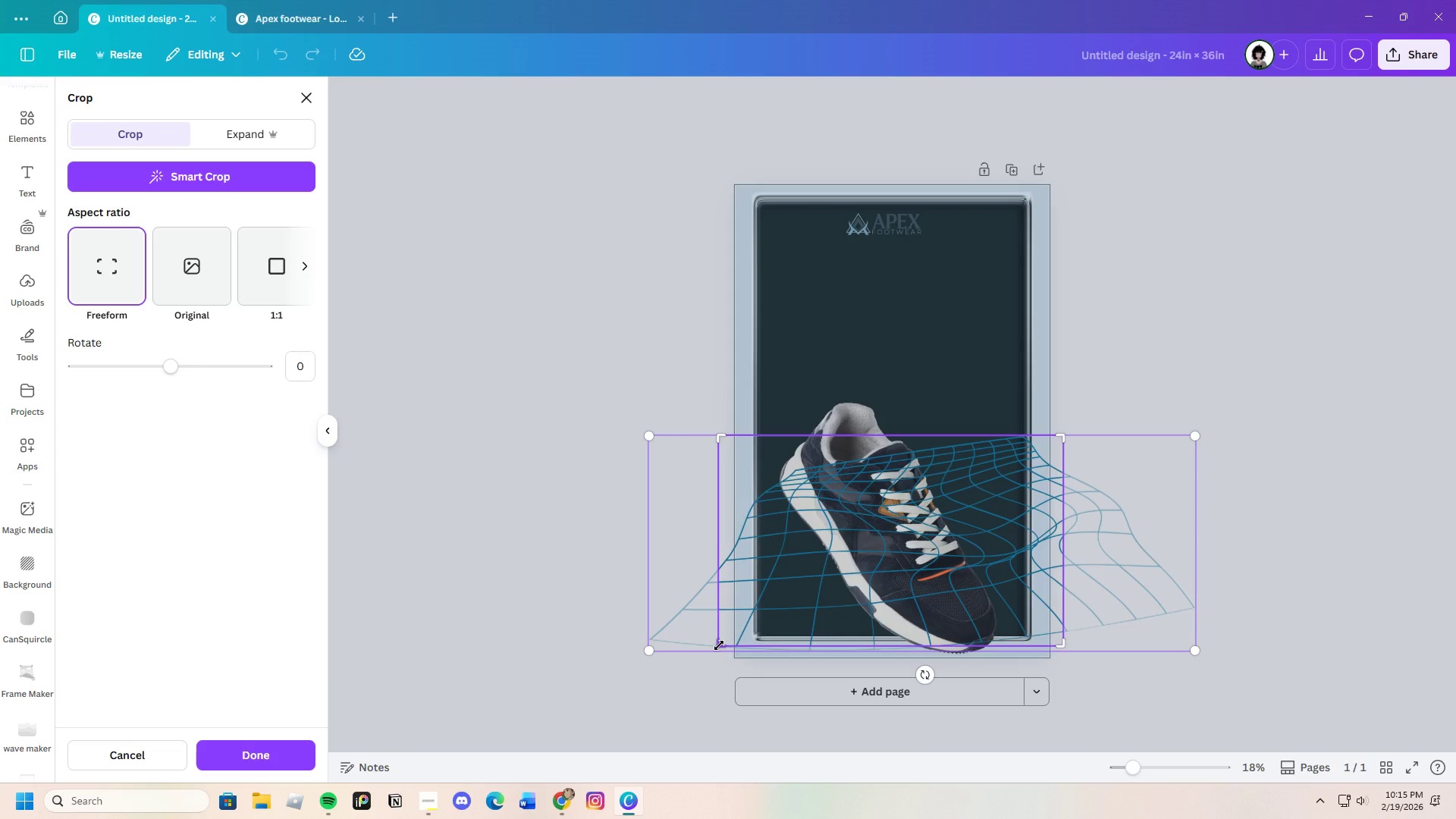 
key(Enter)
 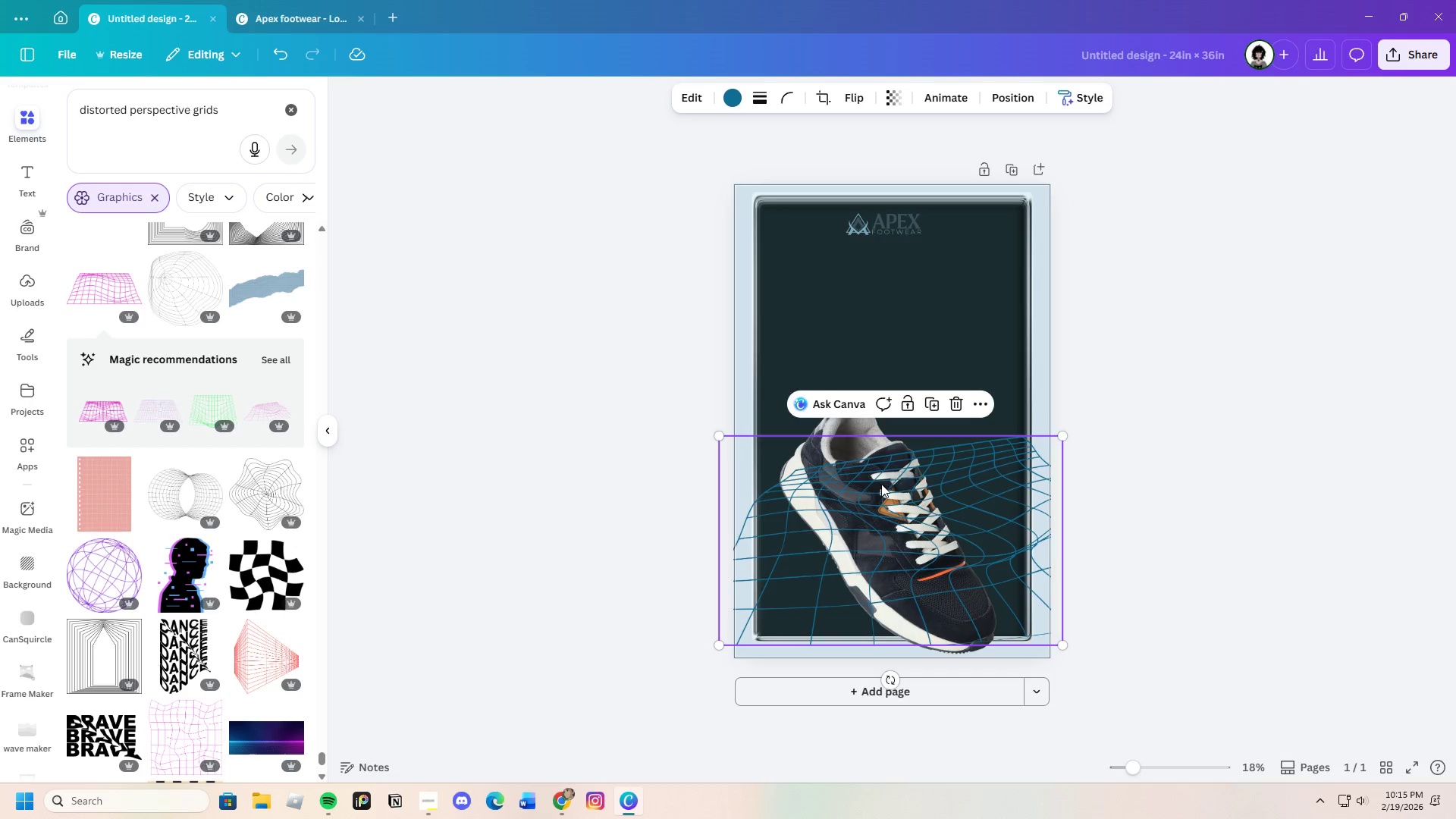 
left_click_drag(start_coordinate=[882, 490], to_coordinate=[892, 505])
 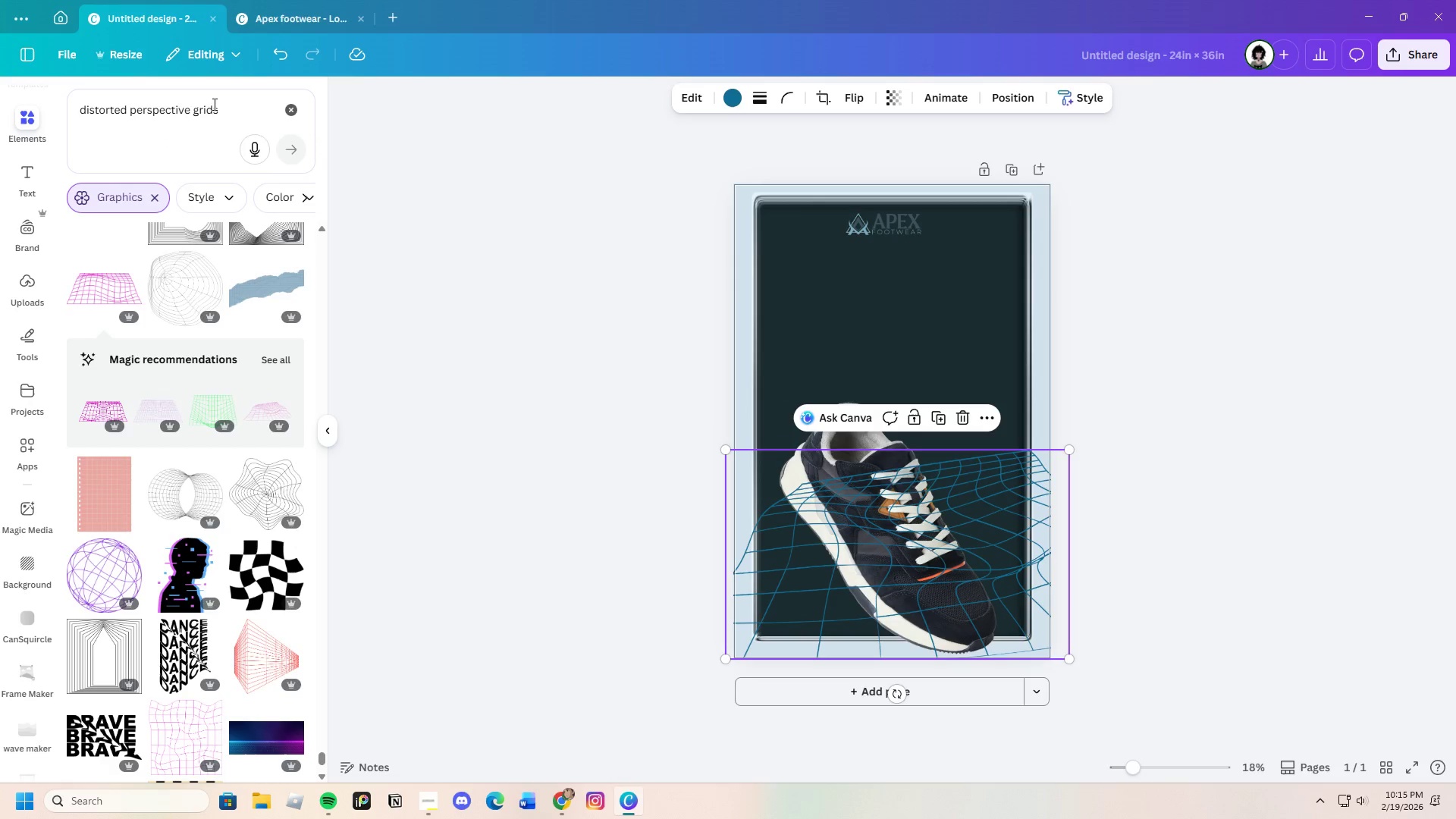 
left_click_drag(start_coordinate=[221, 102], to_coordinate=[40, 116])
 